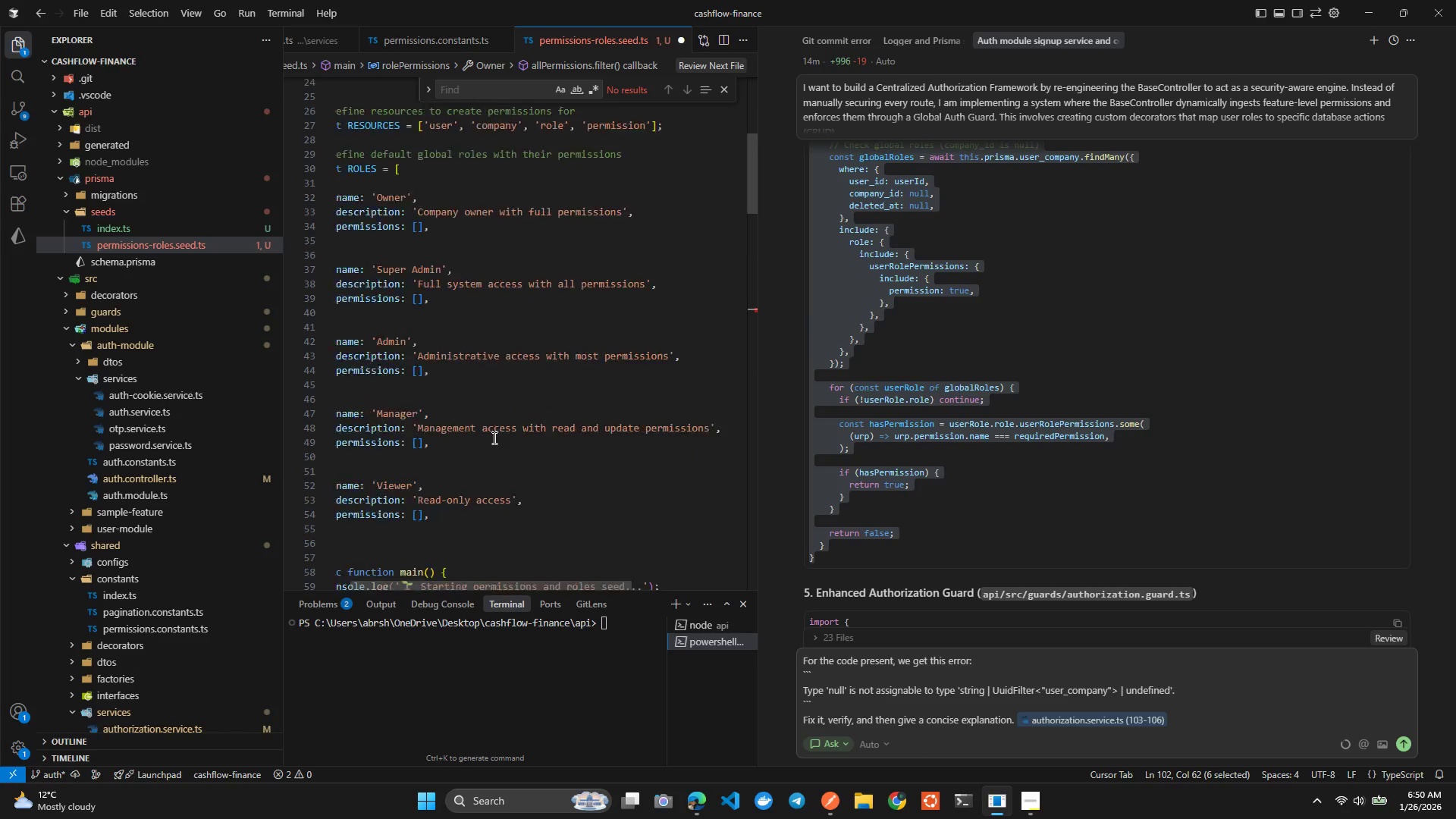 
wait(8.52)
 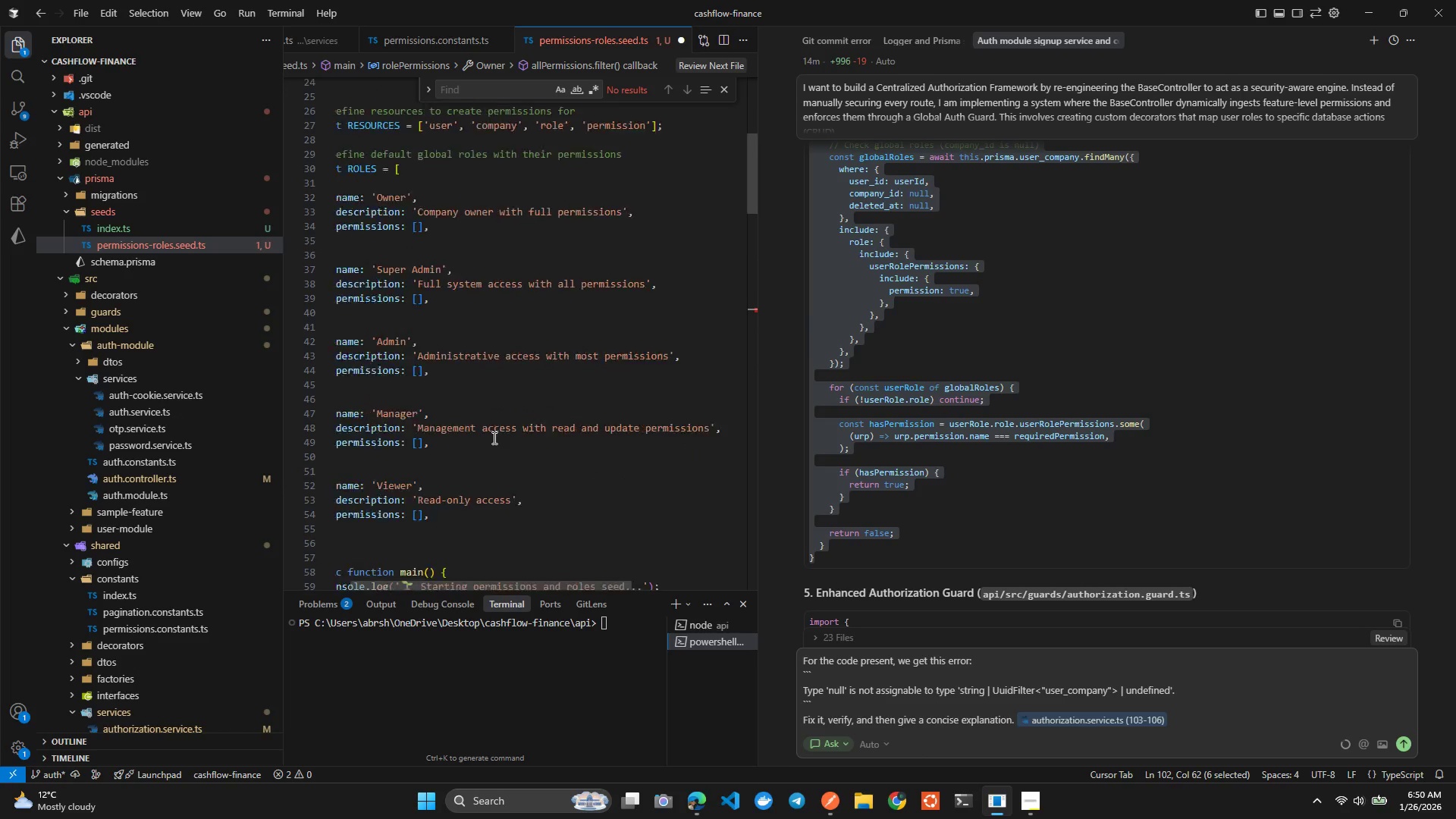 
key(Control+R)
 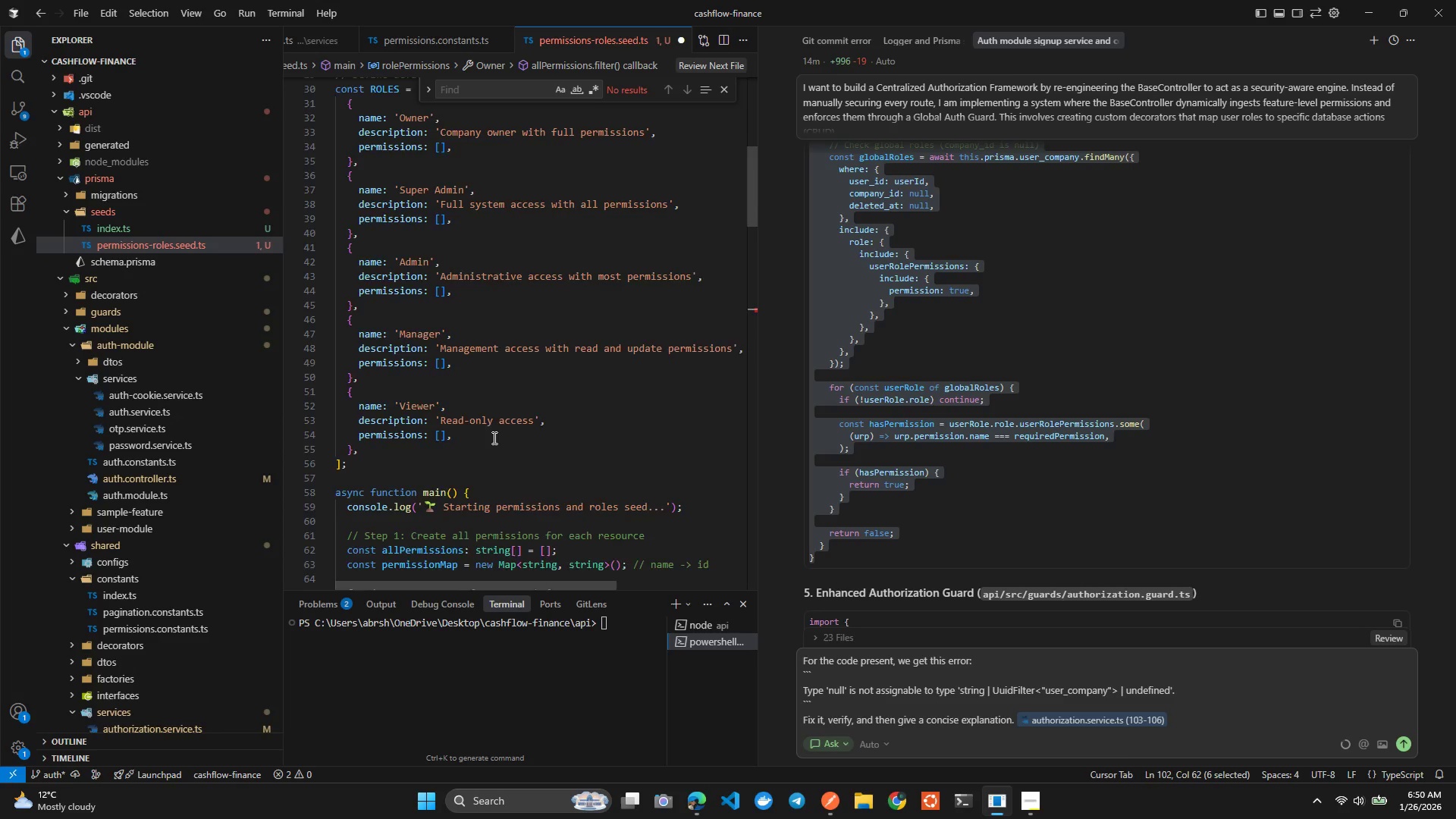 
key(Control+E)
 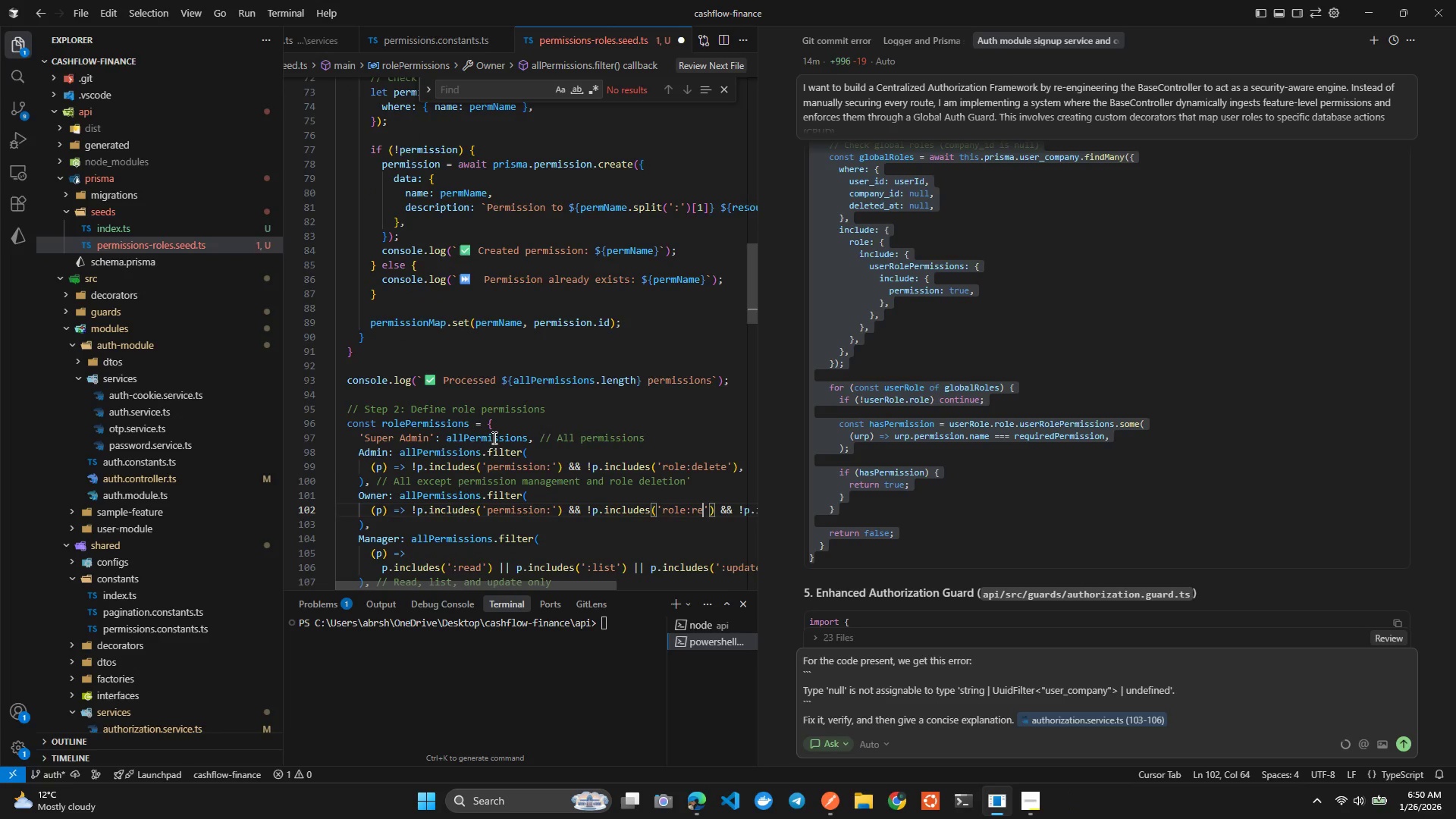 
key(Control+A)
 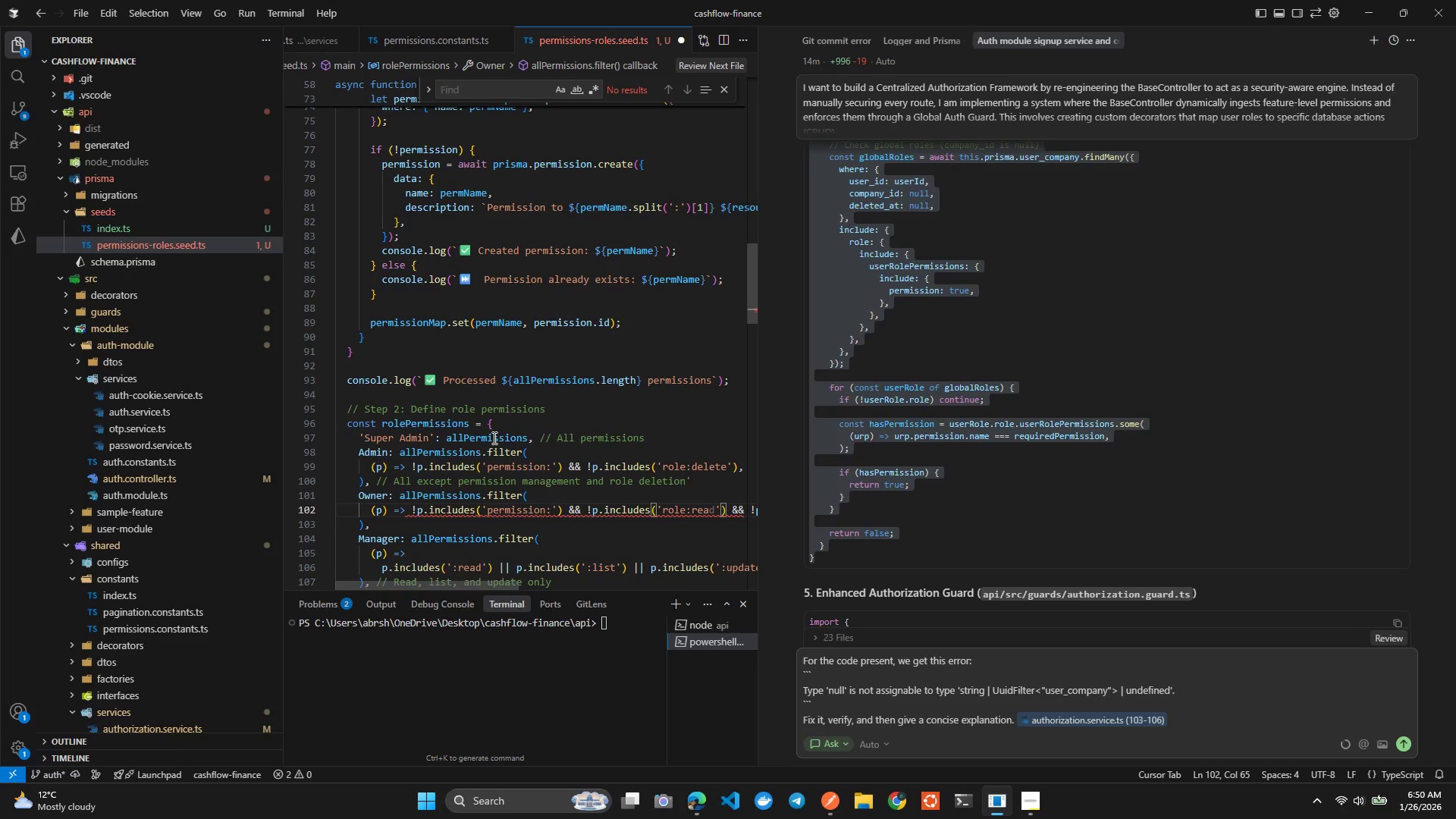 
key(Control+D)
 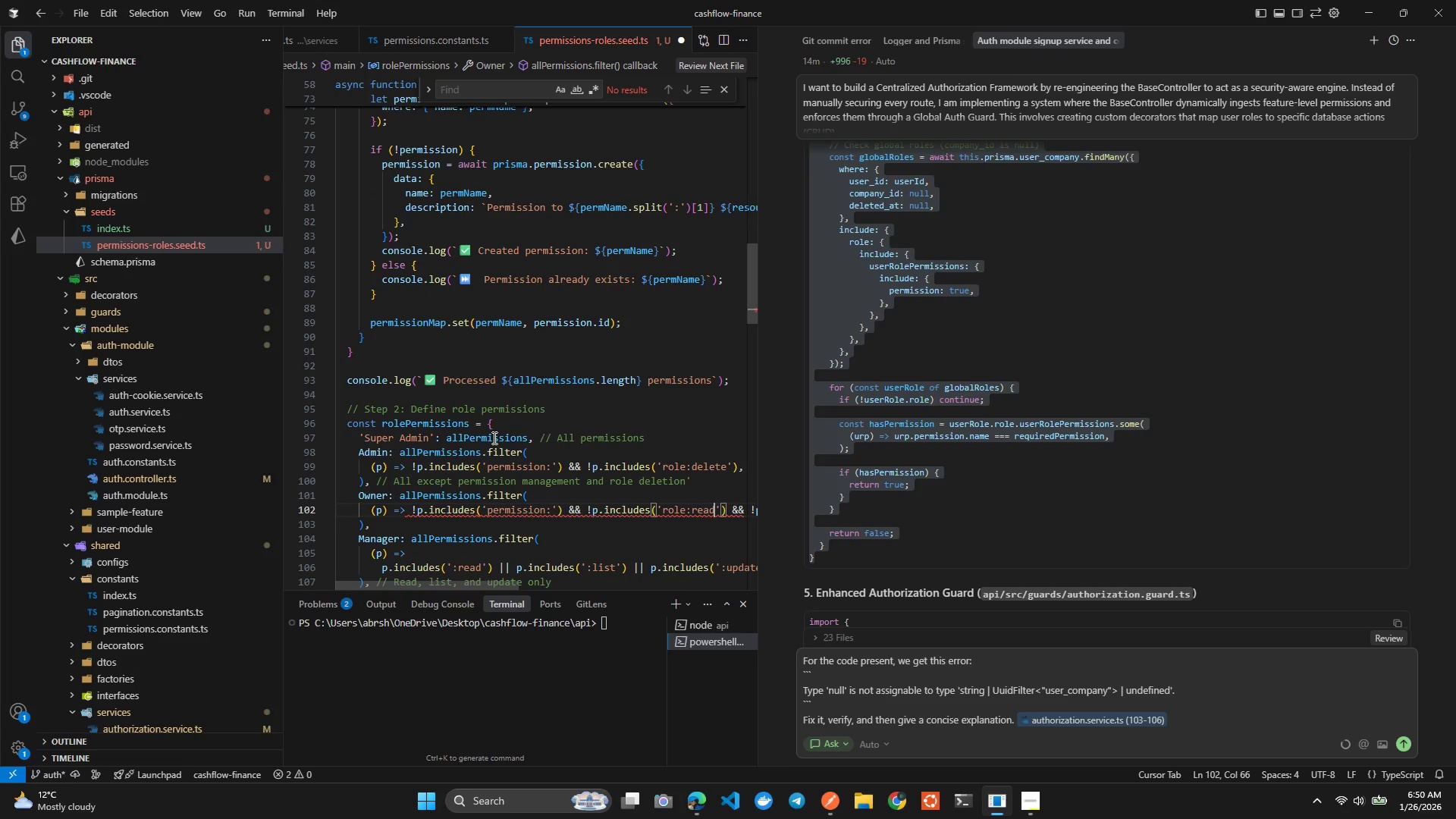 
key(Control+S)
 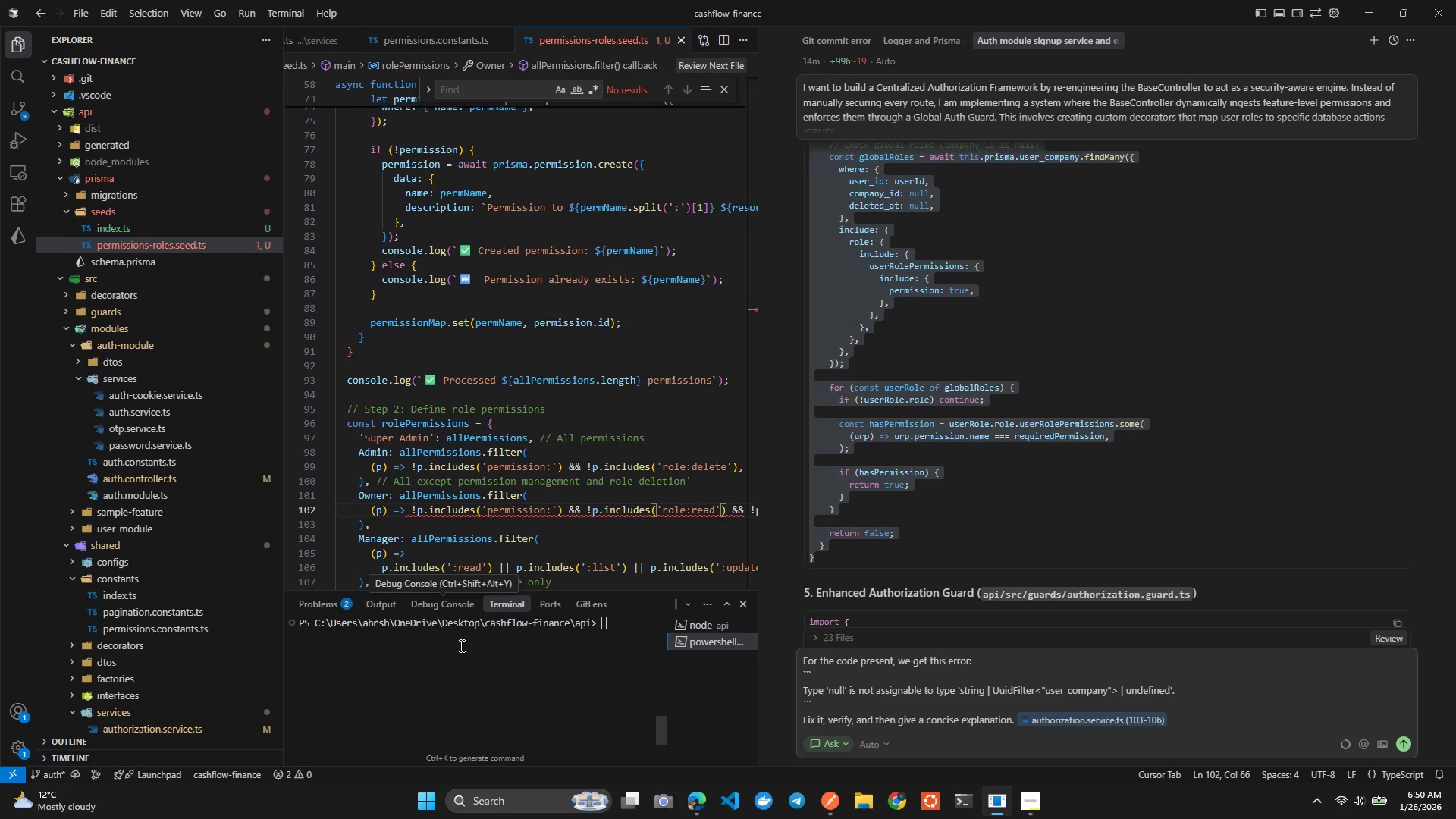 
left_click([454, 738])
 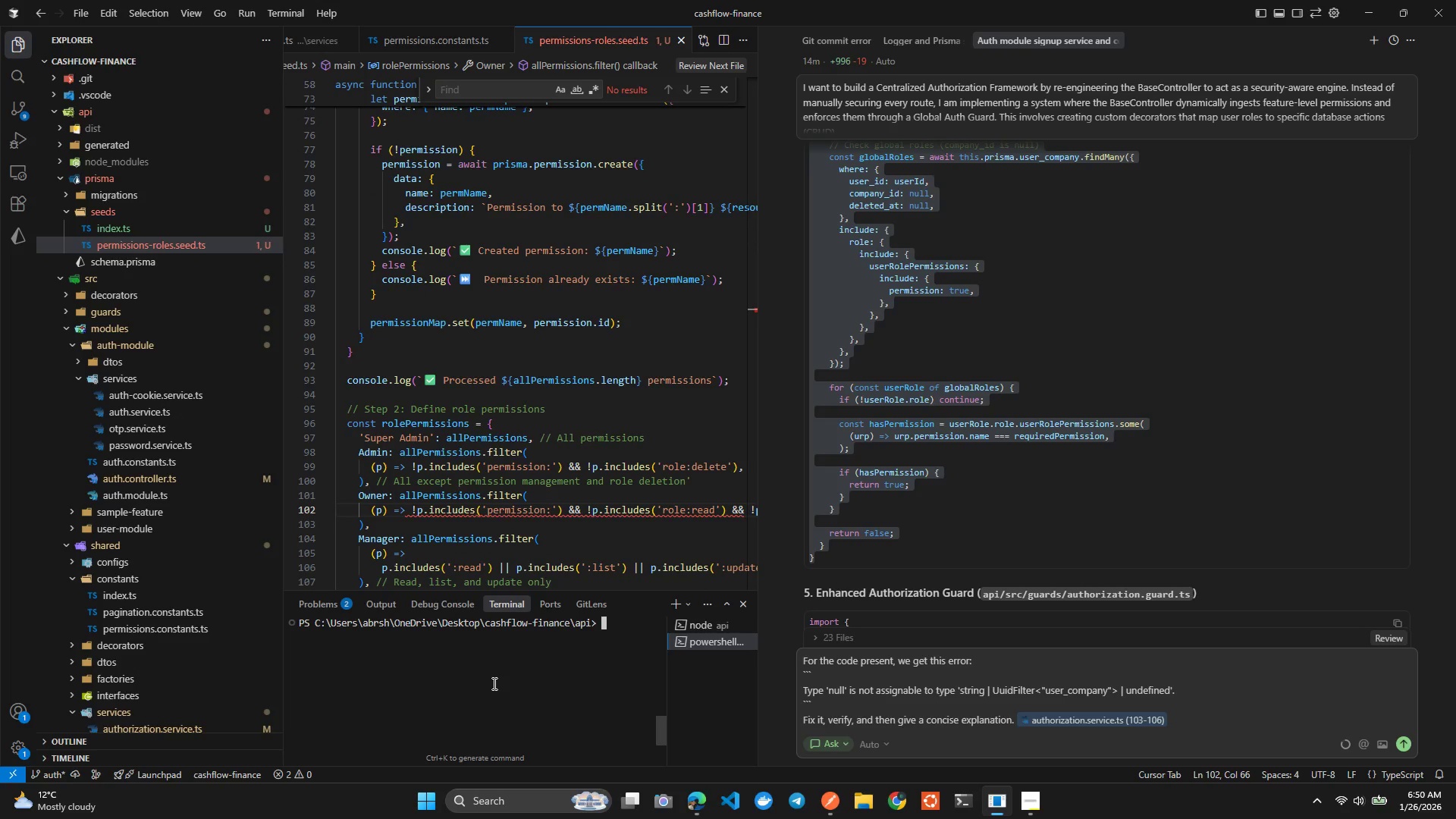 
key(ArrowUp)
 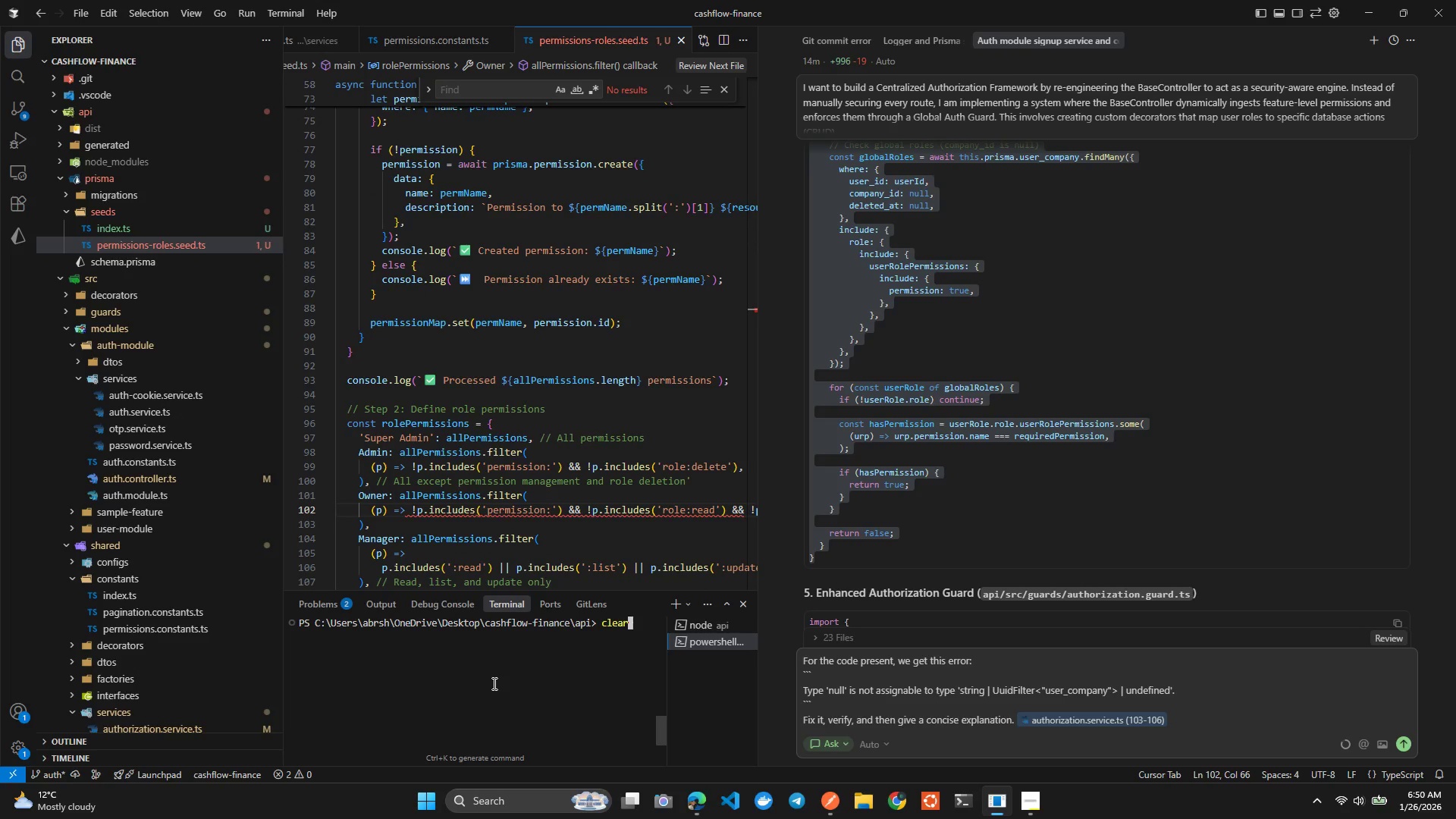 
key(ArrowUp)
 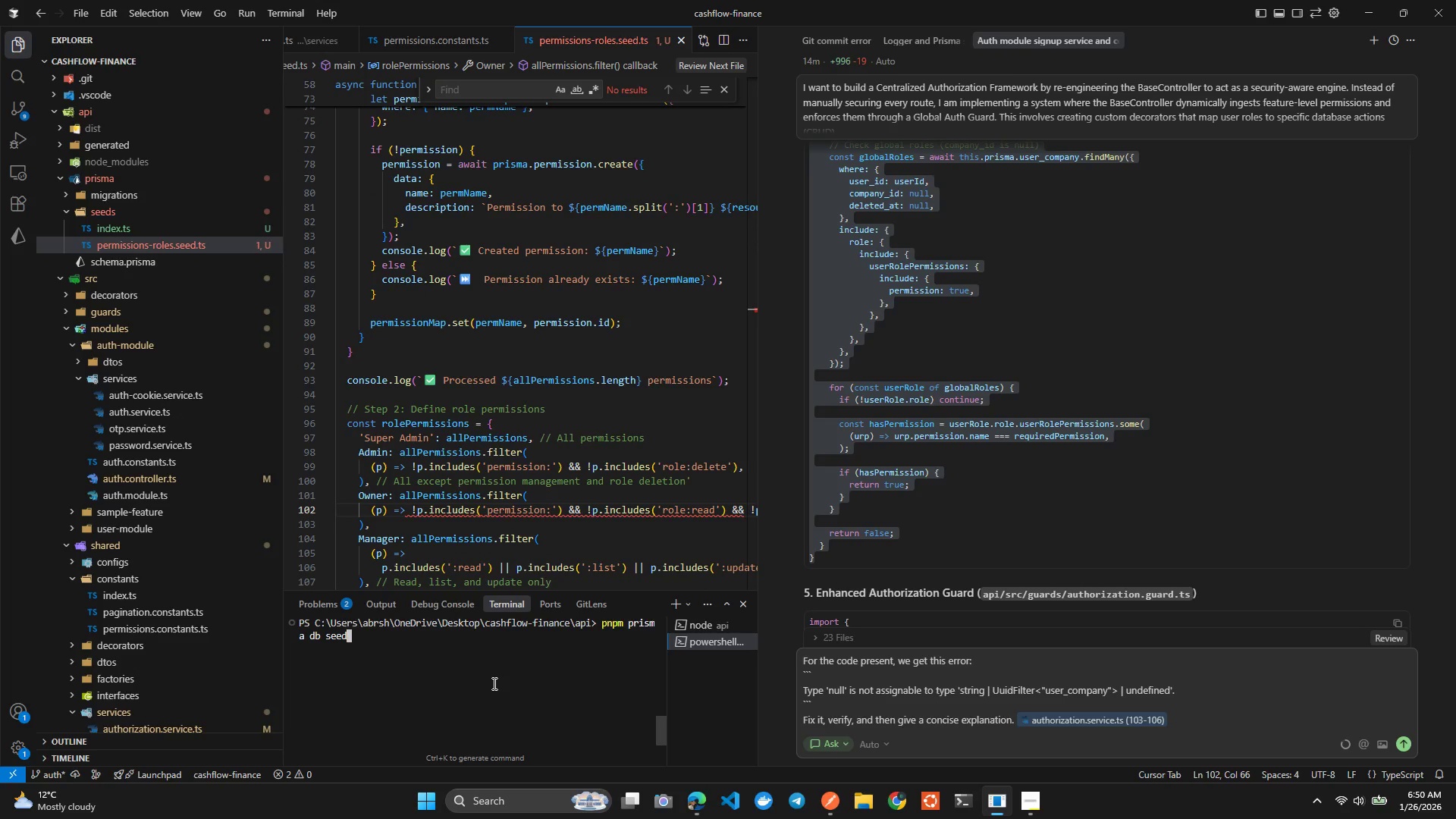 
key(ArrowUp)
 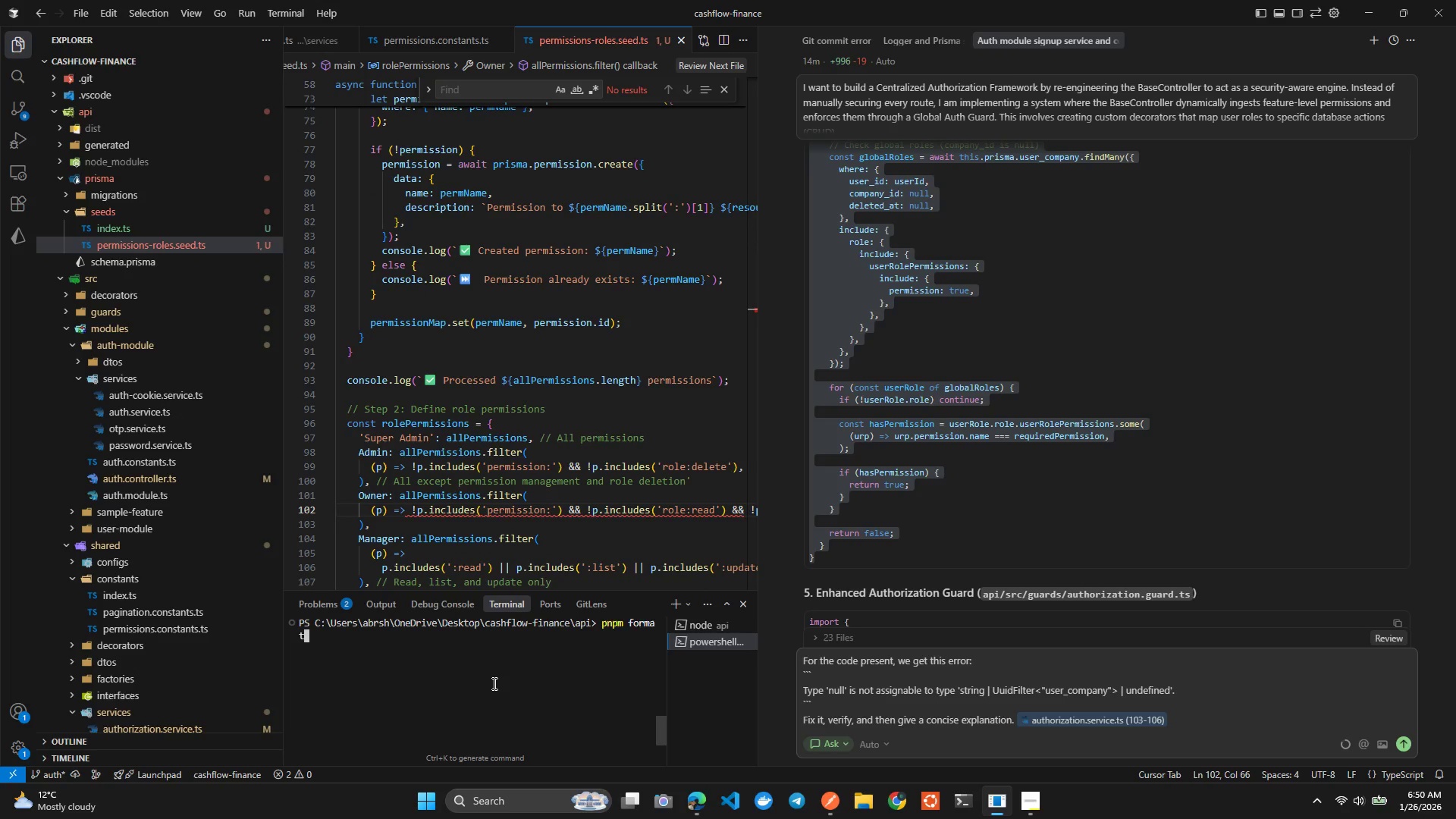 
key(ArrowUp)
 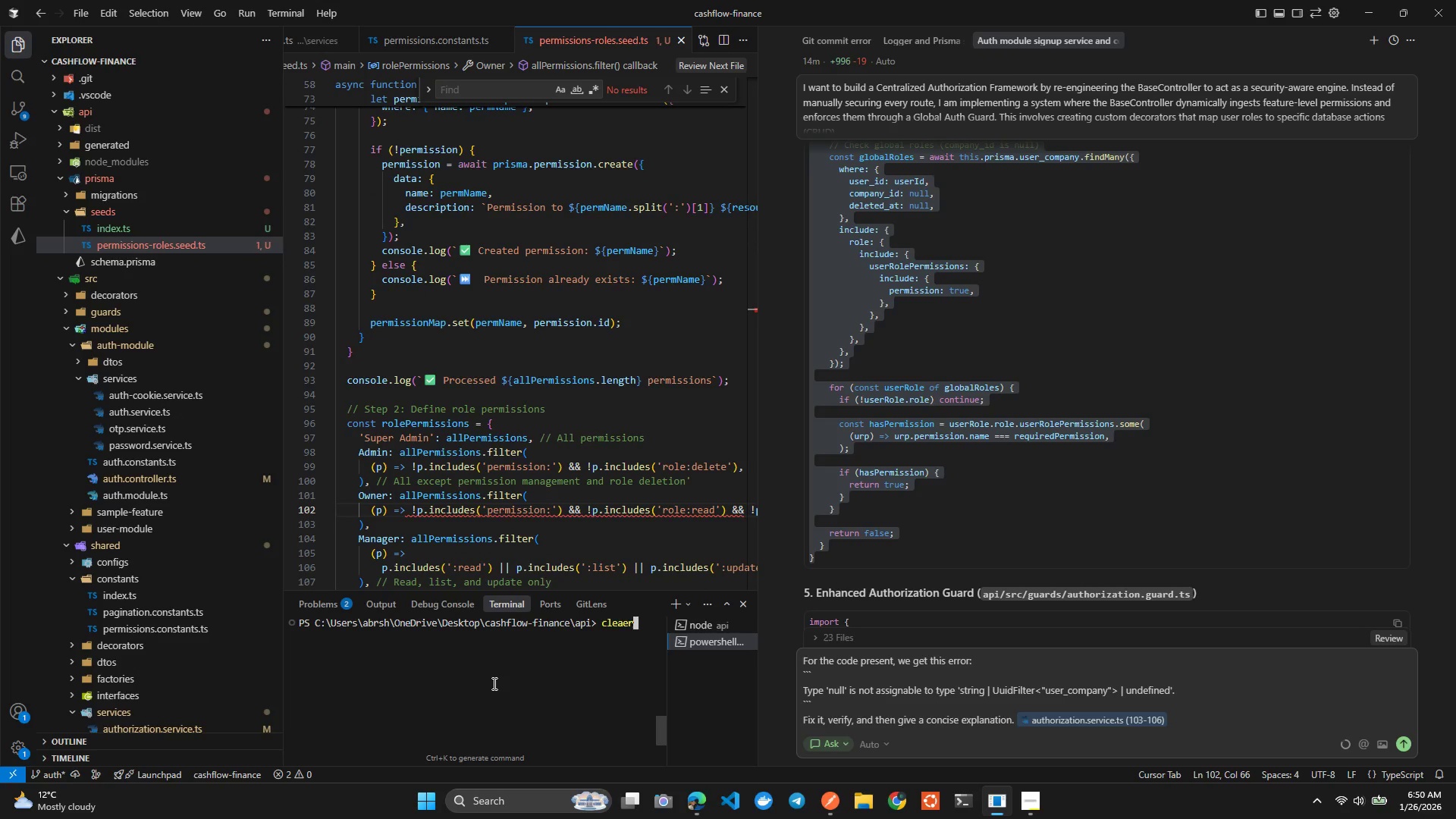 
key(ArrowDown)
 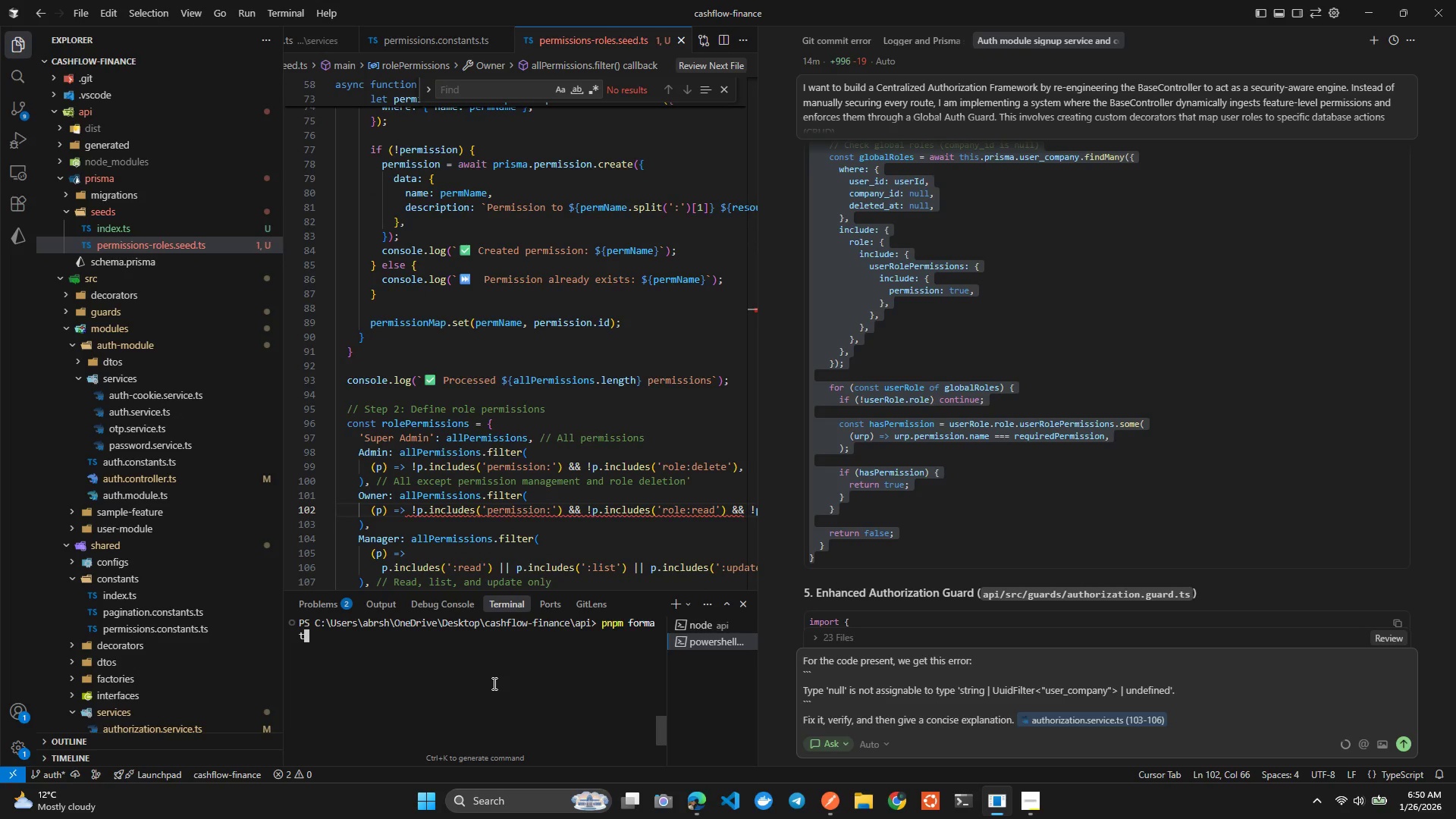 
key(Enter)
 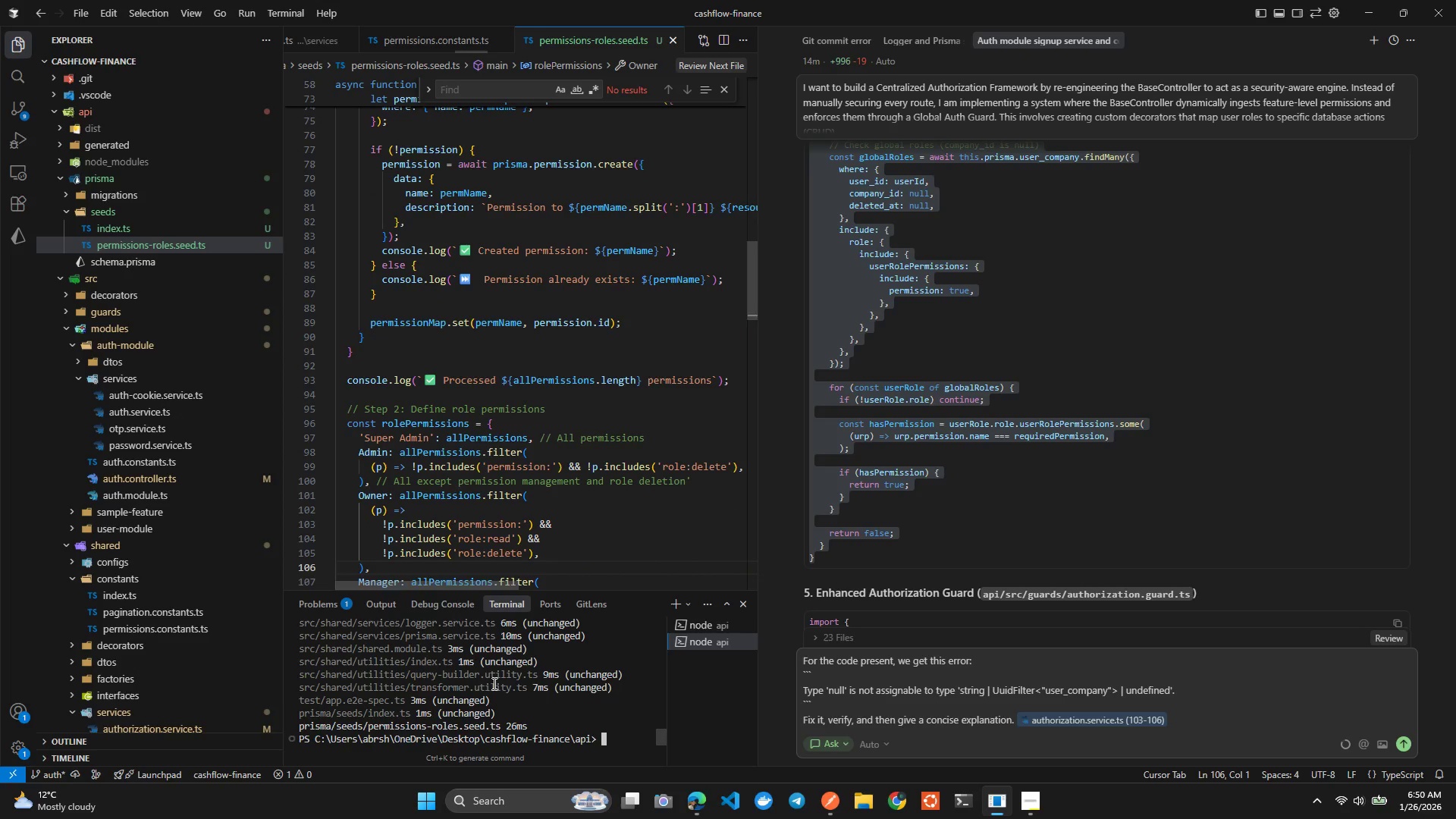 
key(ArrowUp)
 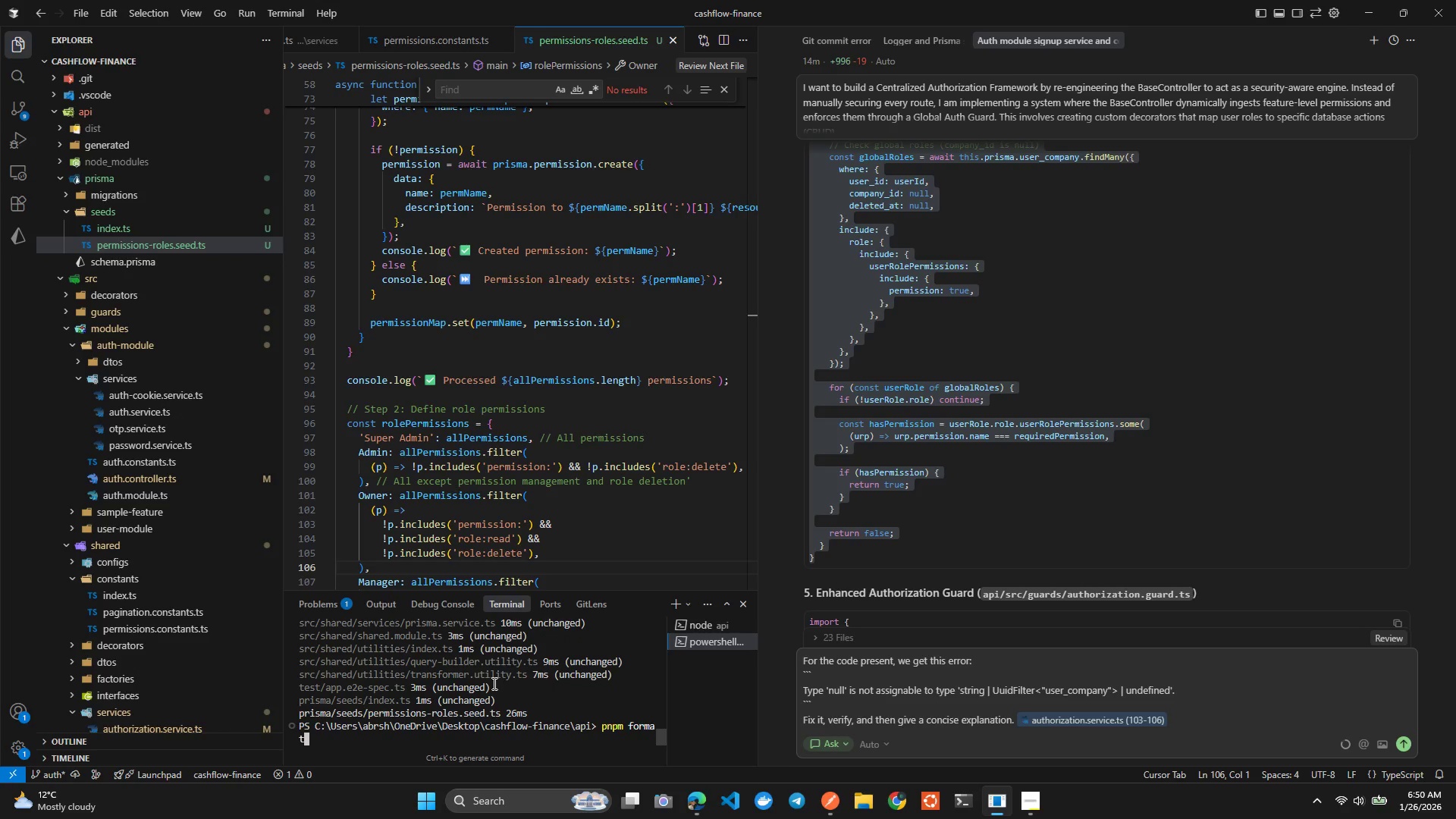 
key(ArrowUp)
 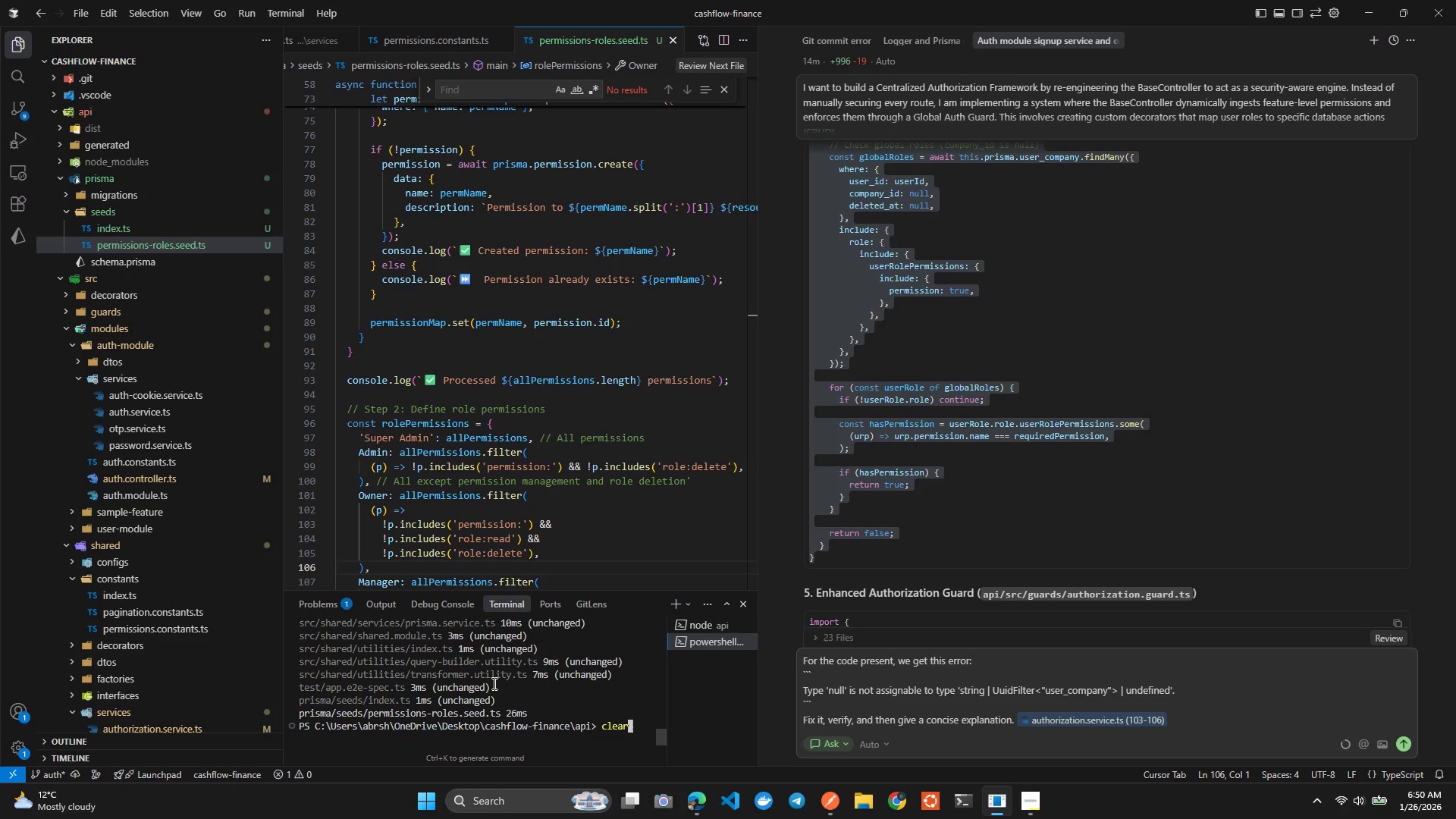 
key(ArrowUp)
 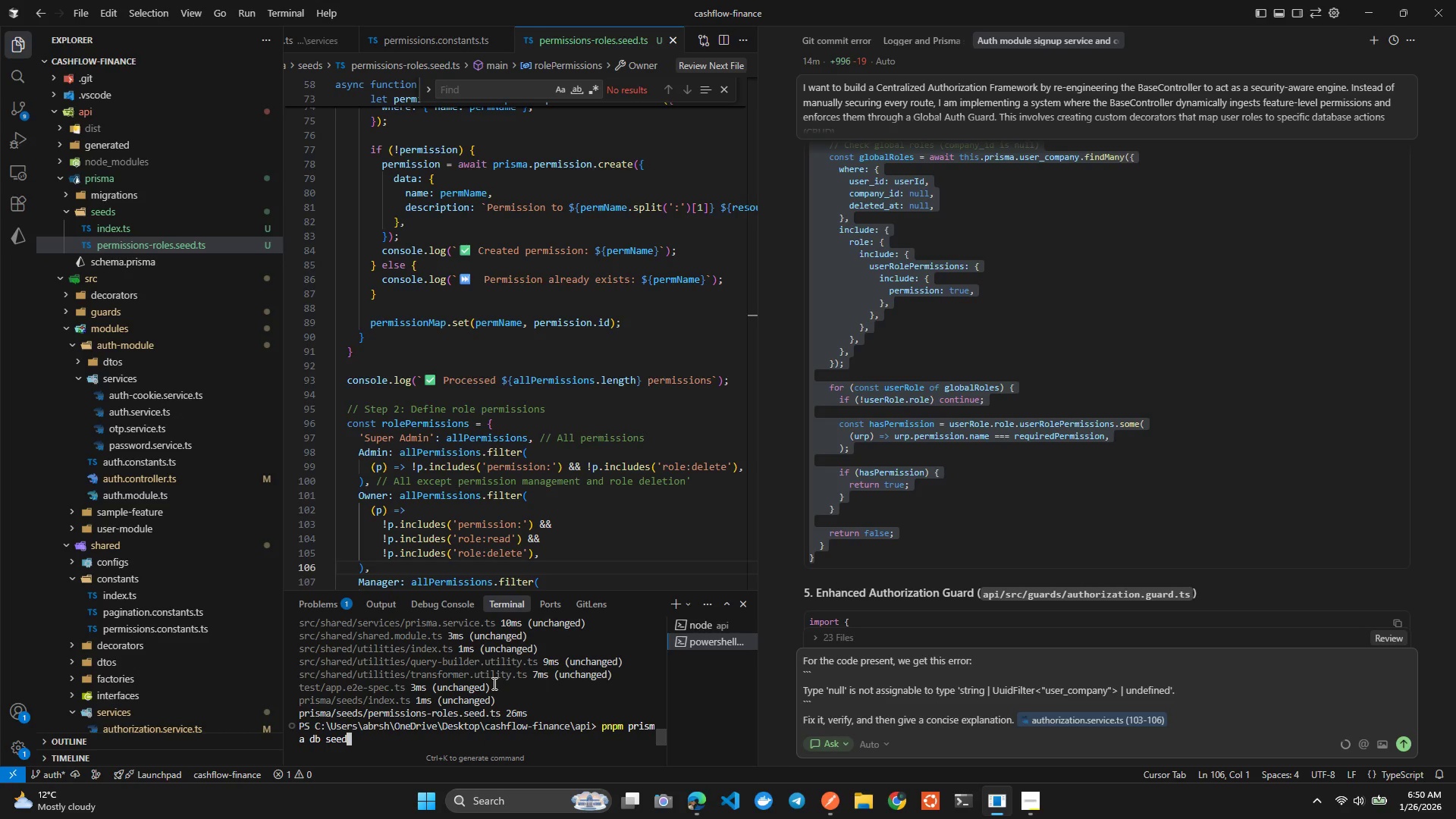 
key(Enter)
 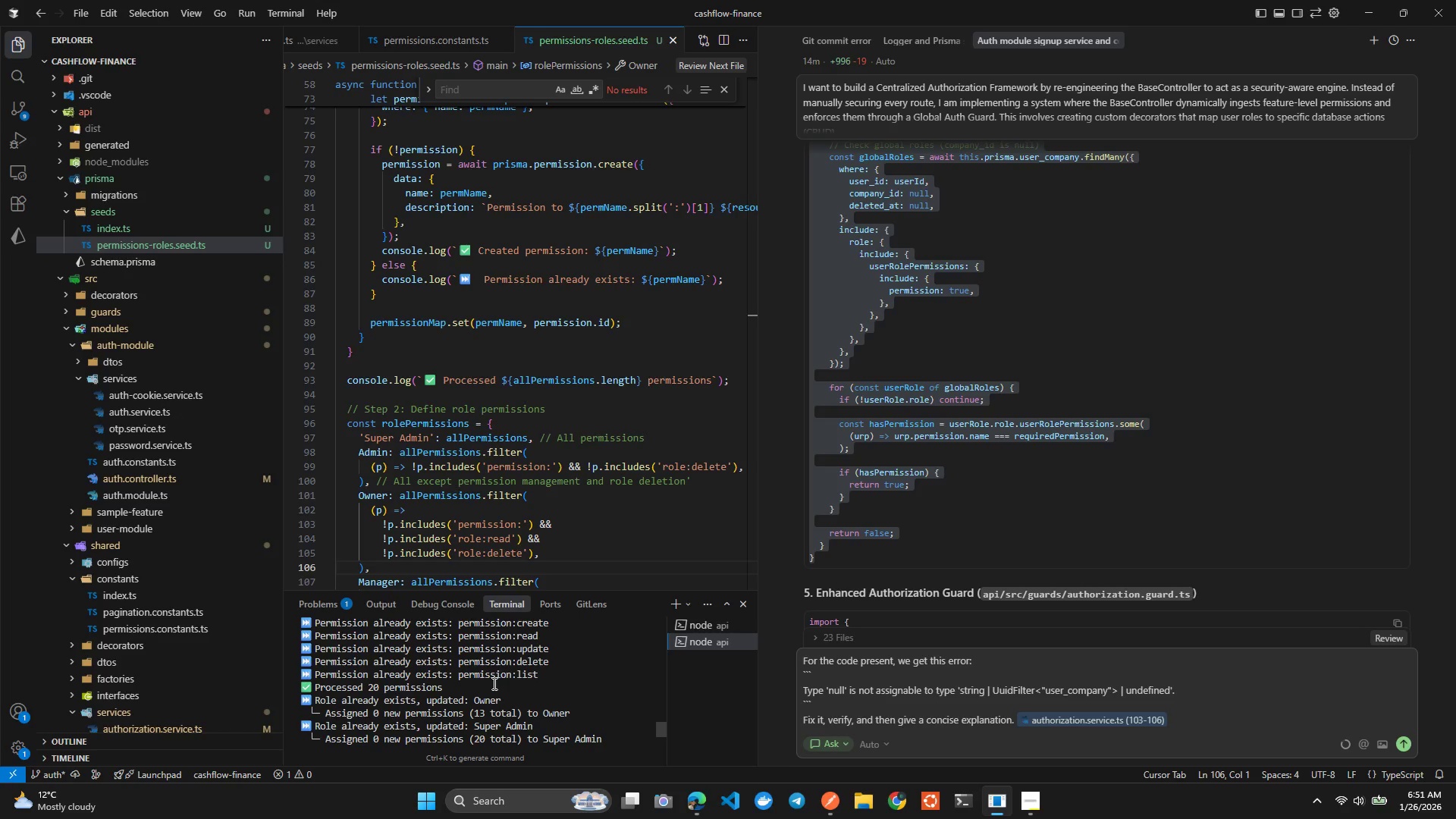 
wait(15.7)
 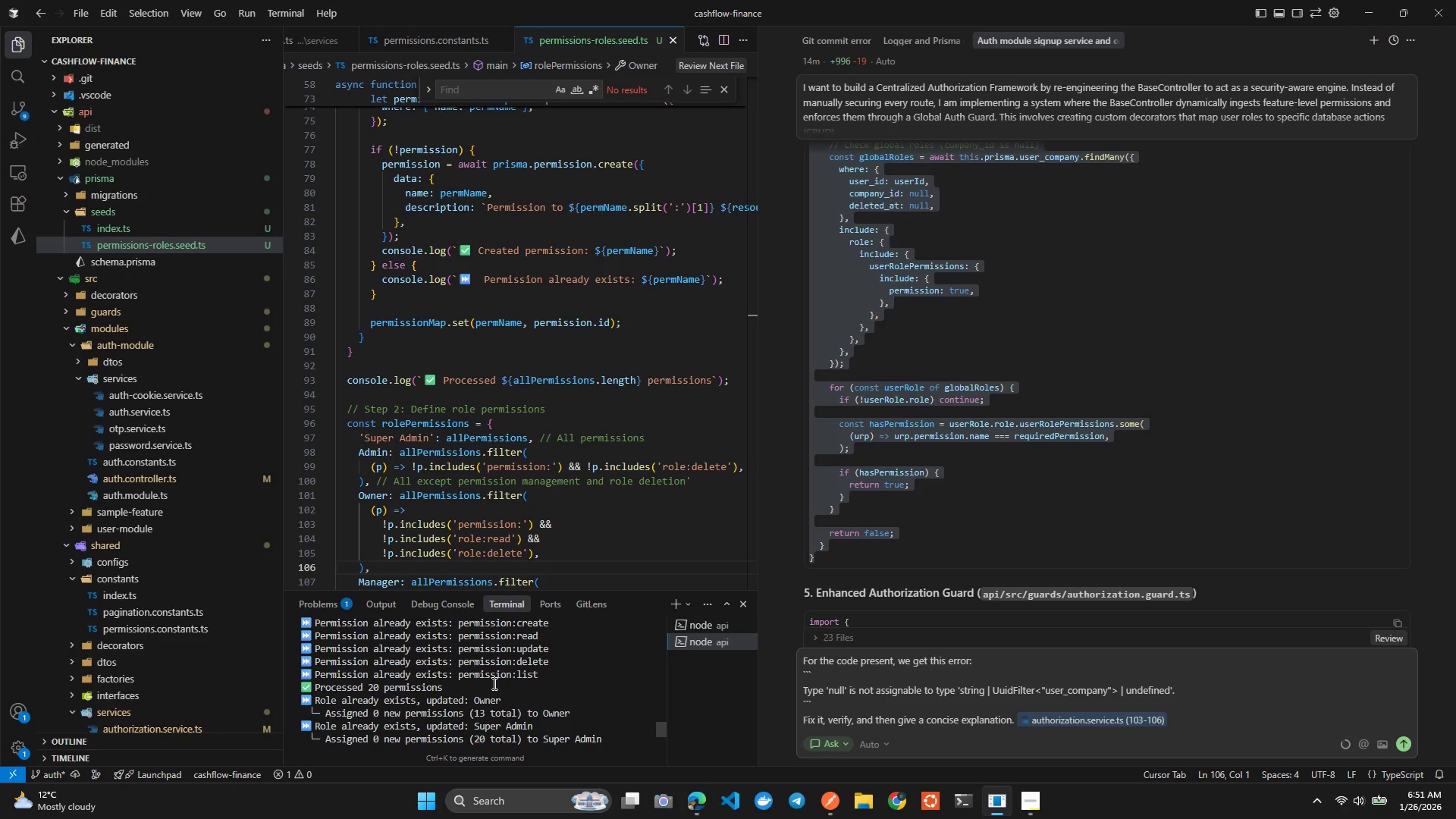 
key(Alt+AltLeft)
 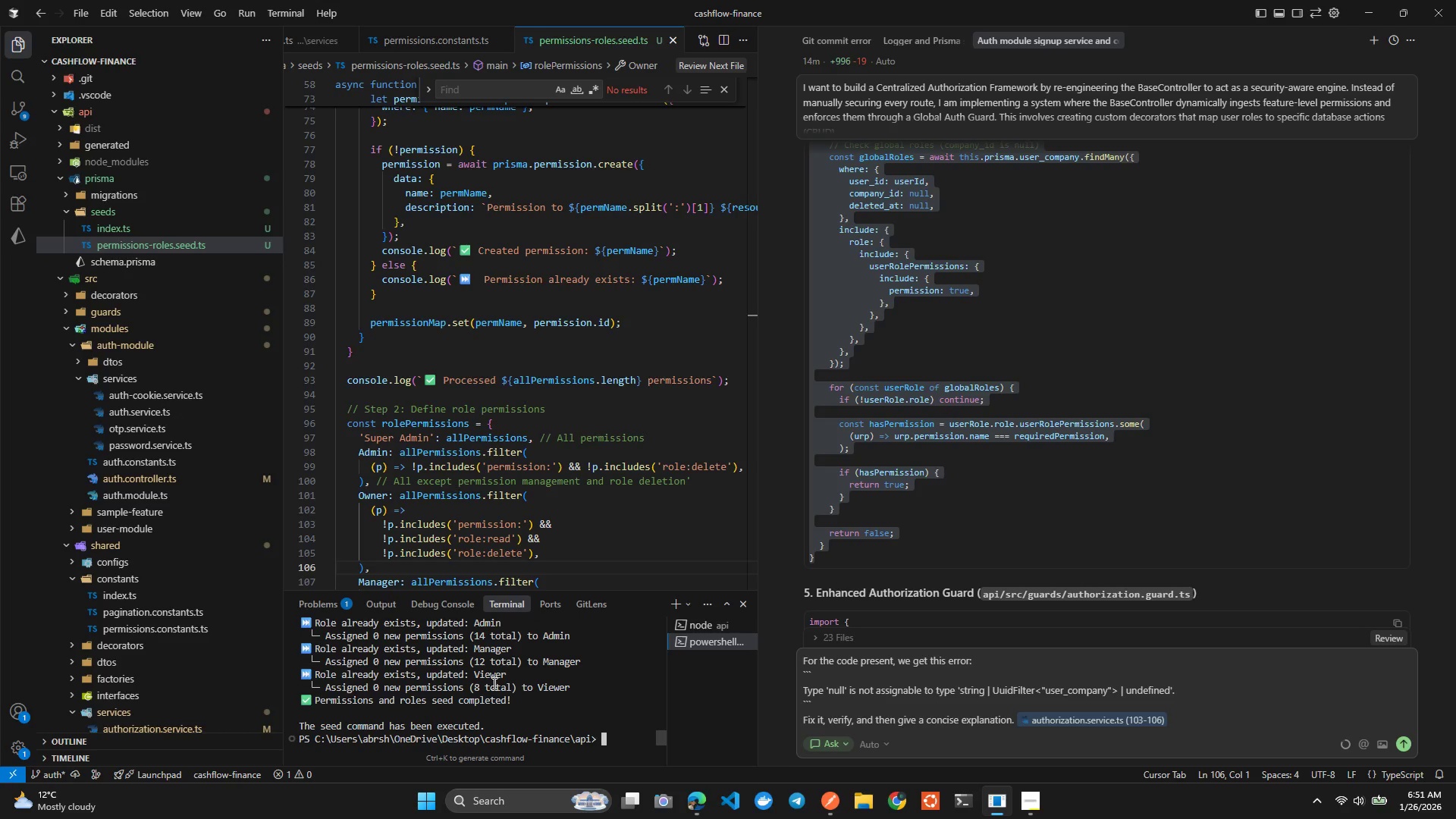 
key(Alt+Tab)
 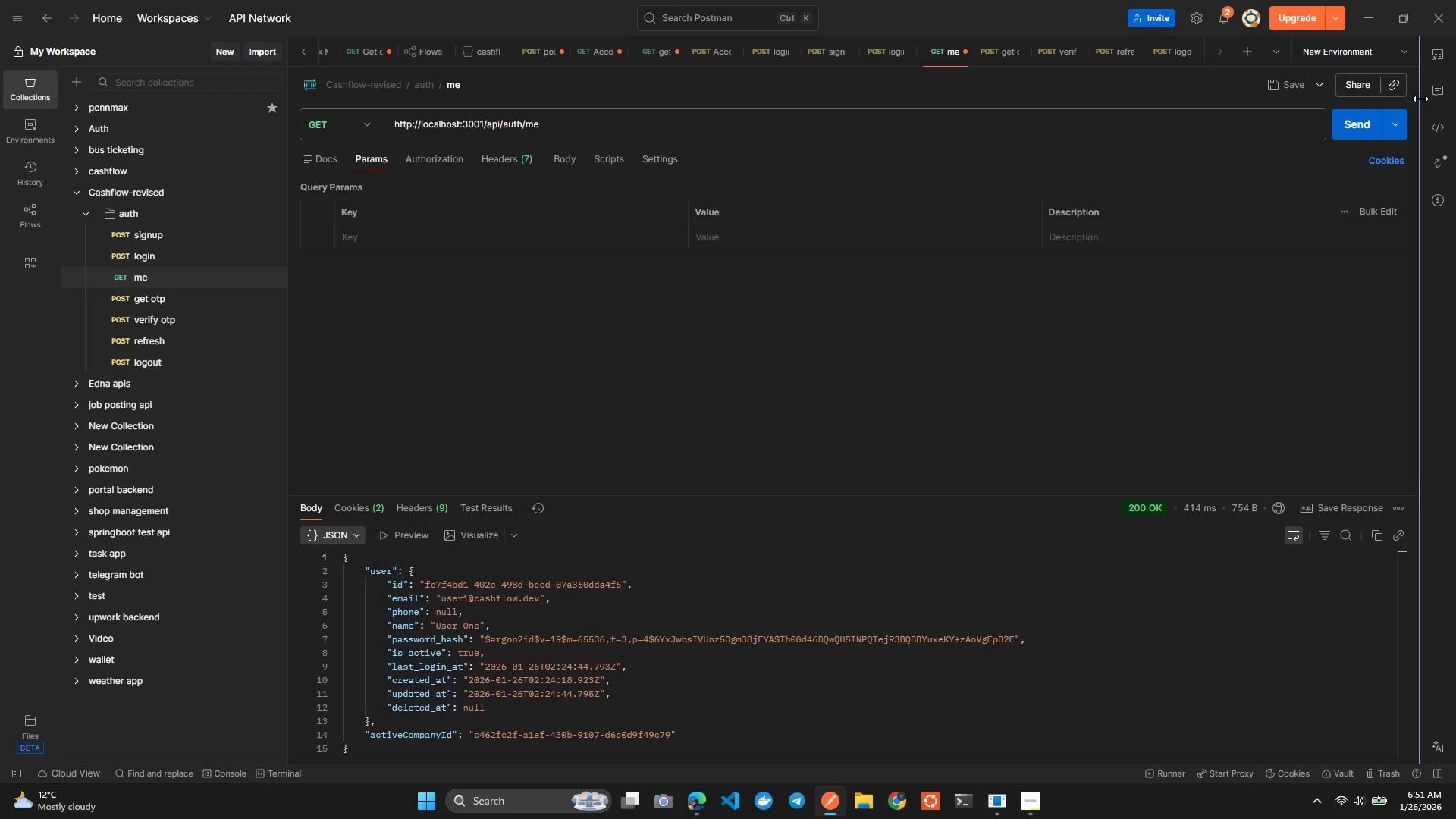 
left_click([1359, 130])
 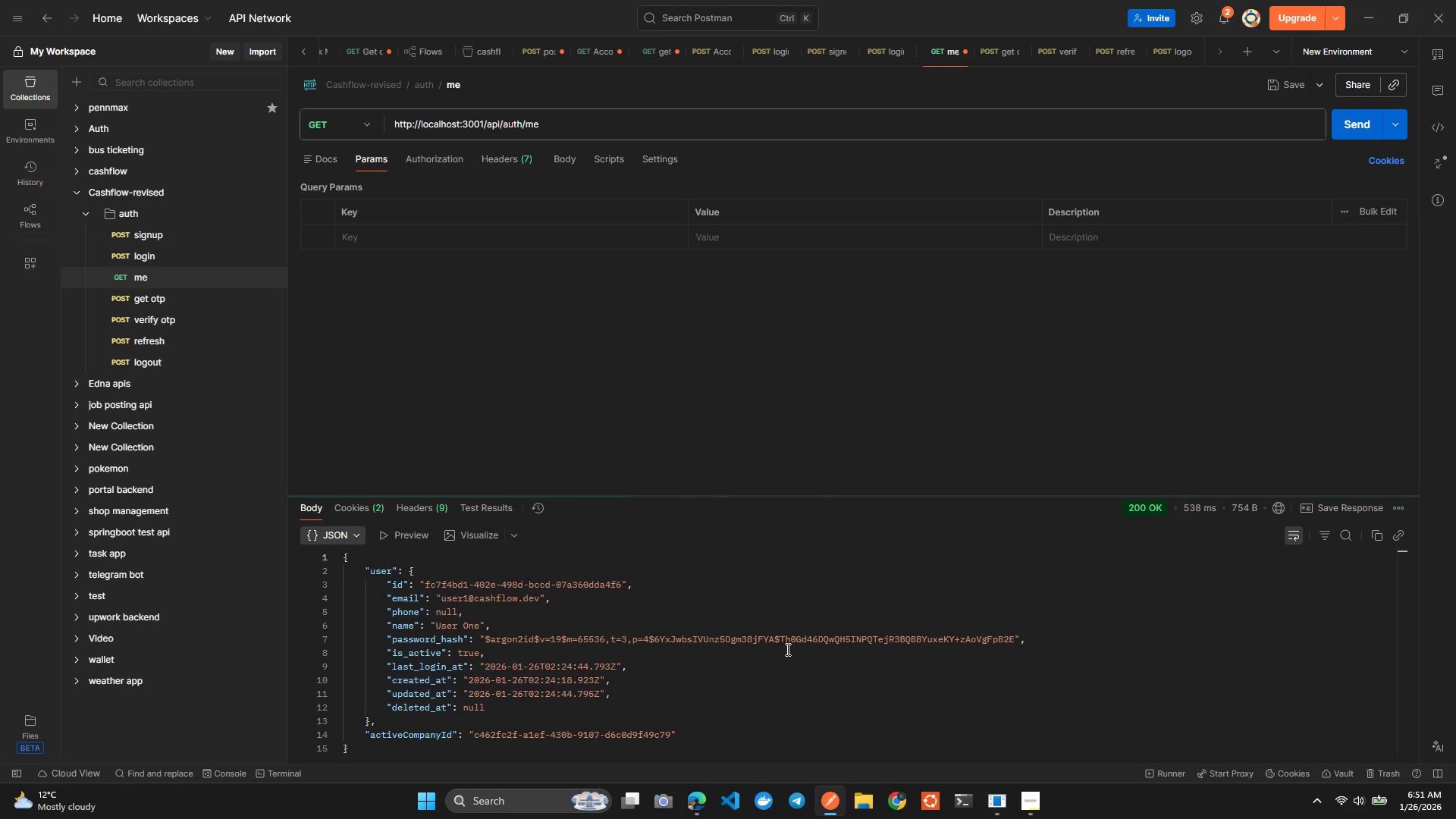 
scroll: coordinate [754, 699], scroll_direction: down, amount: 9.0
 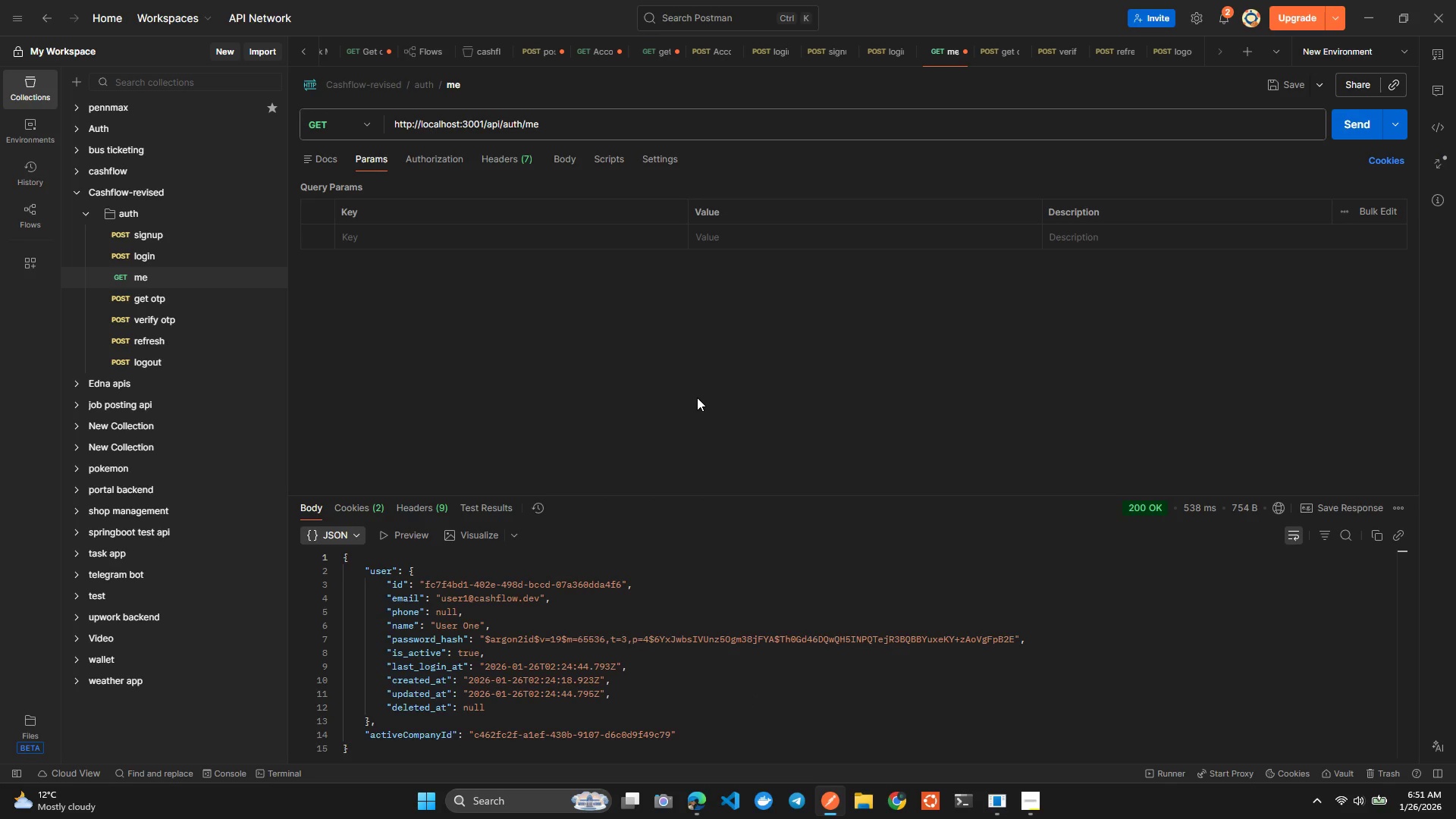 
key(Alt+Tab)
 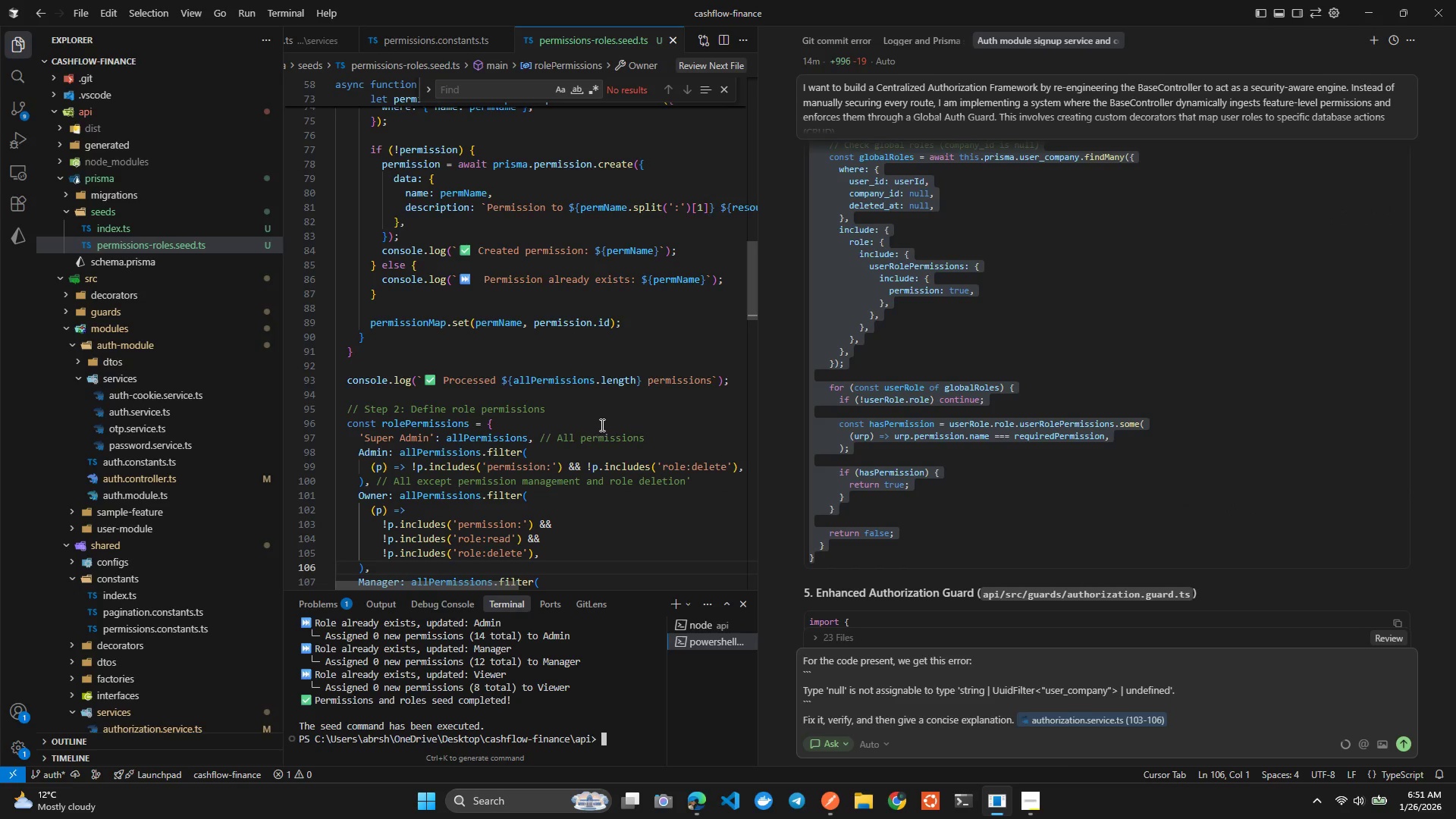 
left_click([601, 425])
 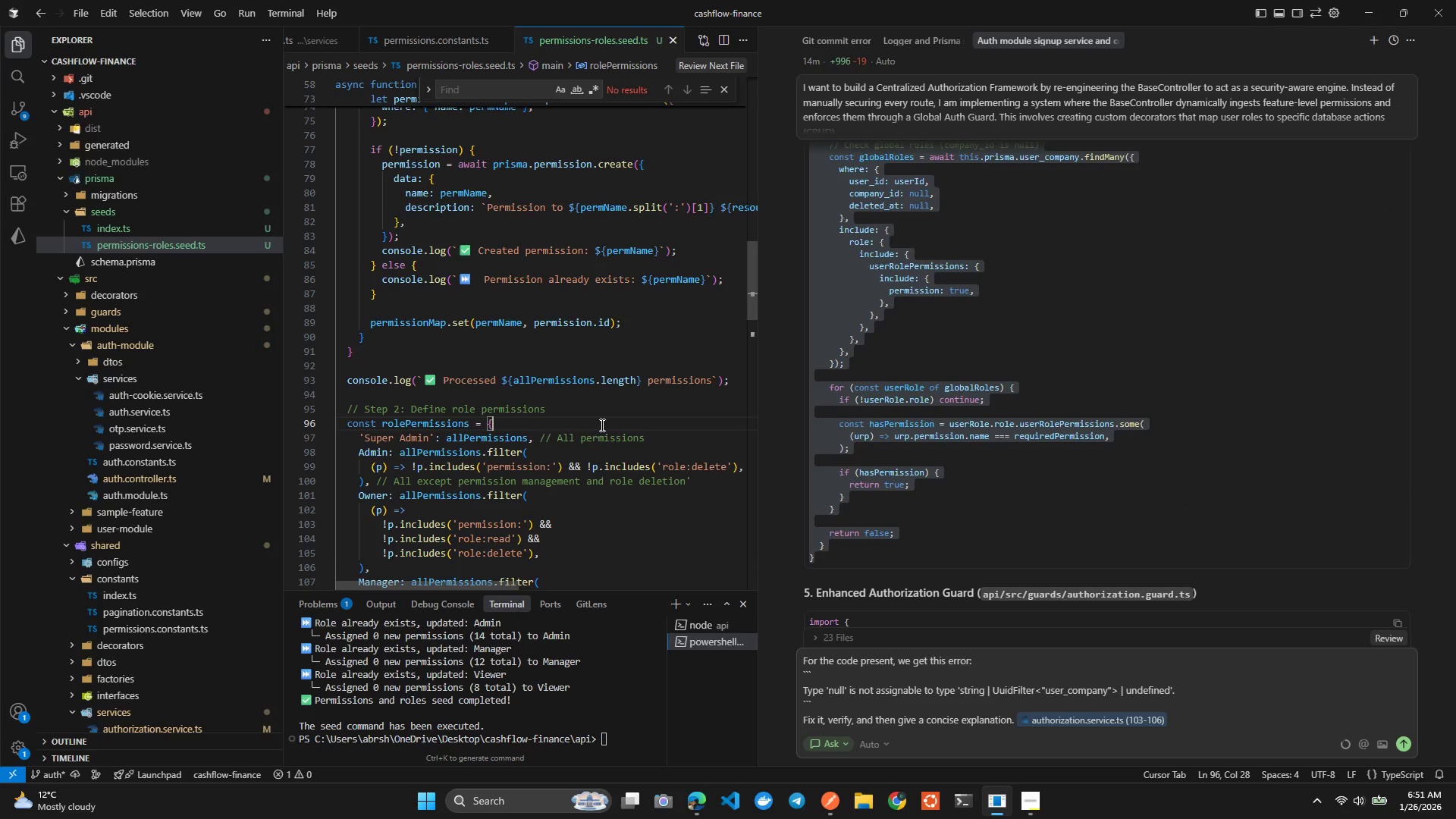 
key(Control+ControlLeft)
 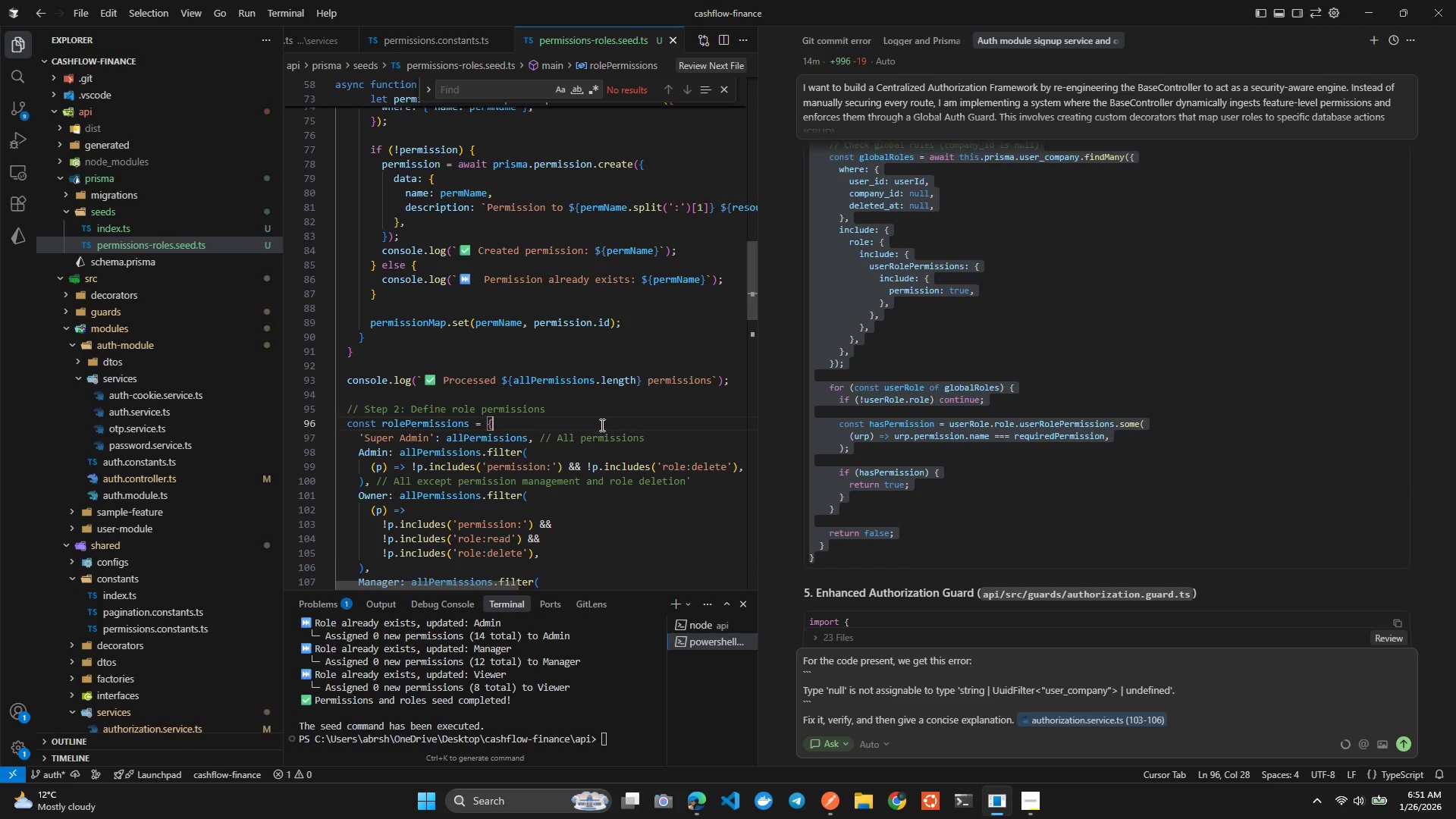 
key(Control+Tab)
 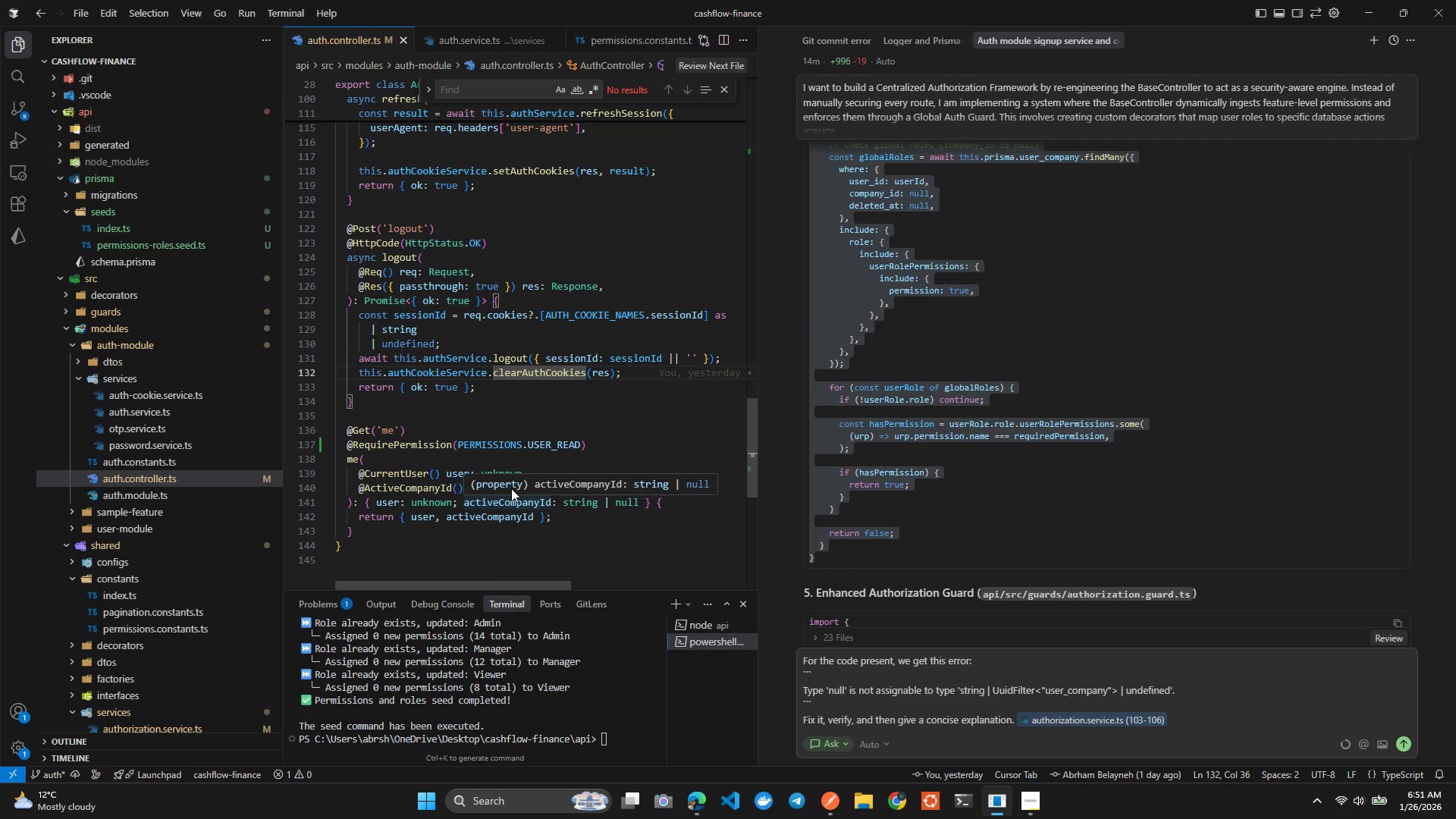 
left_click([412, 460])
 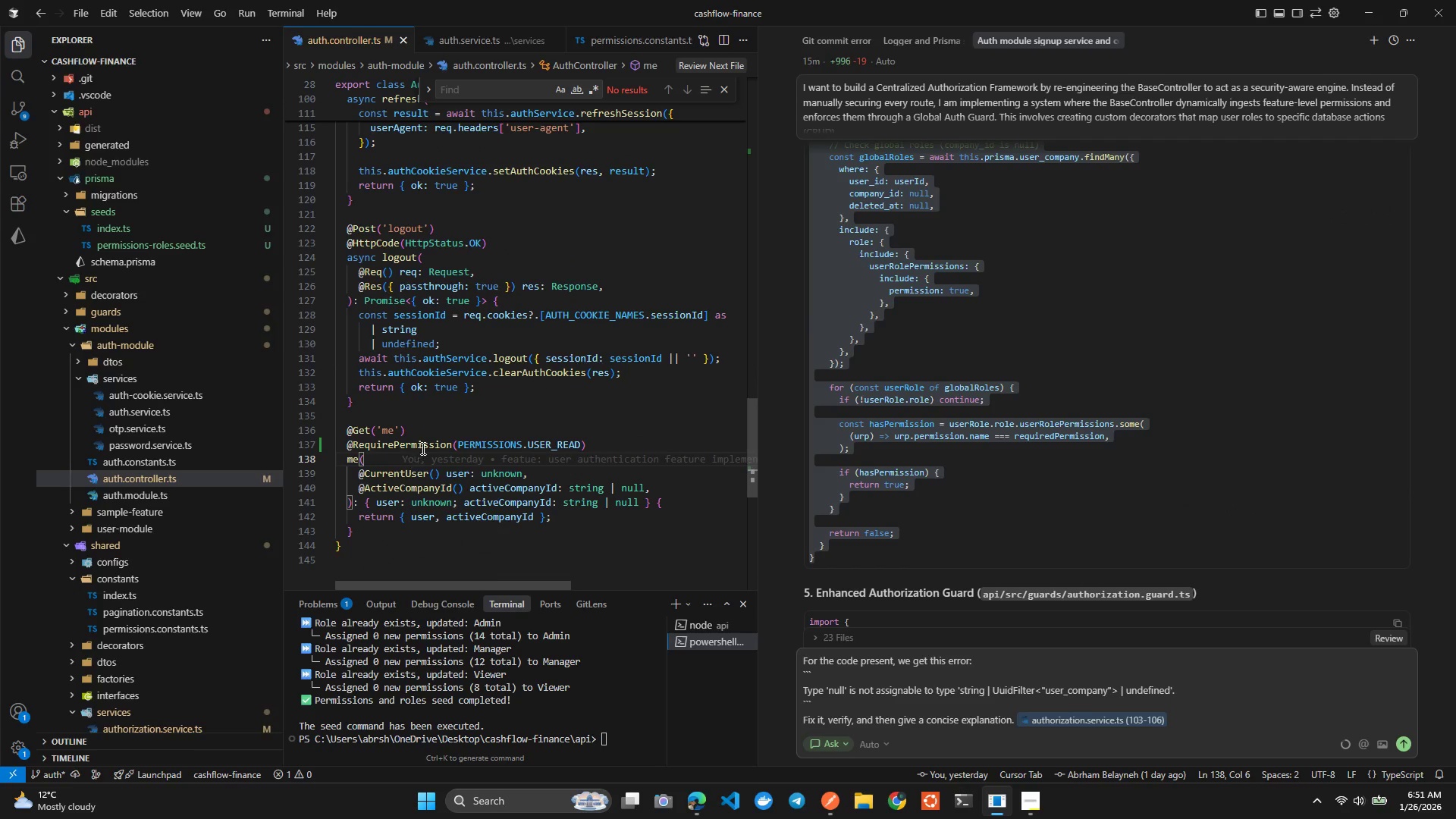 
left_click([422, 448])
 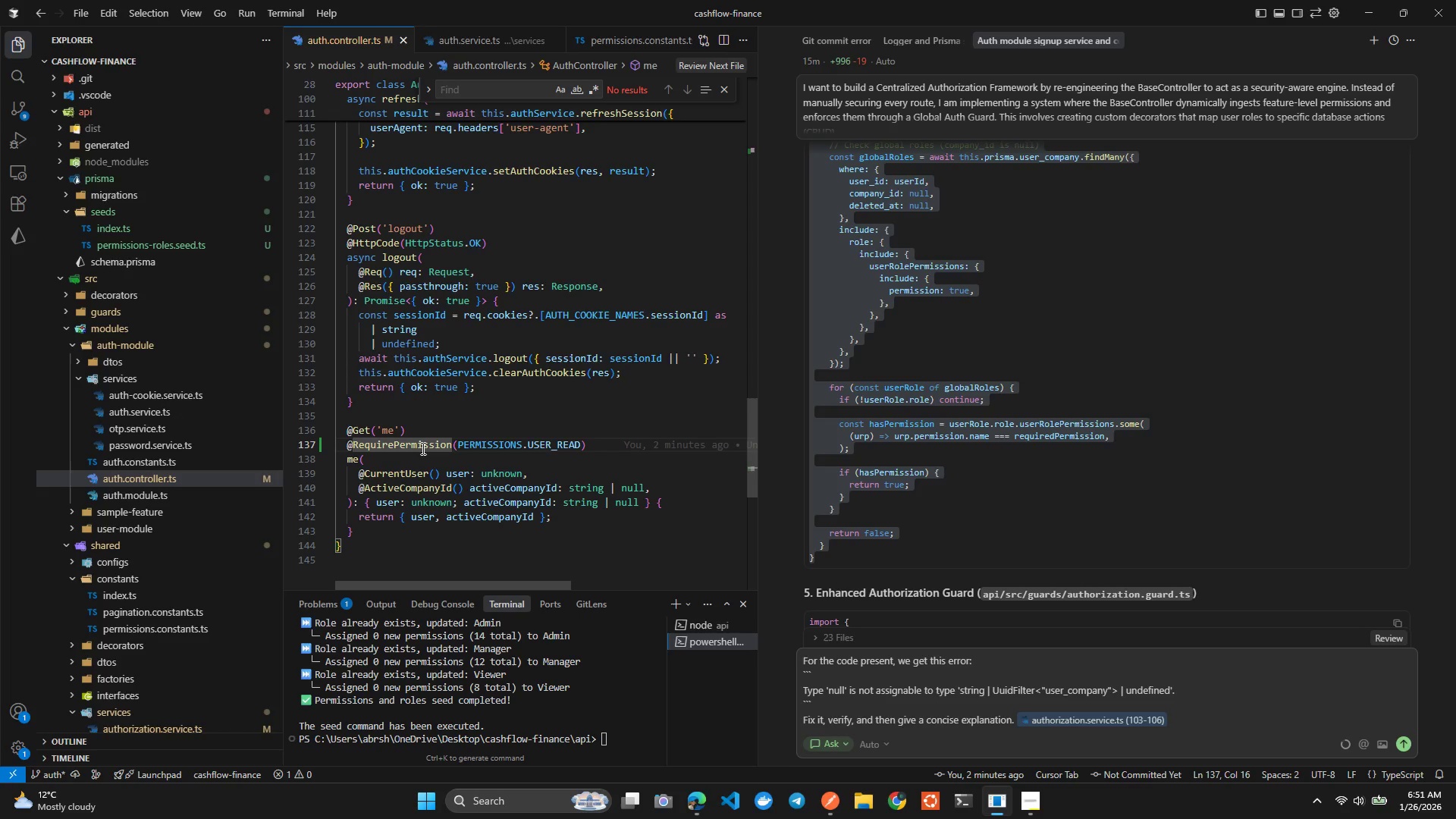 
wait(17.83)
 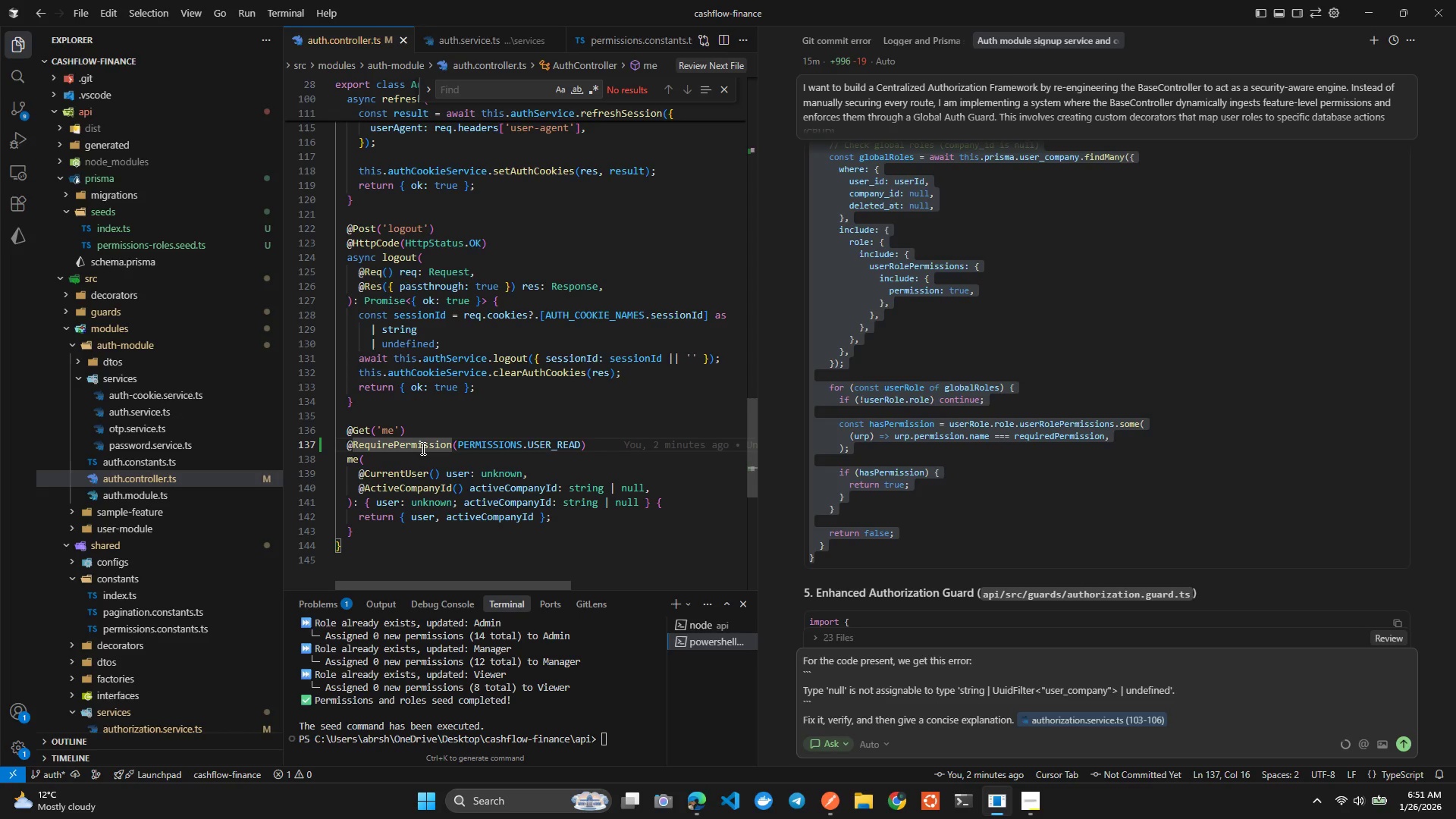 
key(Alt+Control+AltLeft)
 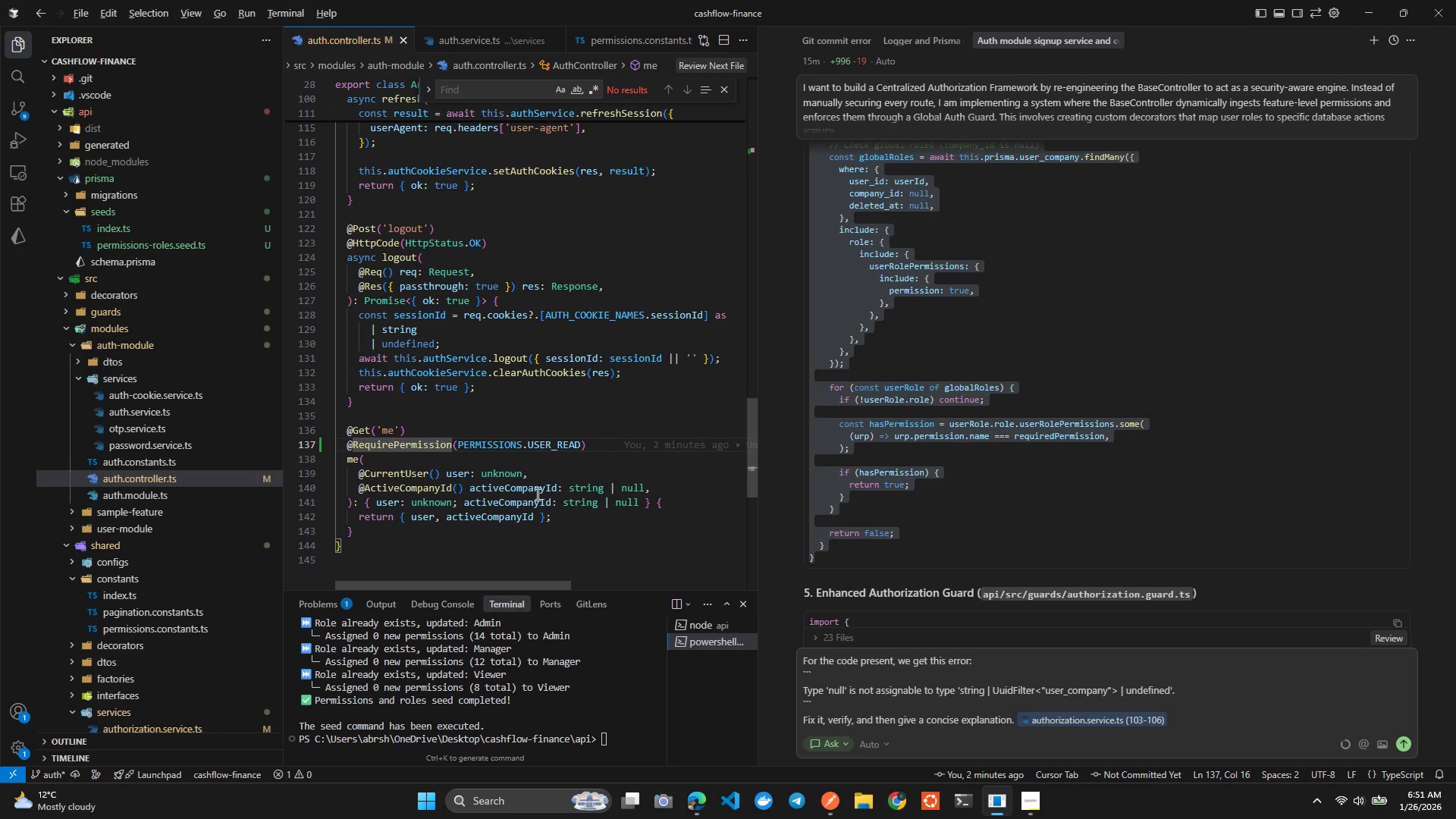 
key(Alt+Control+Tab)
 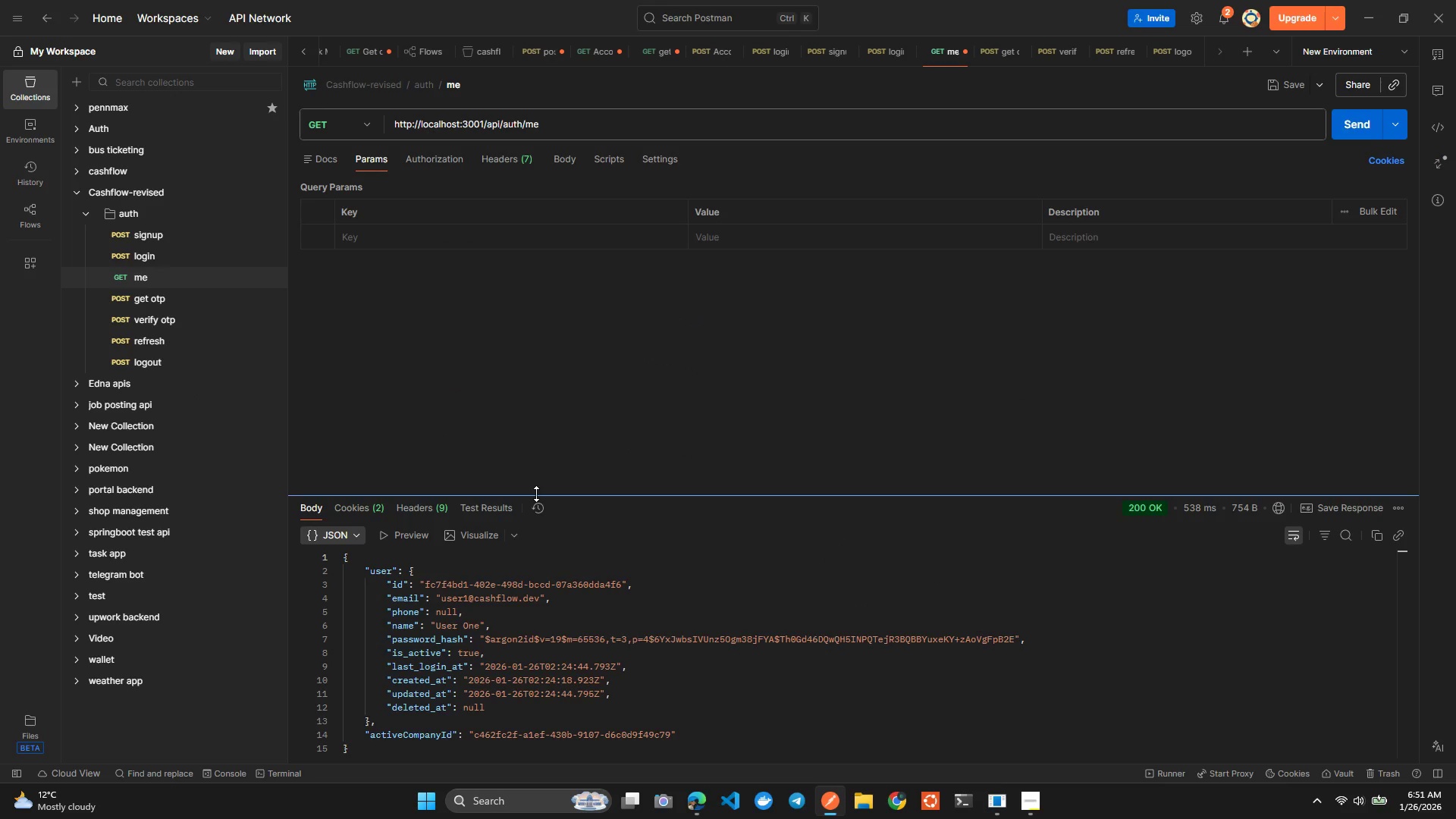 
key(Alt+Control+AltLeft)
 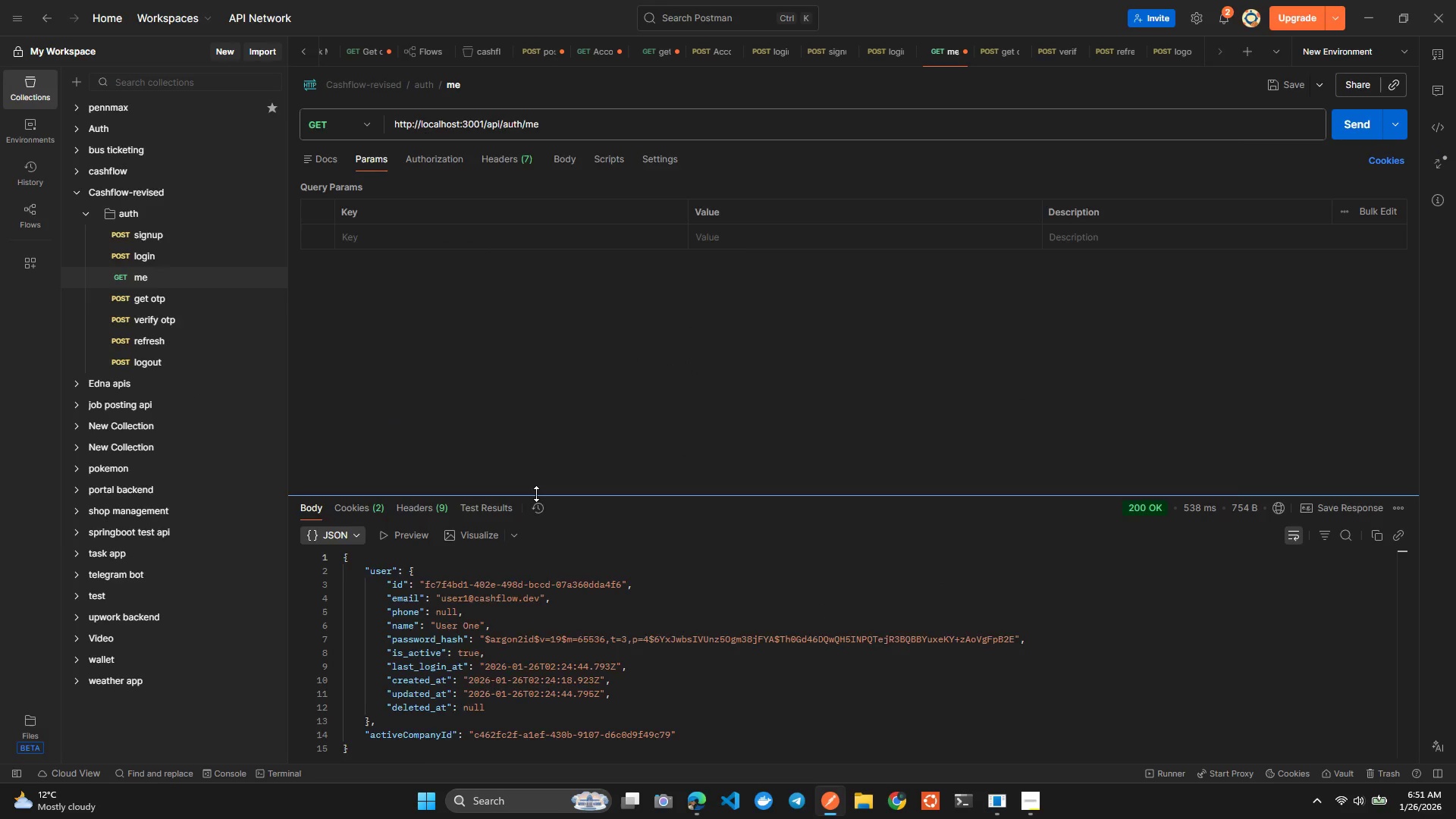 
key(Alt+Control+Tab)
 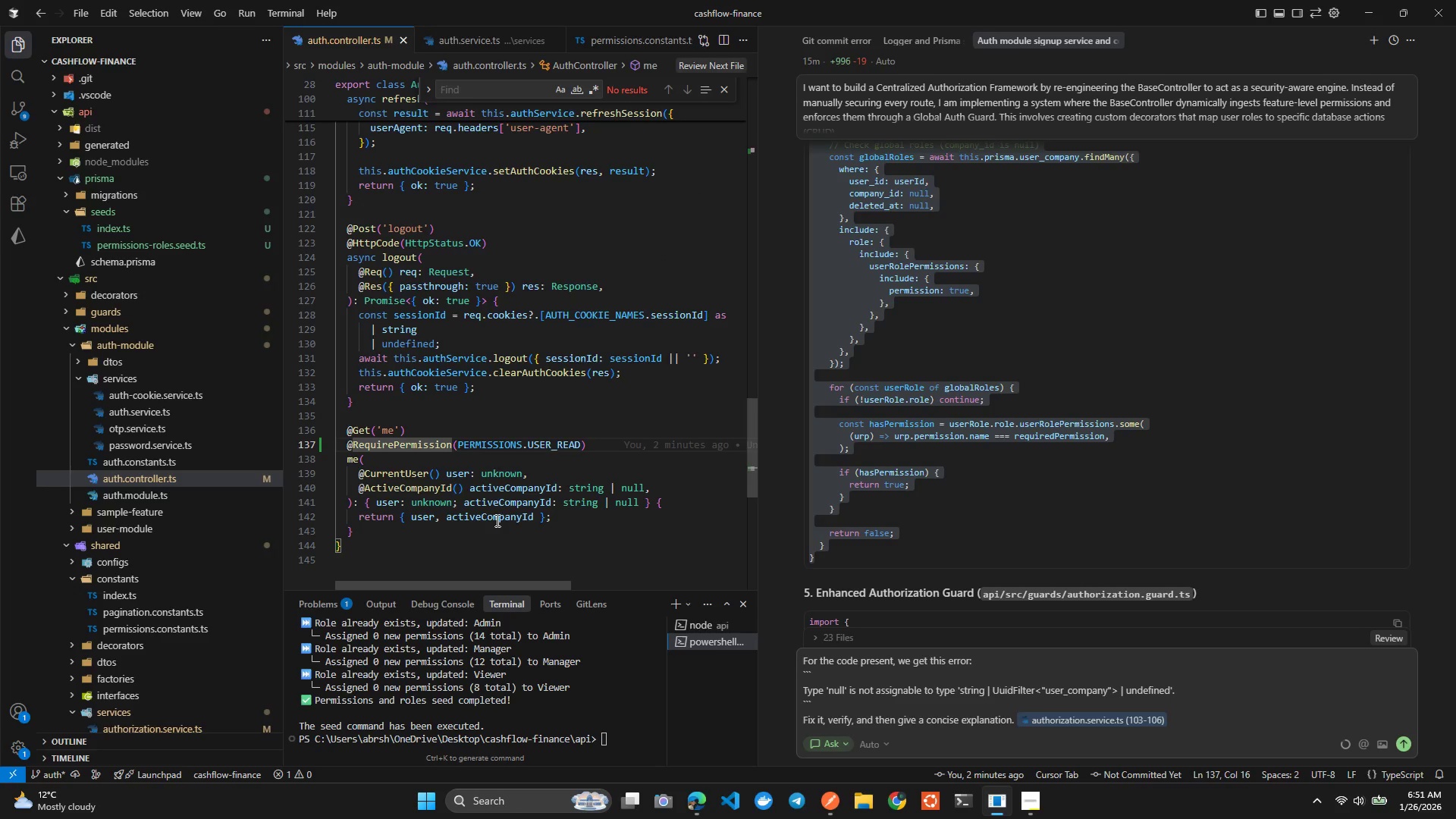 
left_click([550, 421])
 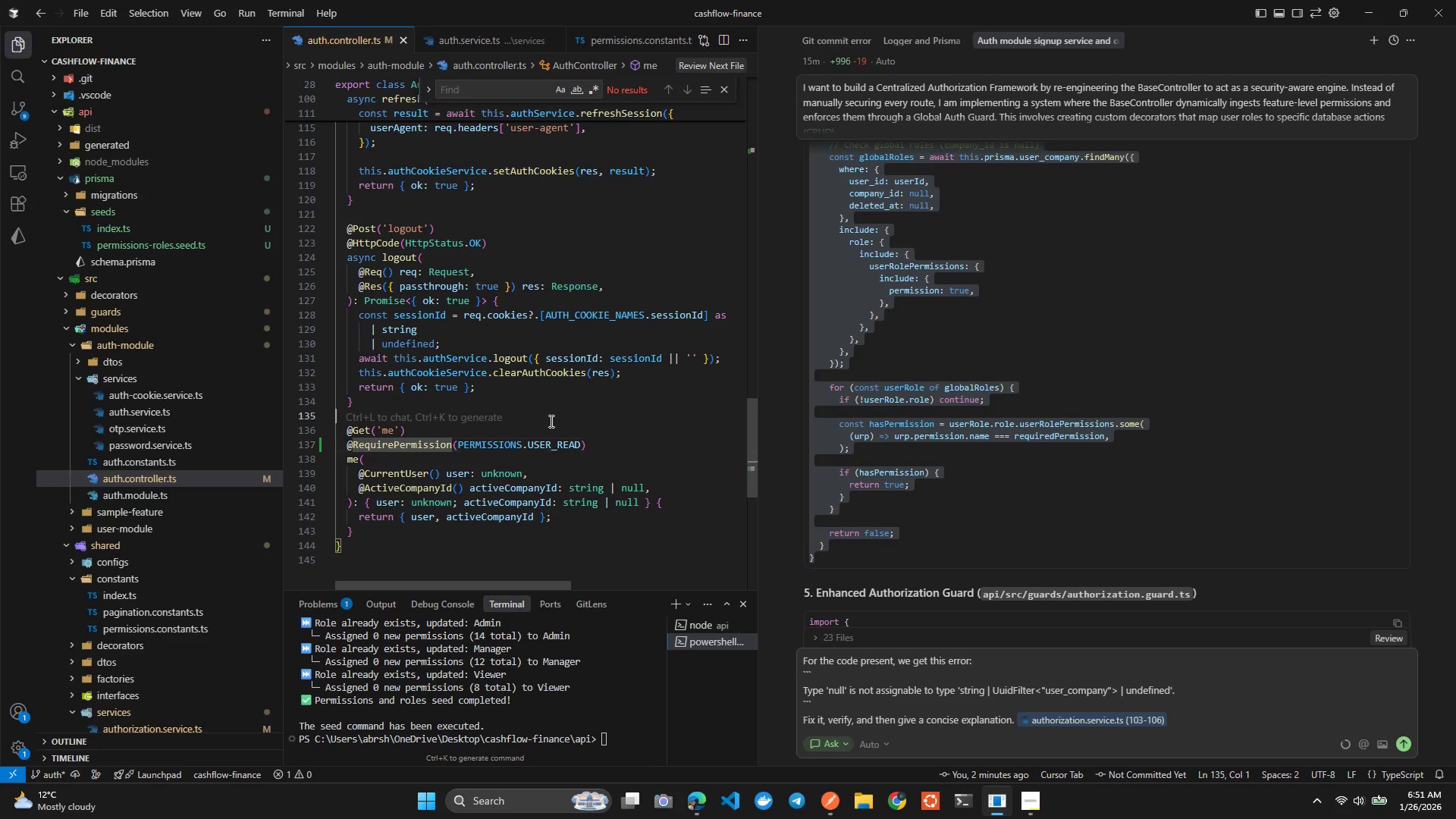 
key(Control+Tab)
 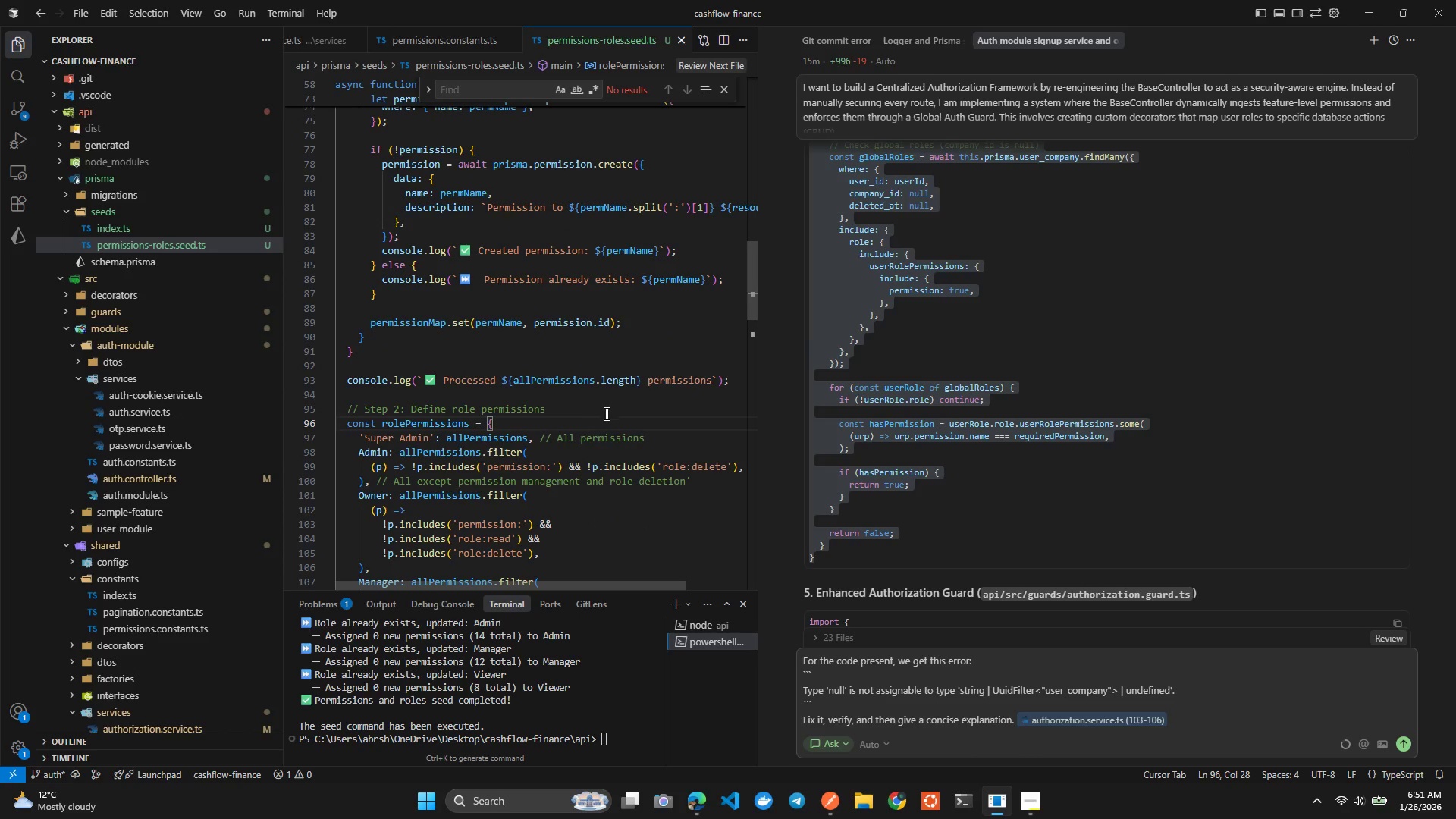 
left_click([610, 463])
 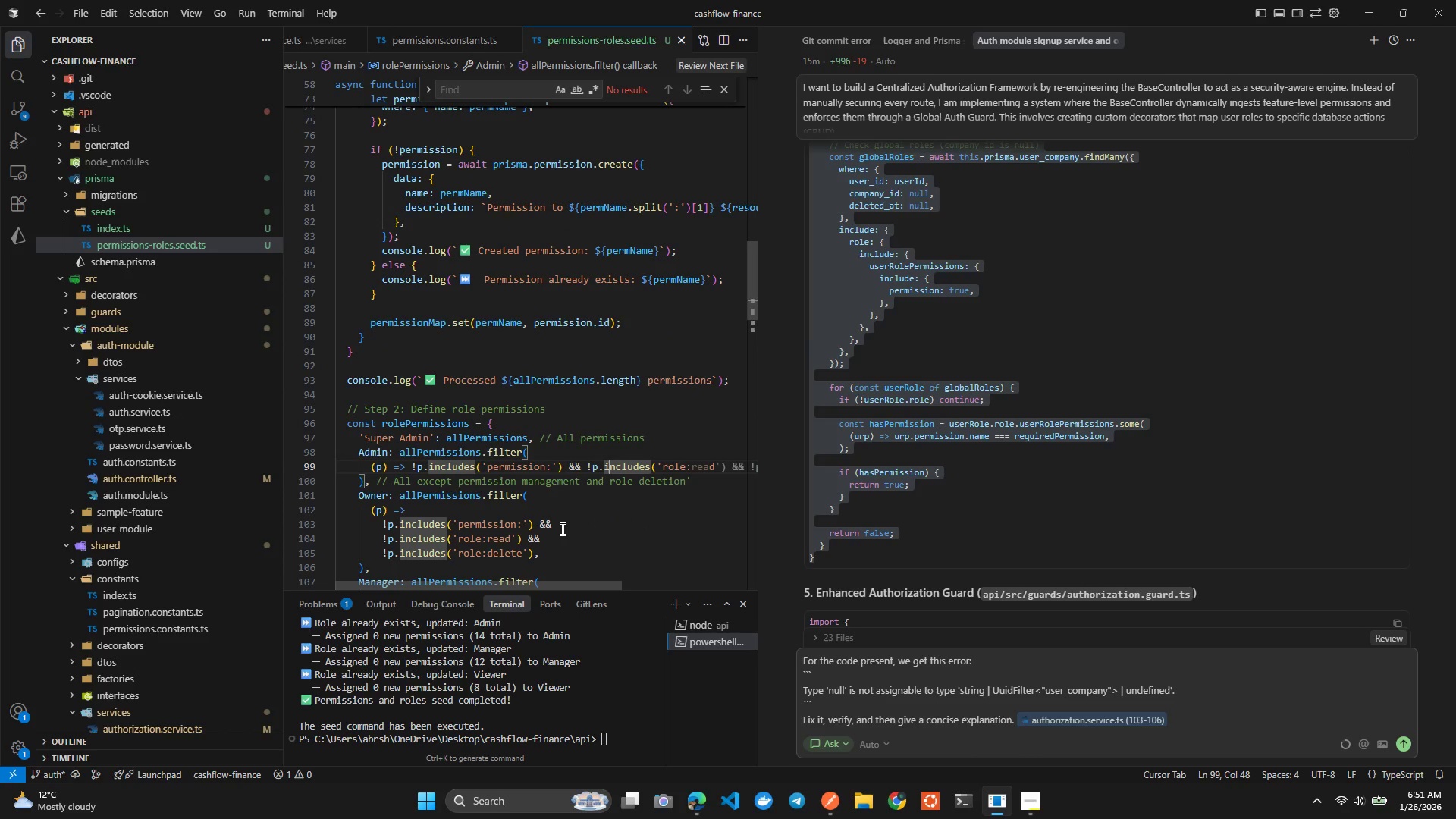 
key(Control+Z)
 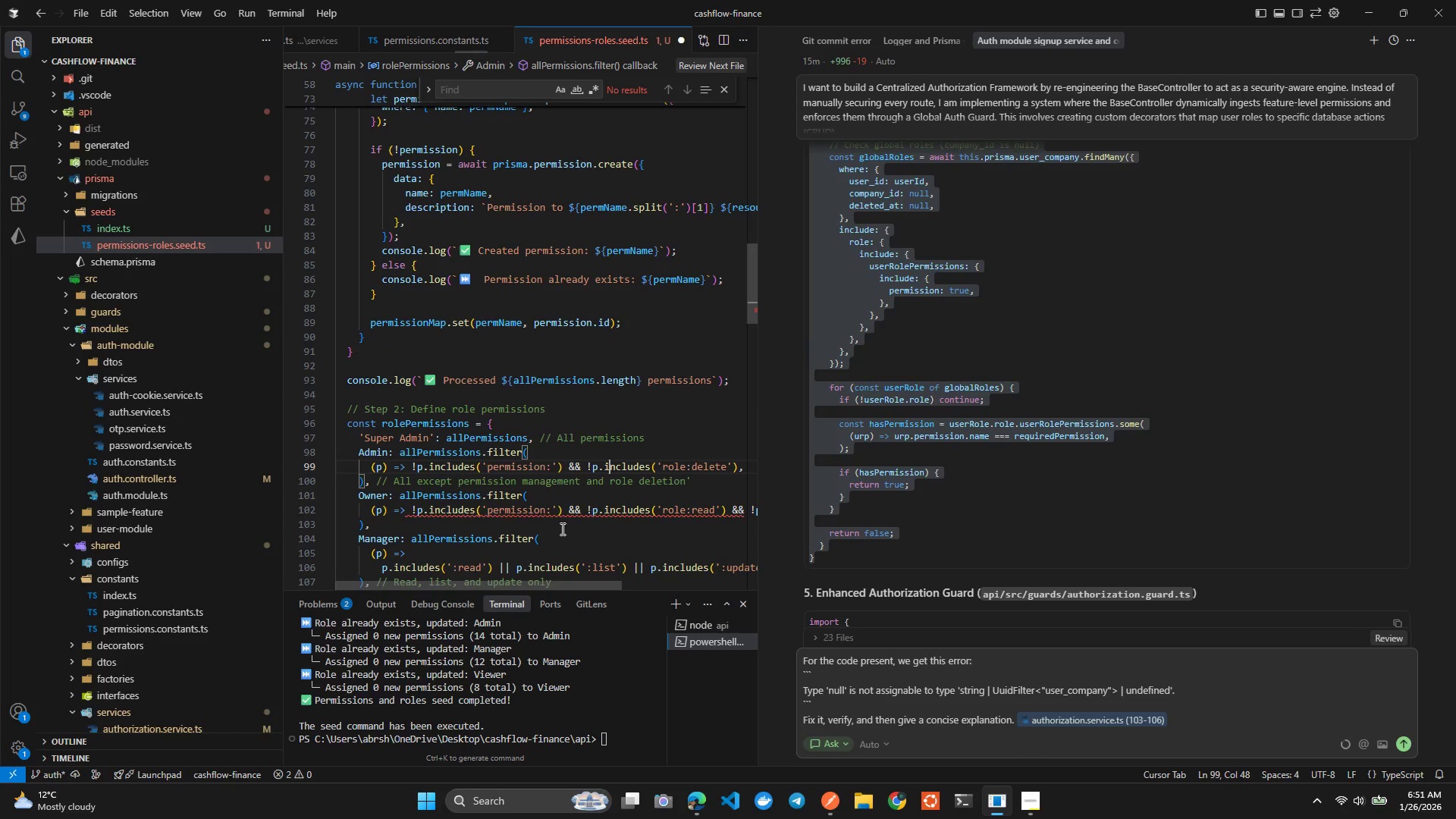 
key(Control+Z)
 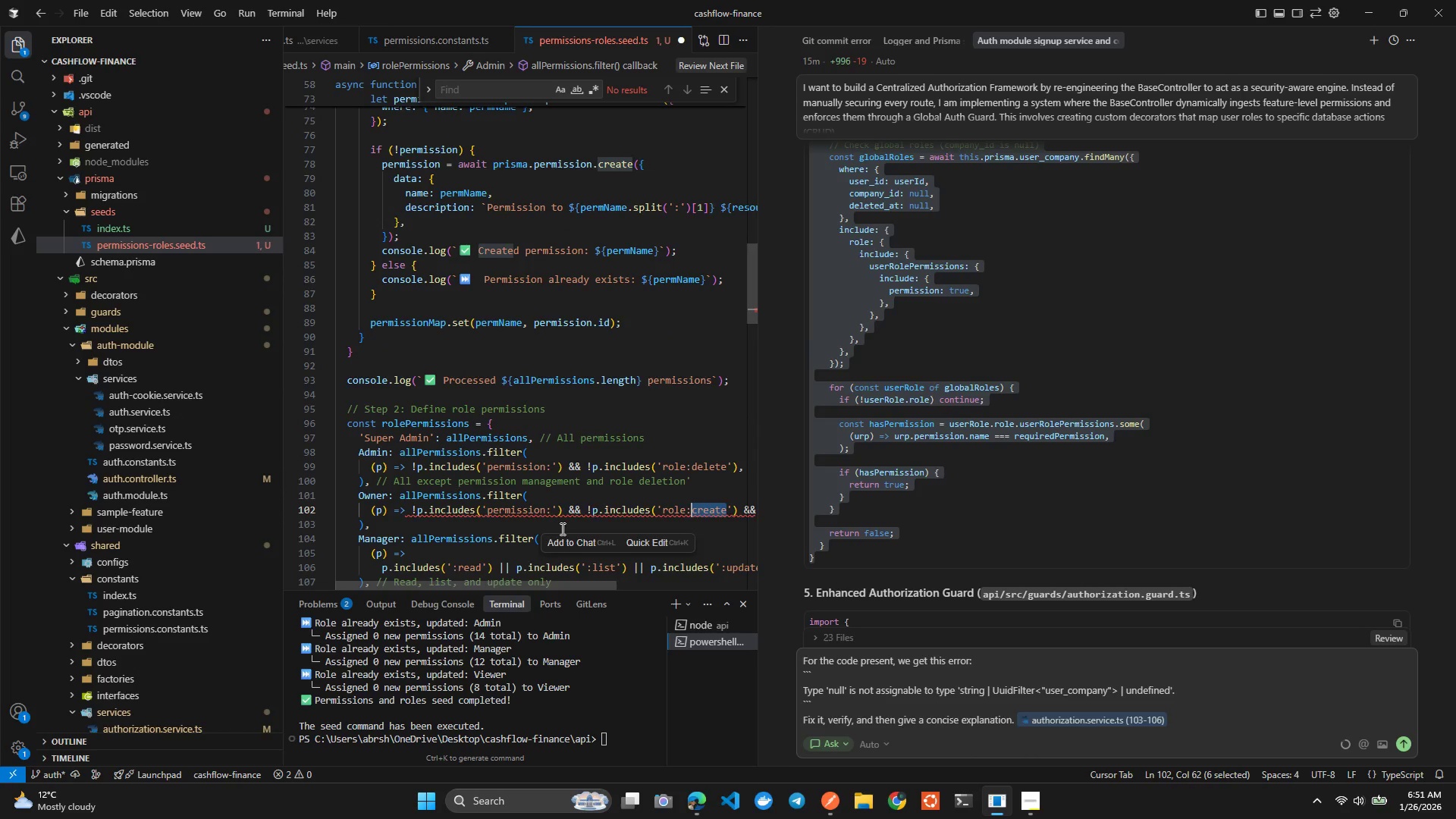 
key(Control+Z)
 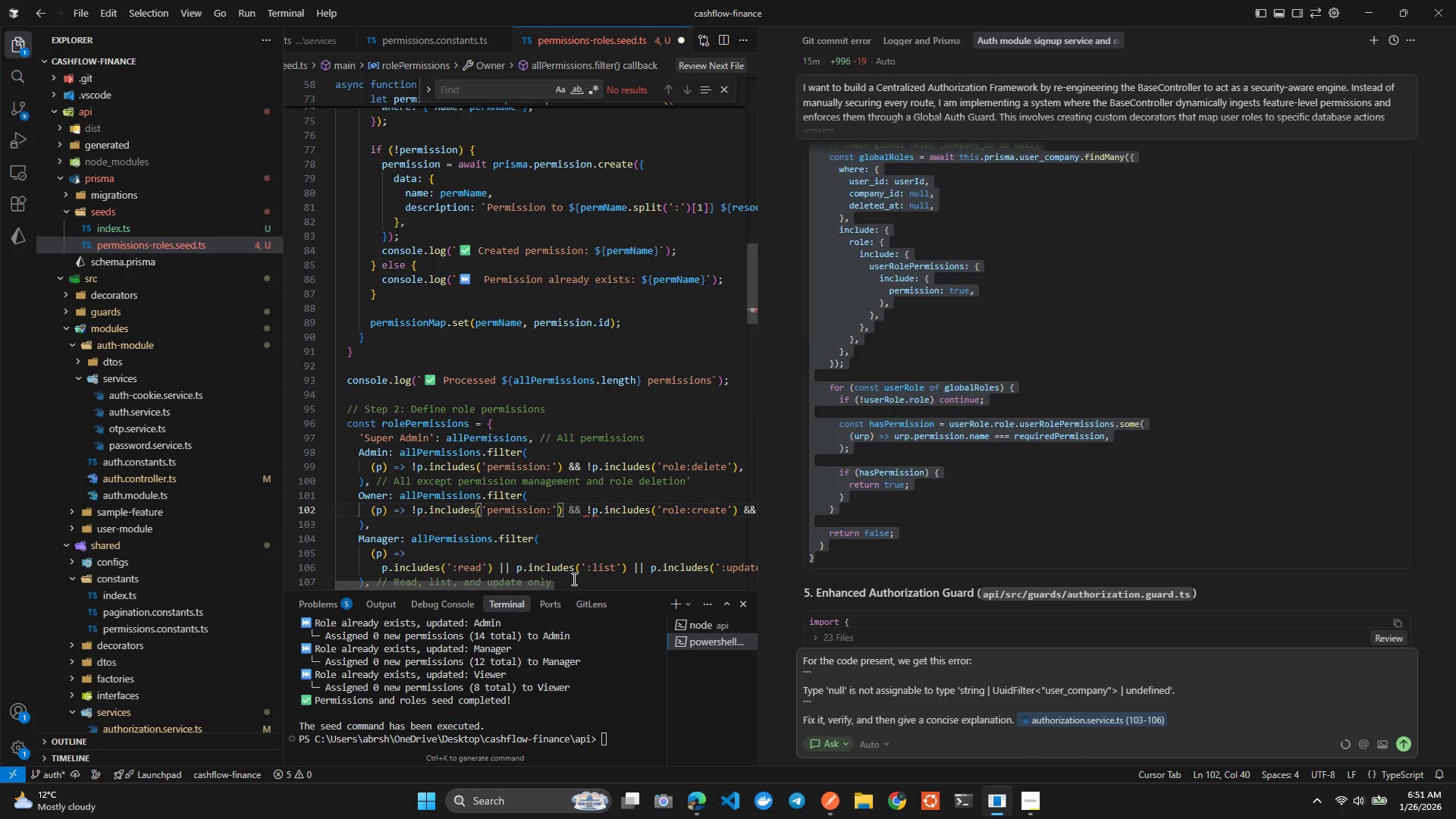 
hold_key(key=ControlLeft, duration=1.5)
 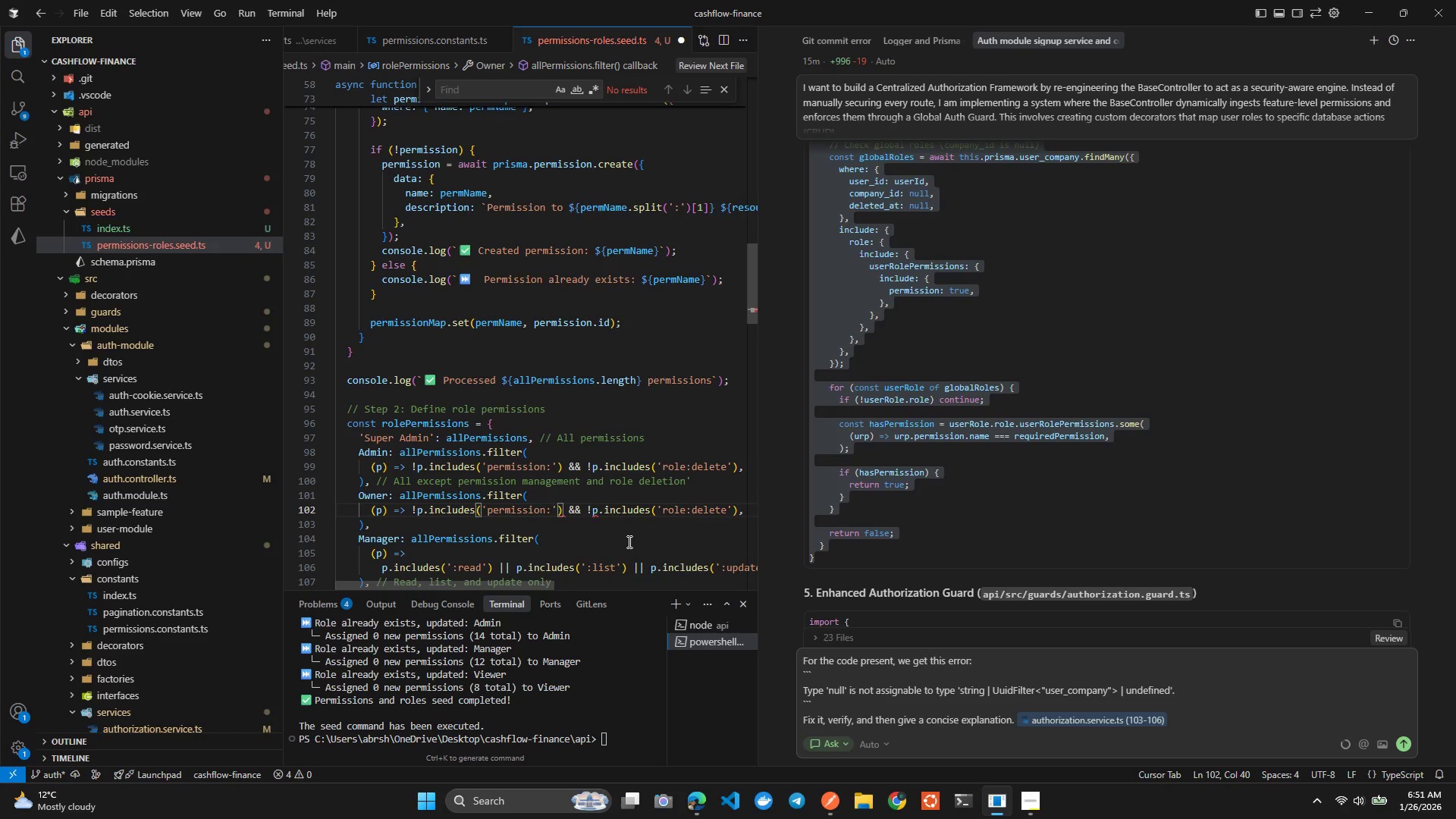 
key(Control+Z)
 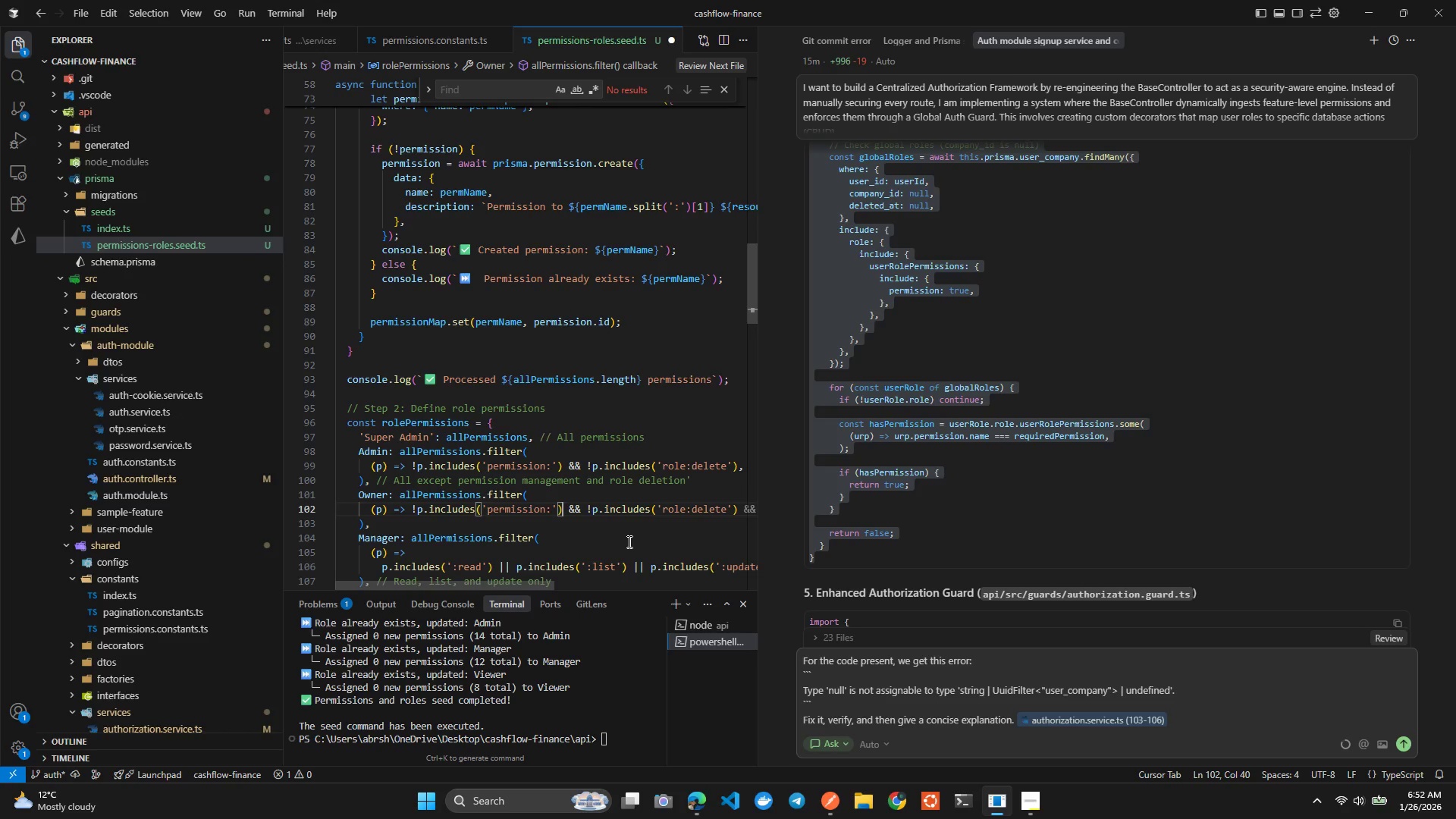 
wait(16.28)
 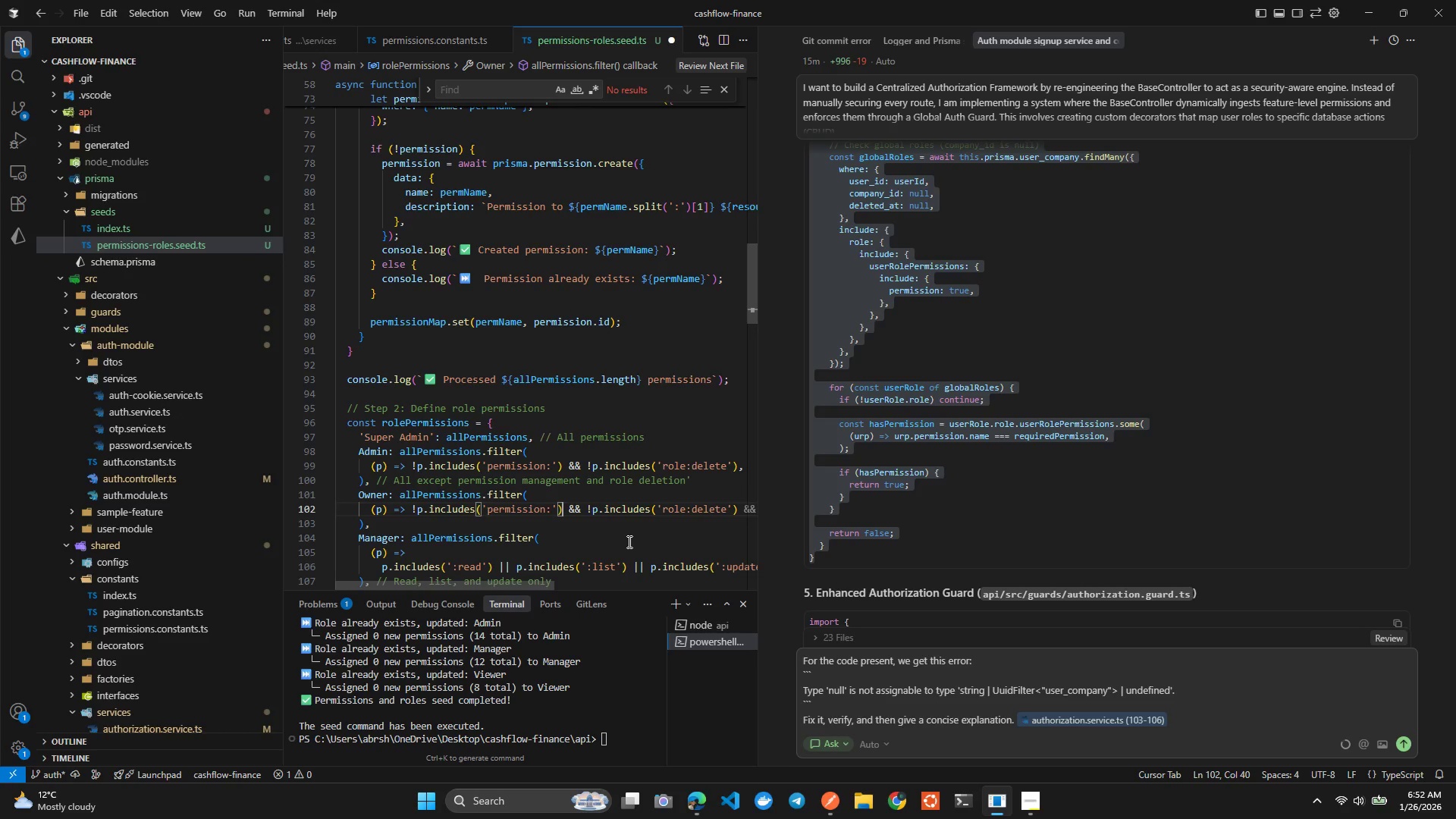 
left_click([628, 541])
 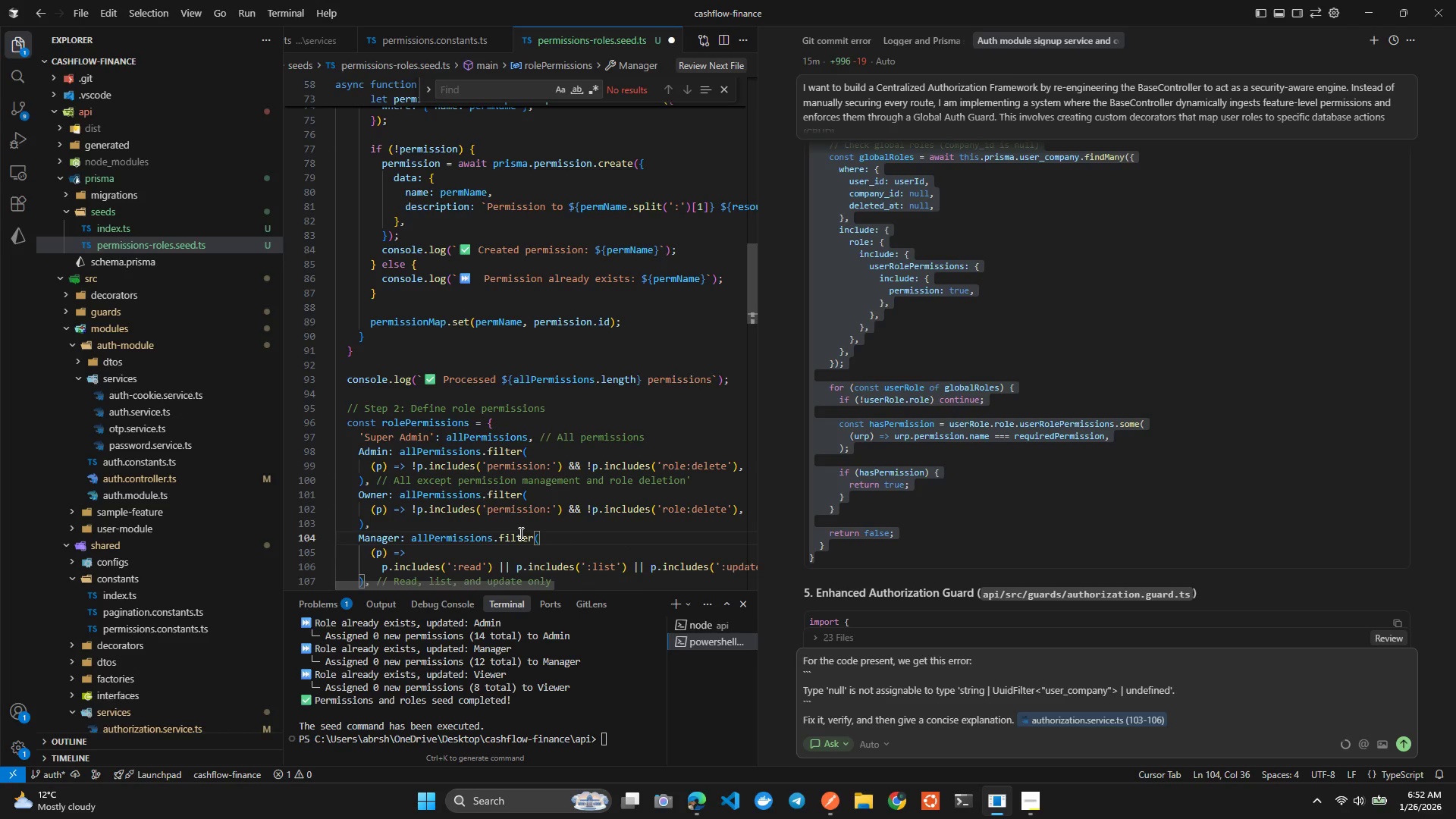 
left_click([515, 532])
 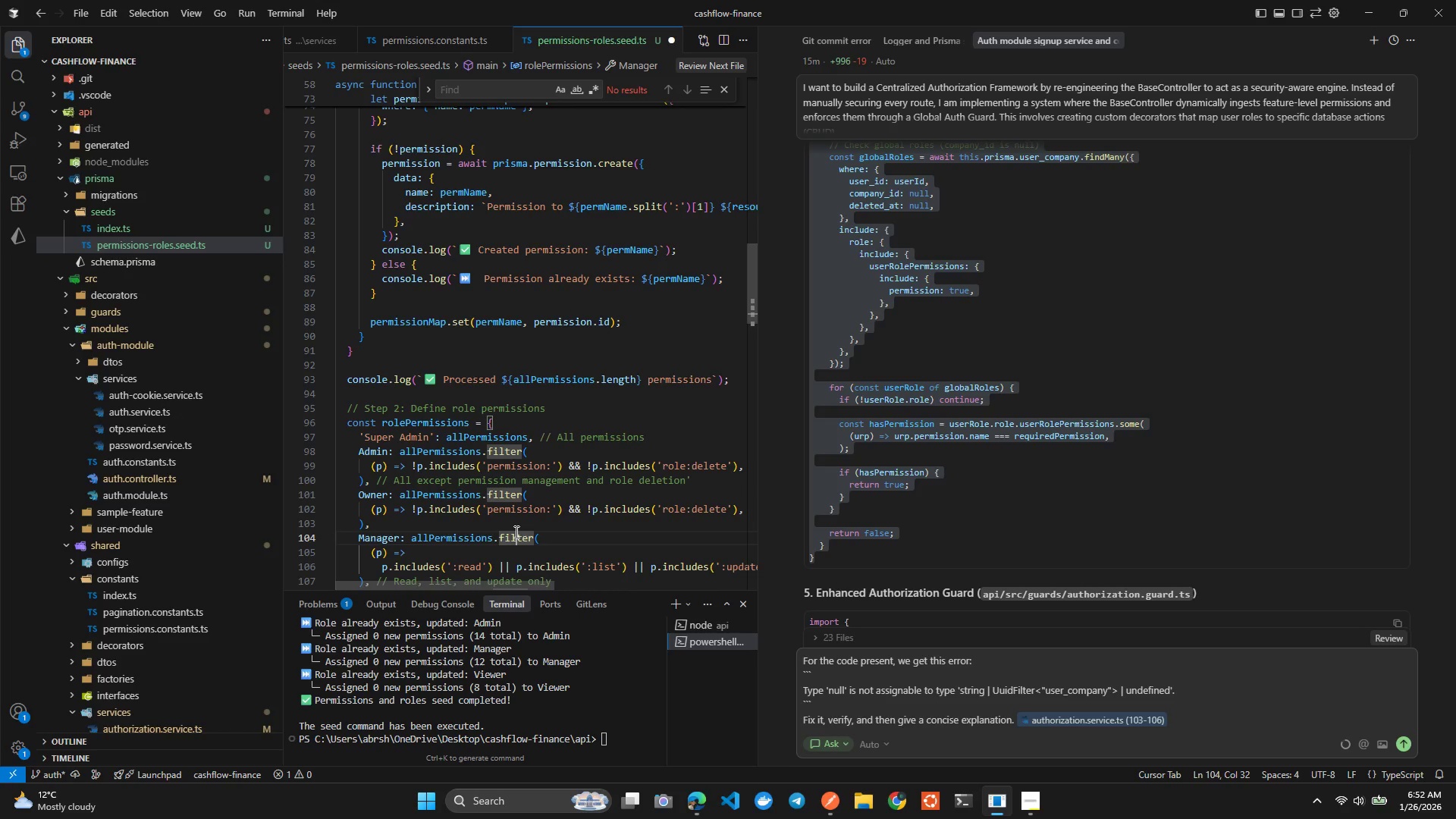 
wait(5.59)
 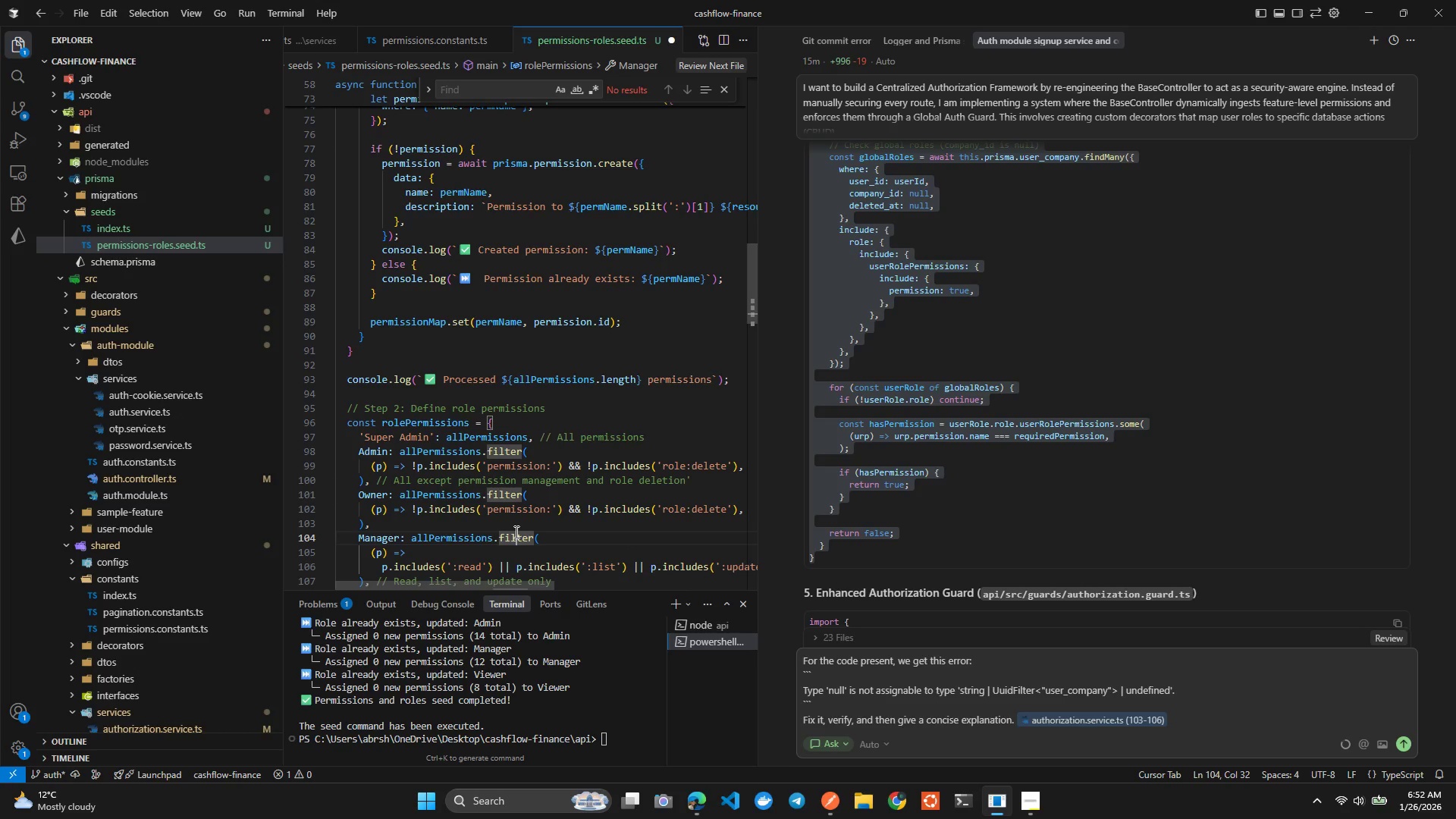 
left_click([515, 532])
 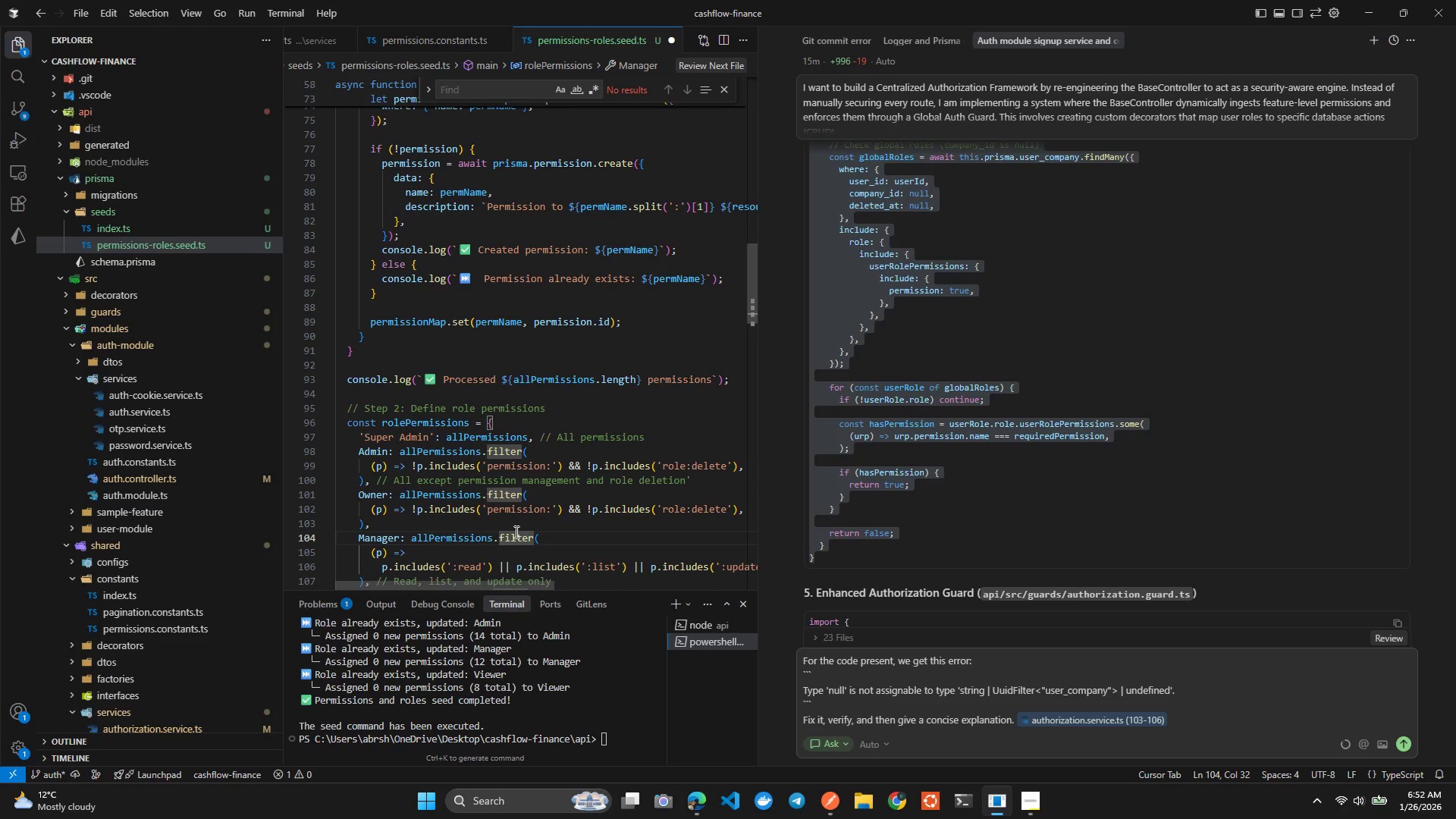 
wait(5.47)
 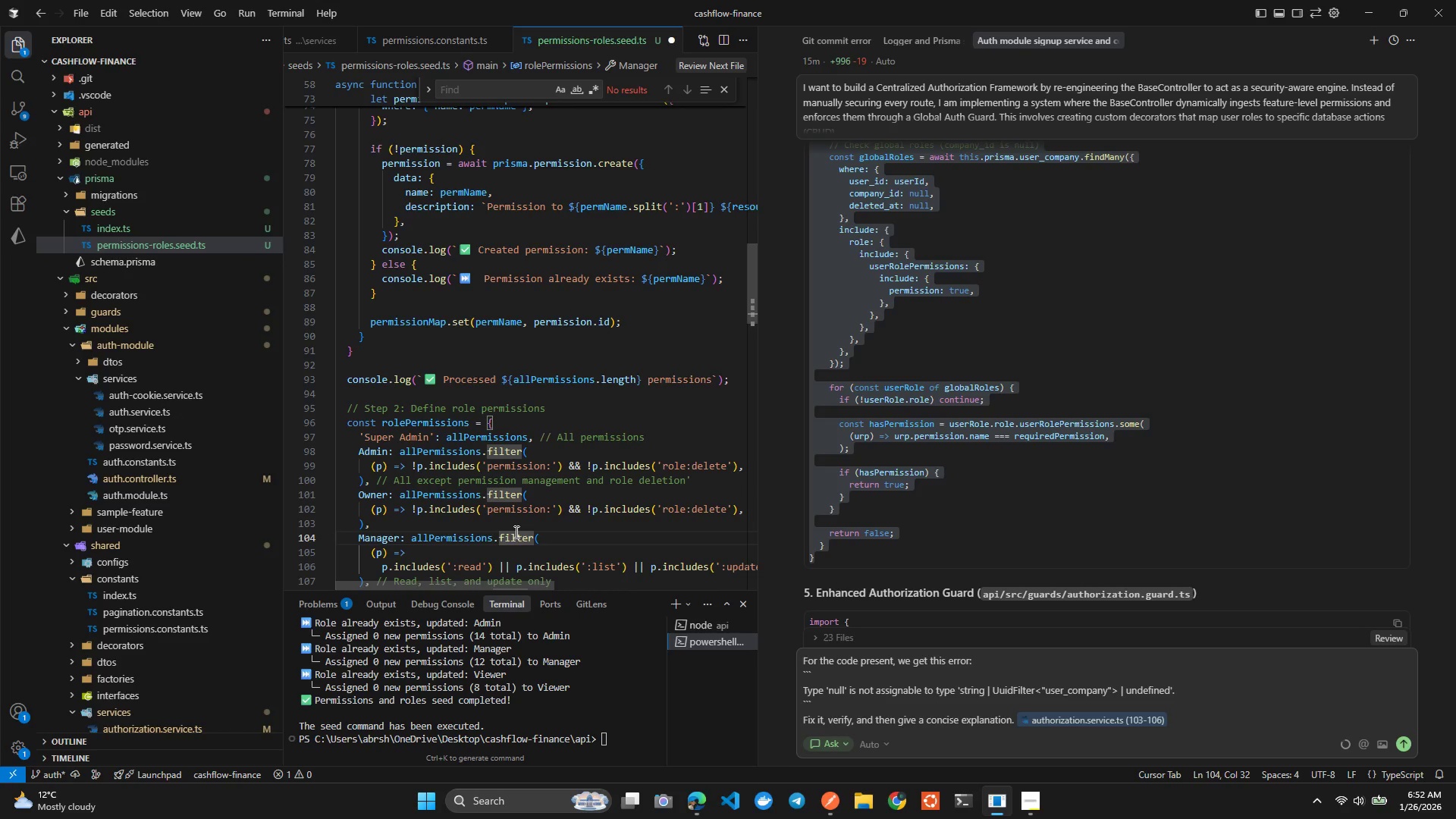 
key(Control+S)
 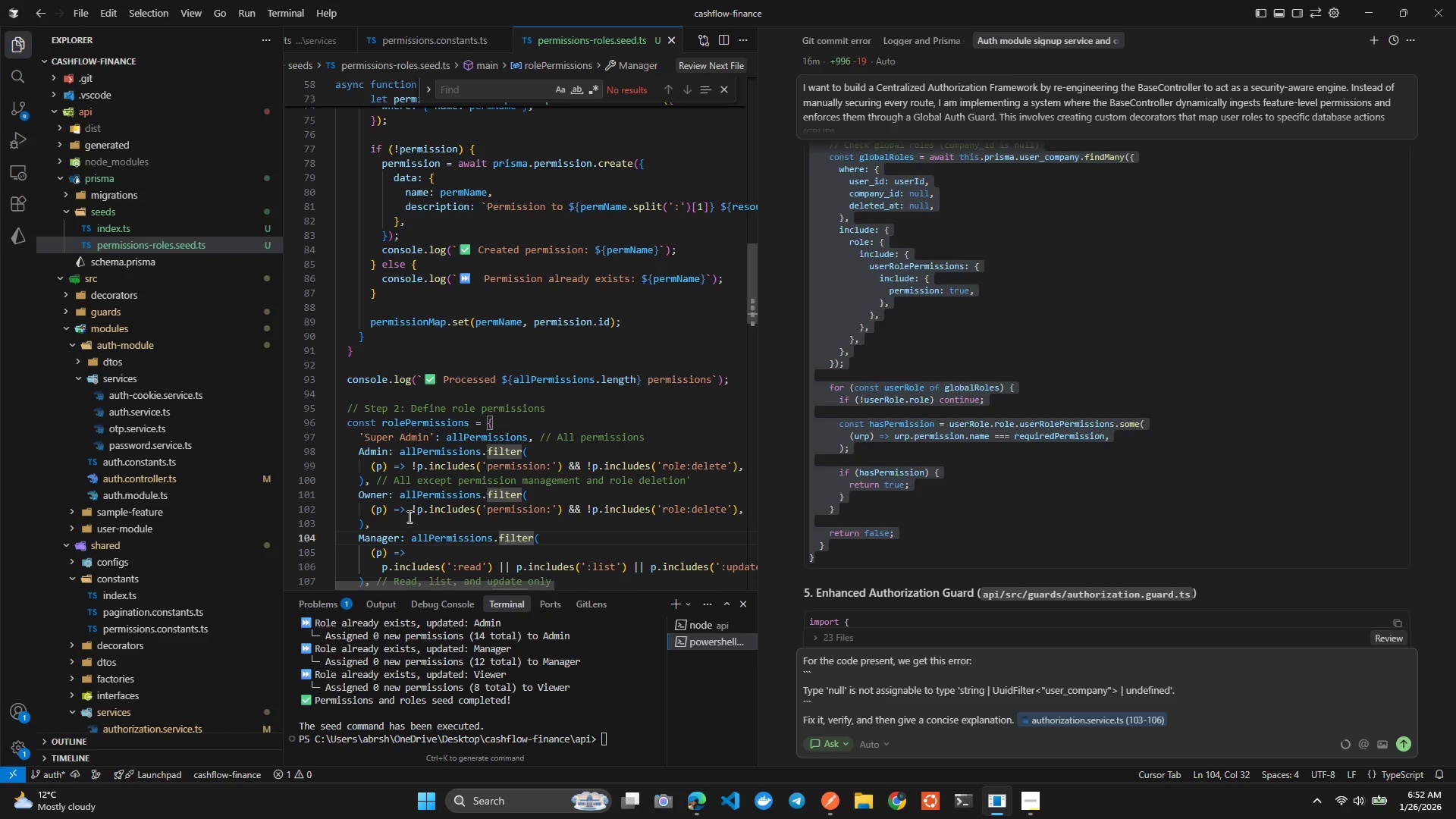 
left_click([434, 507])
 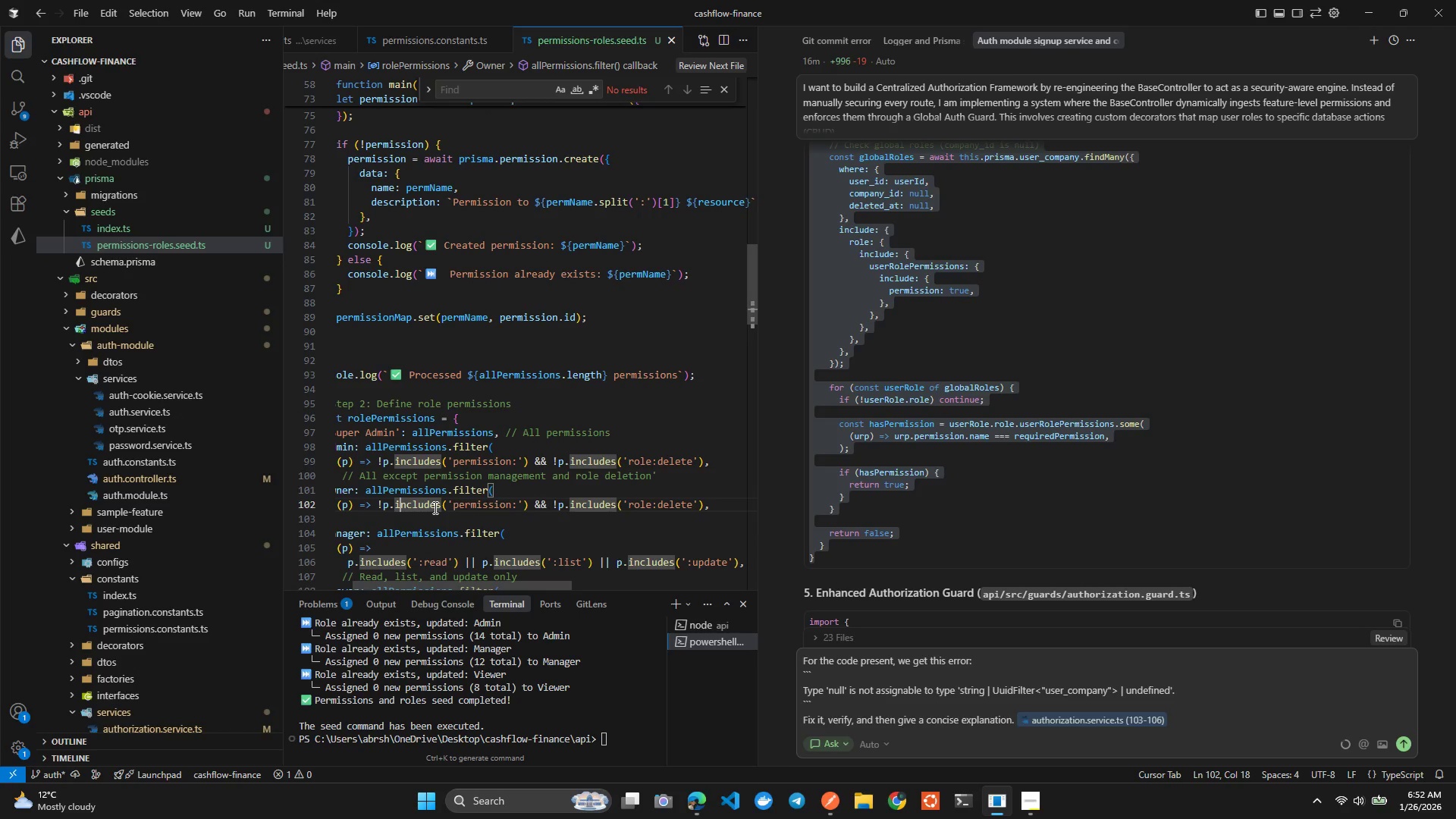 
wait(16.99)
 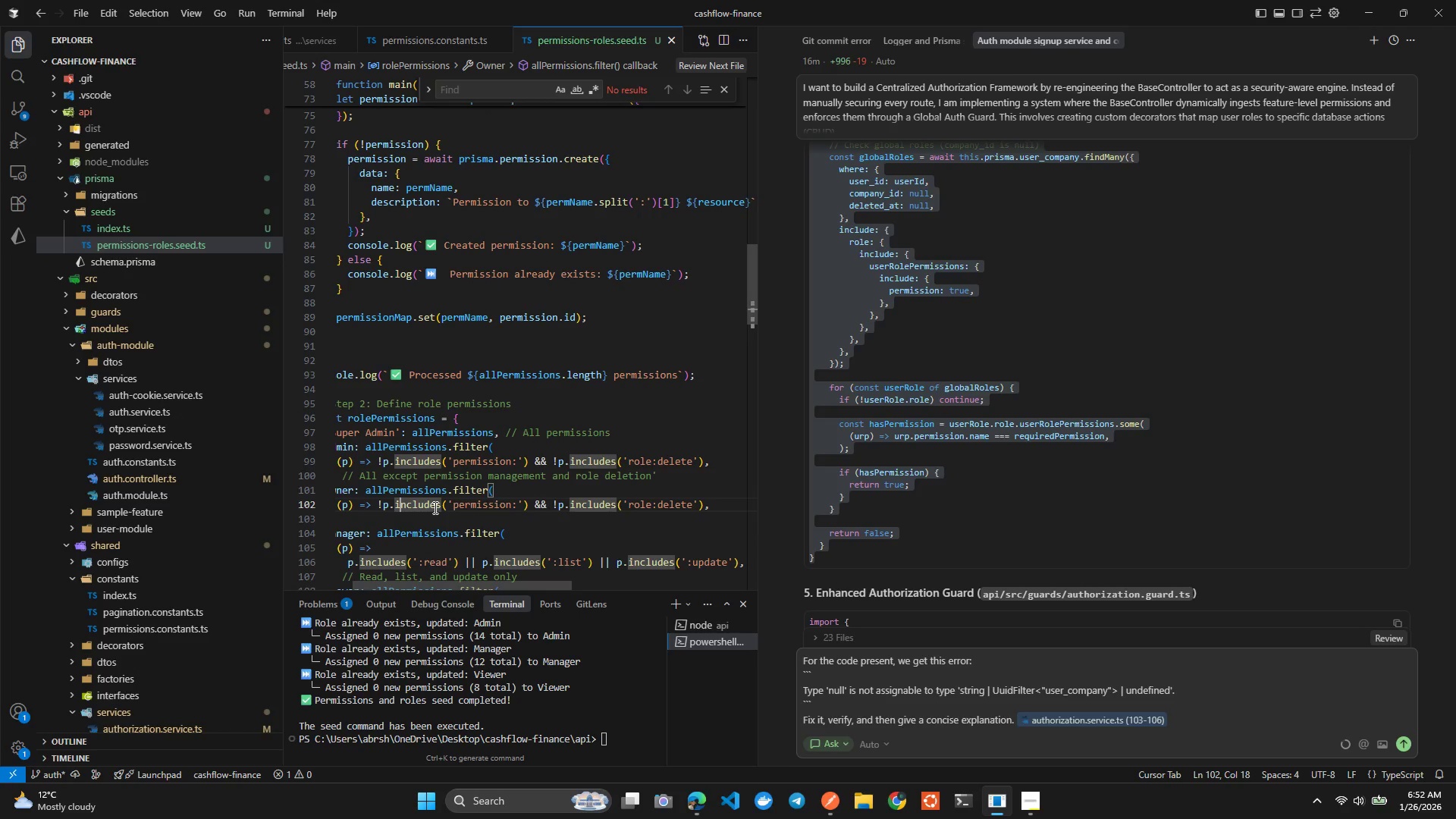 
mouse_move([441, 452])
 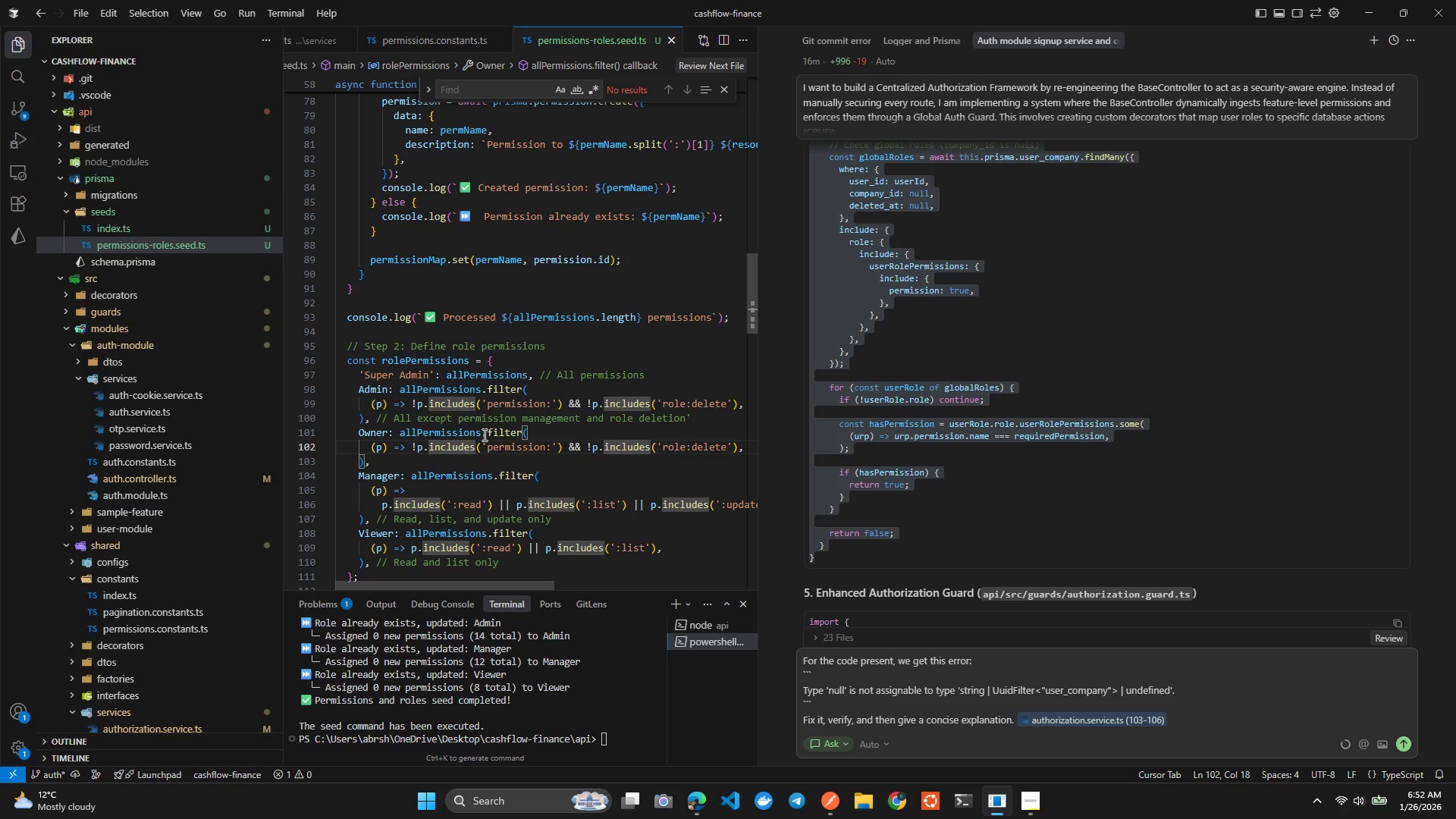 
wait(6.19)
 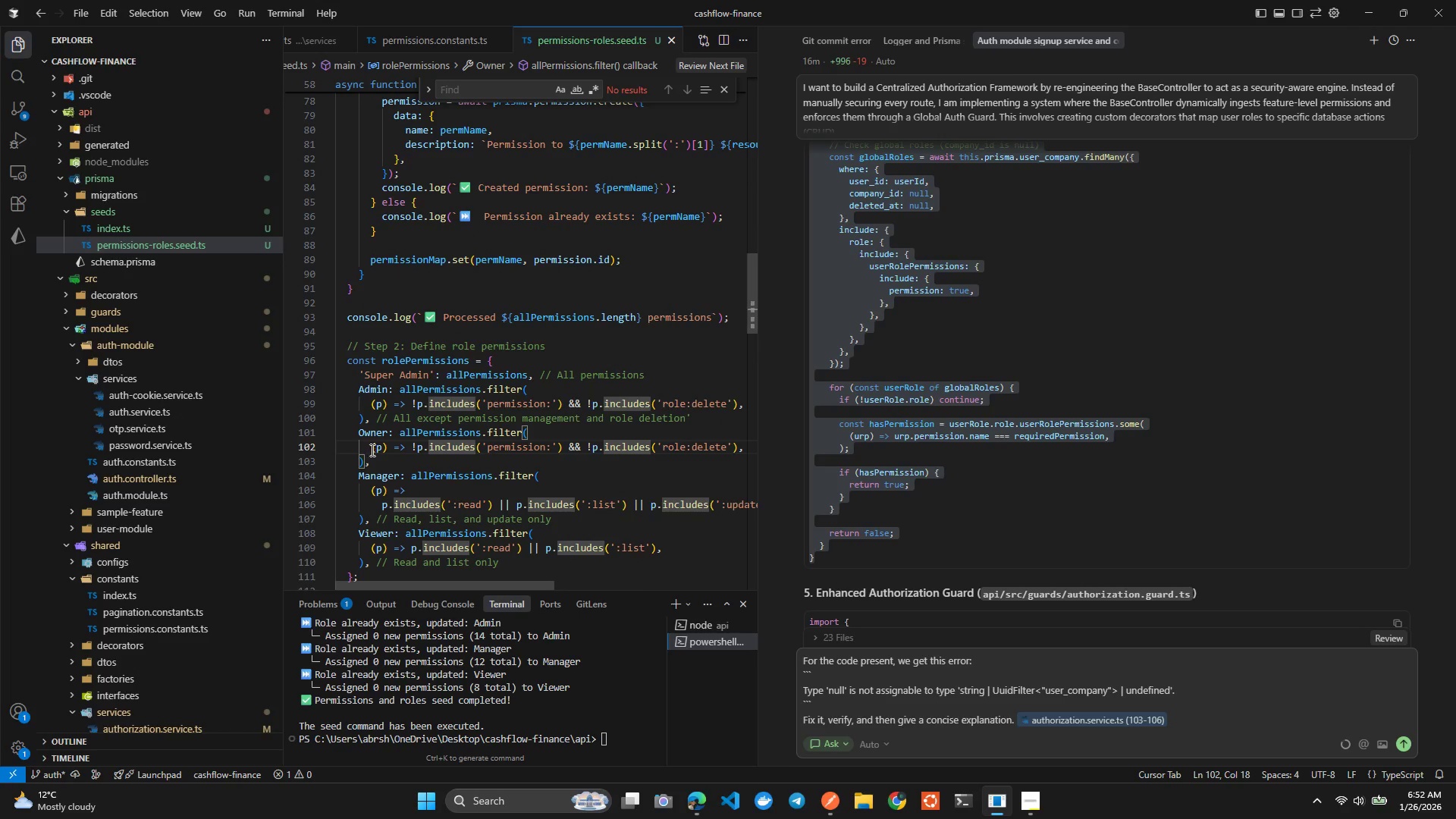 
left_click_drag(start_coordinate=[482, 434], to_coordinate=[365, 465])
 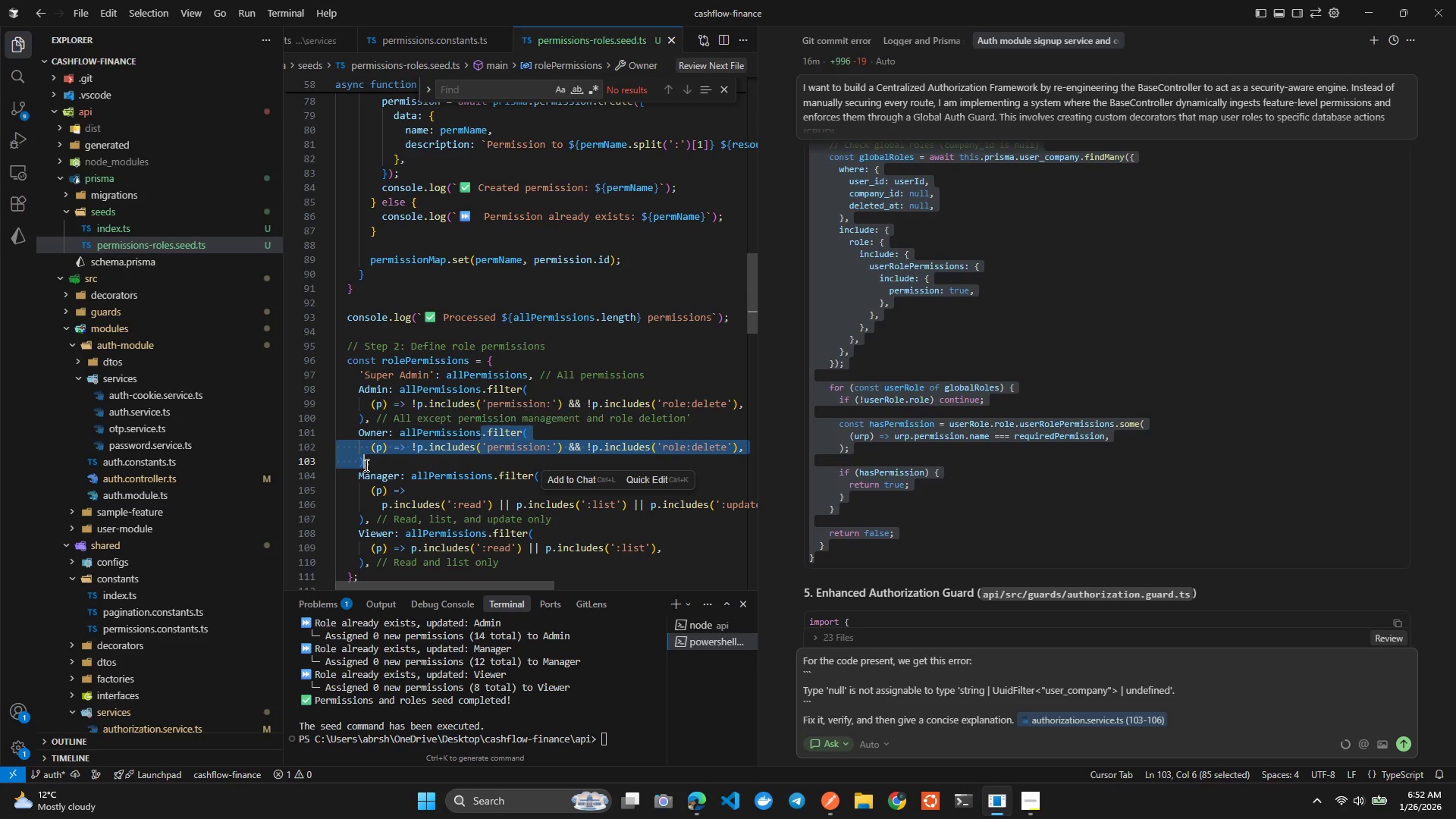 
key(Backspace)
 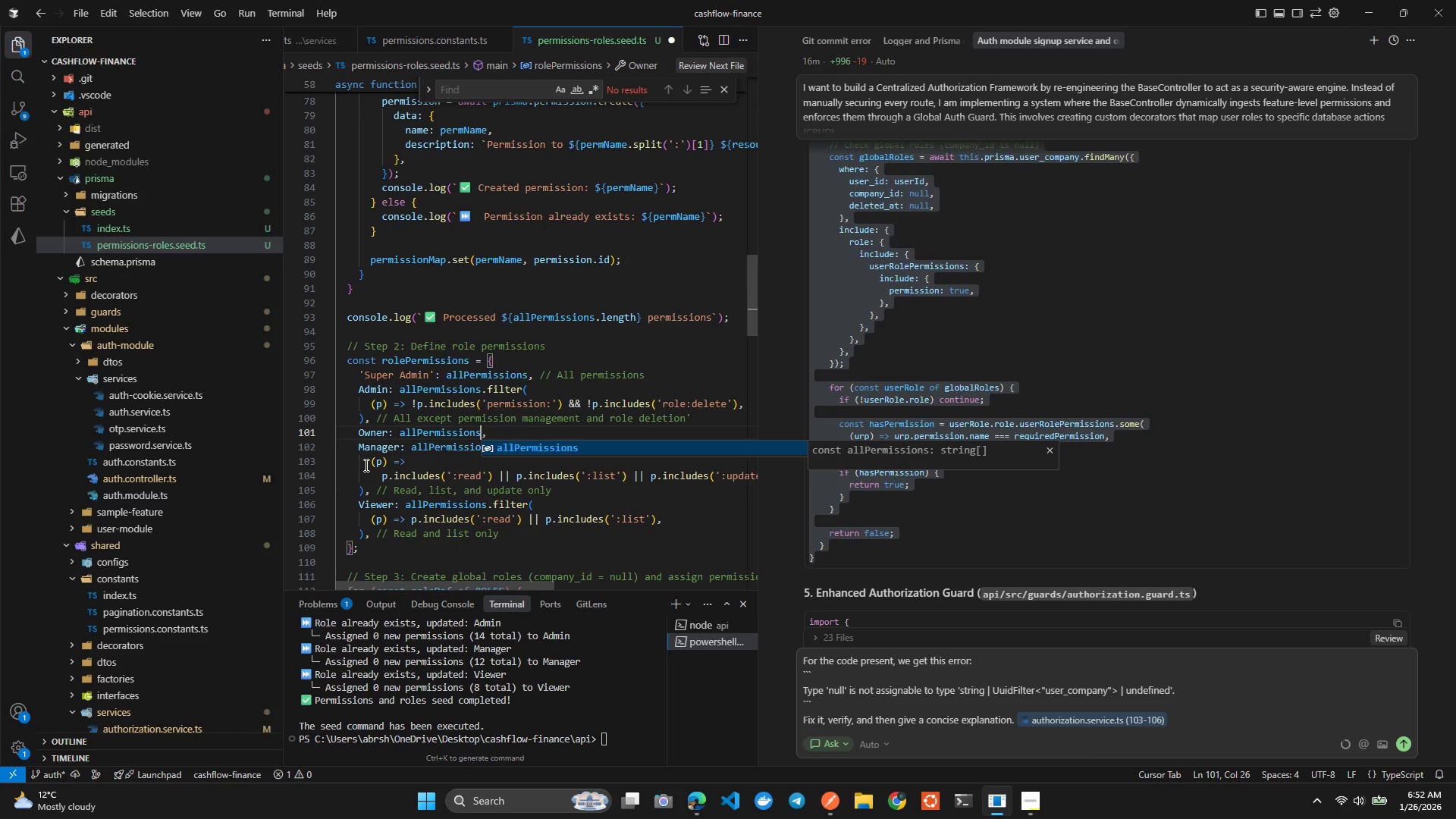 
key(Alt+ArrowUp)
 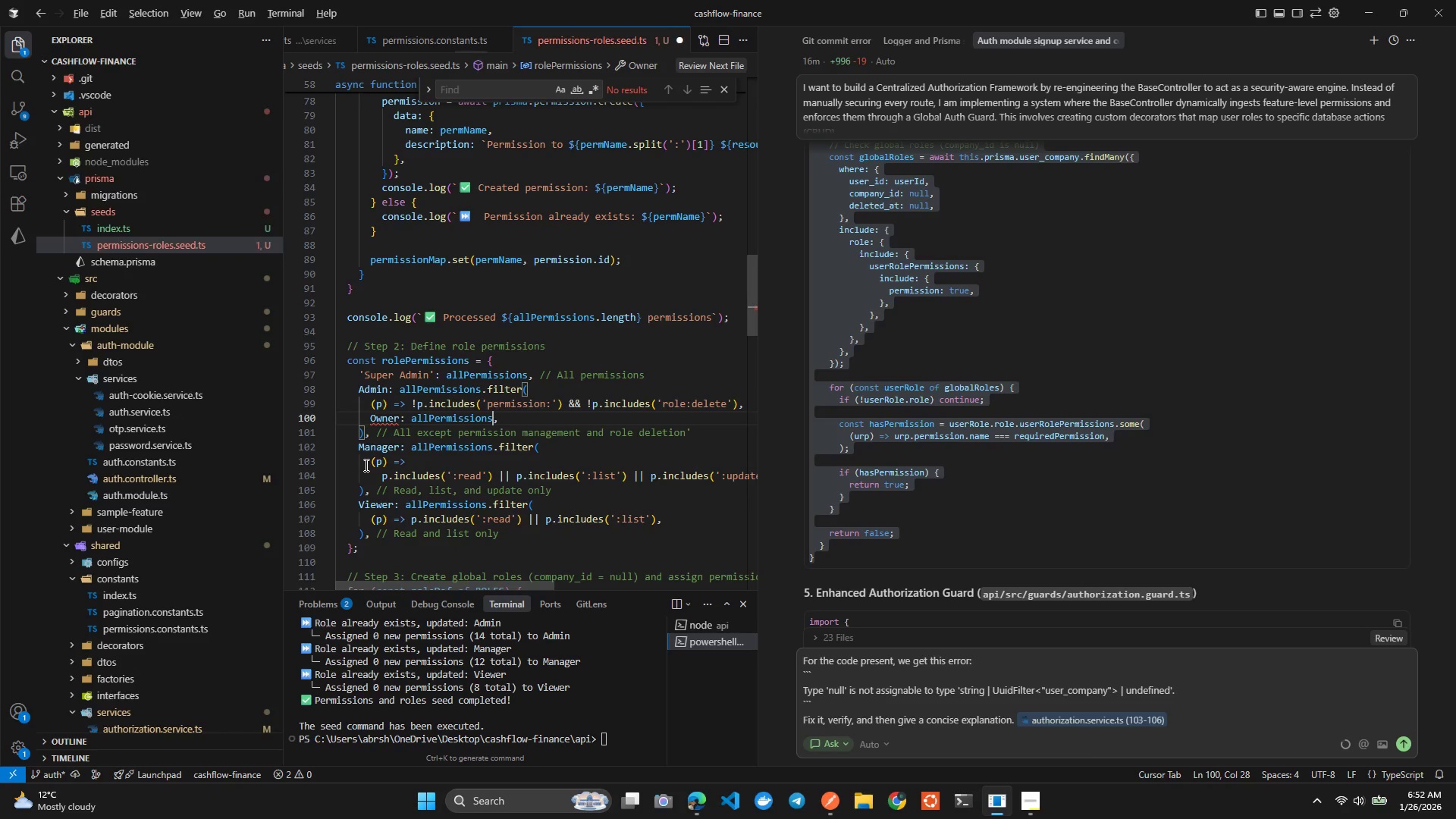 
key(Alt+ArrowUp)
 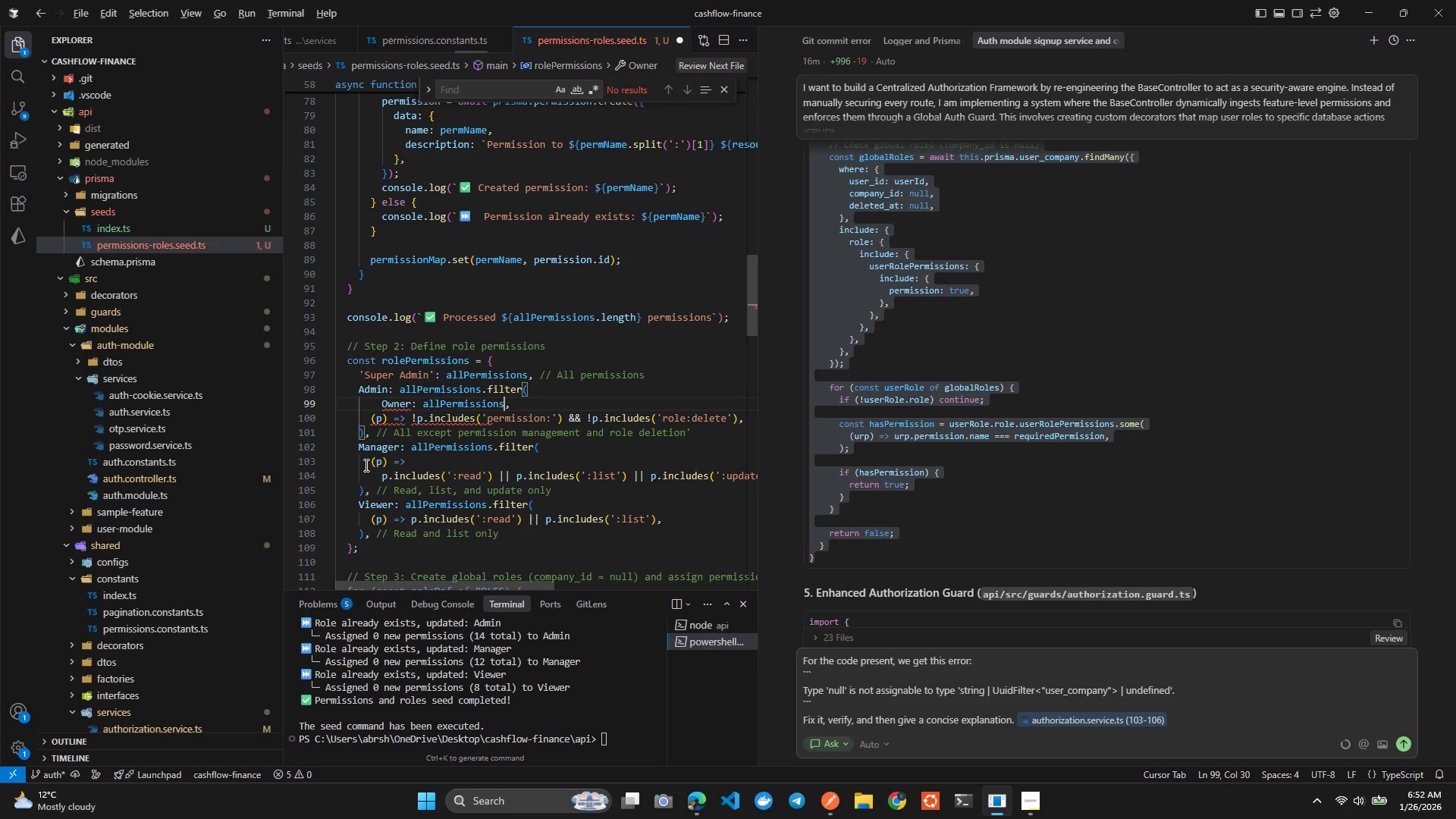 
key(Alt+ArrowUp)
 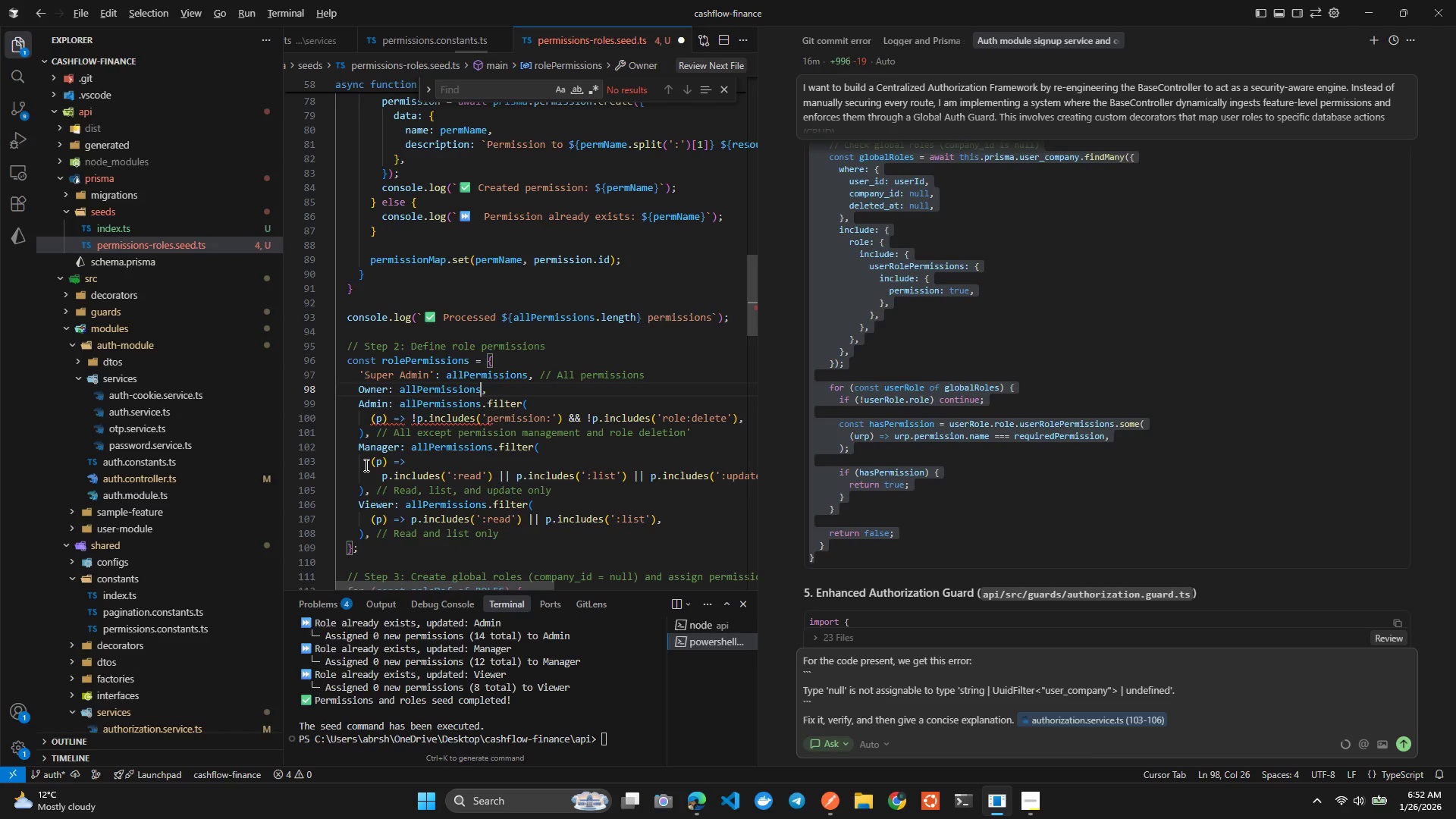 
key(Alt+ArrowUp)
 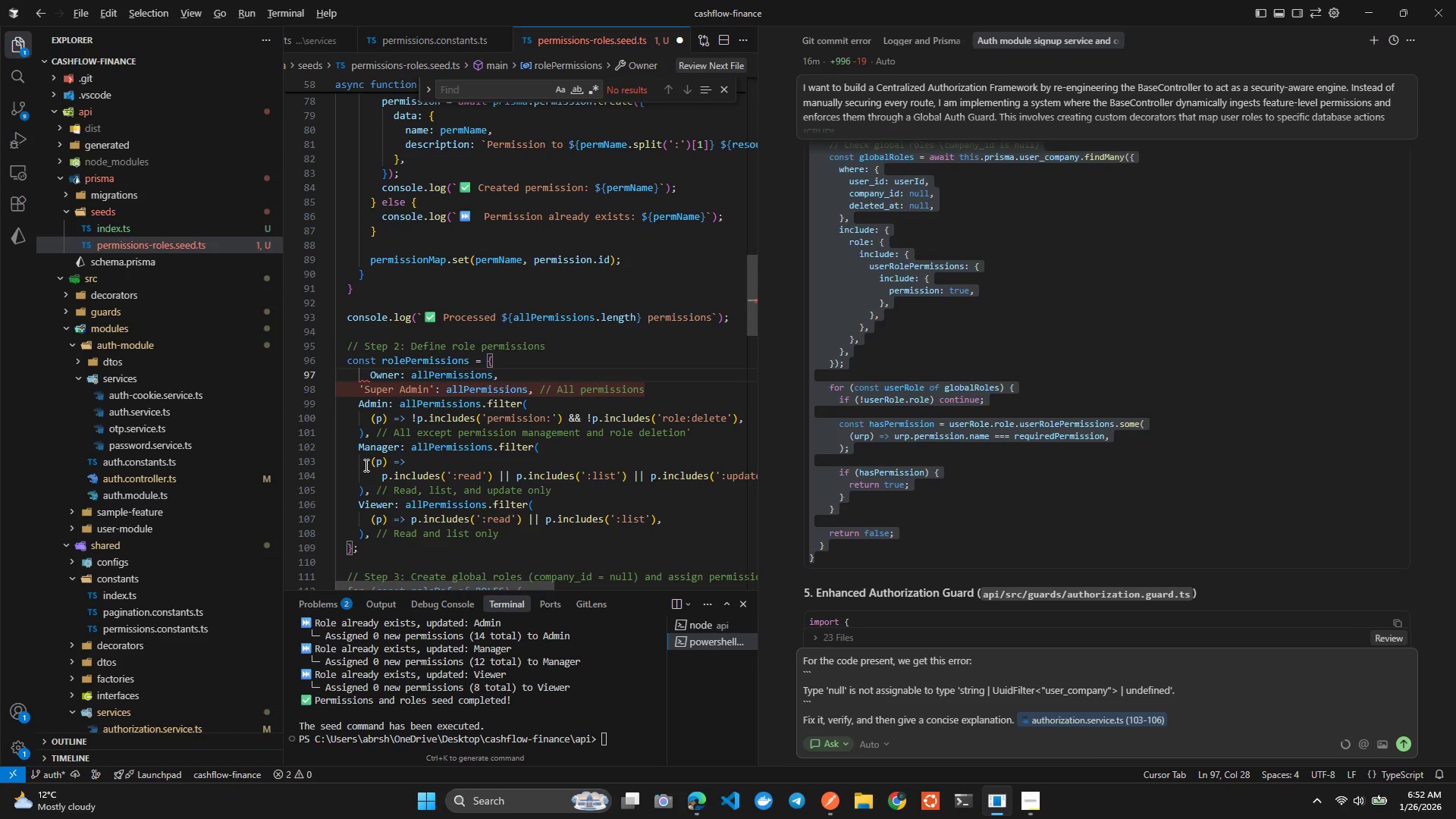 
key(Alt+ArrowDown)
 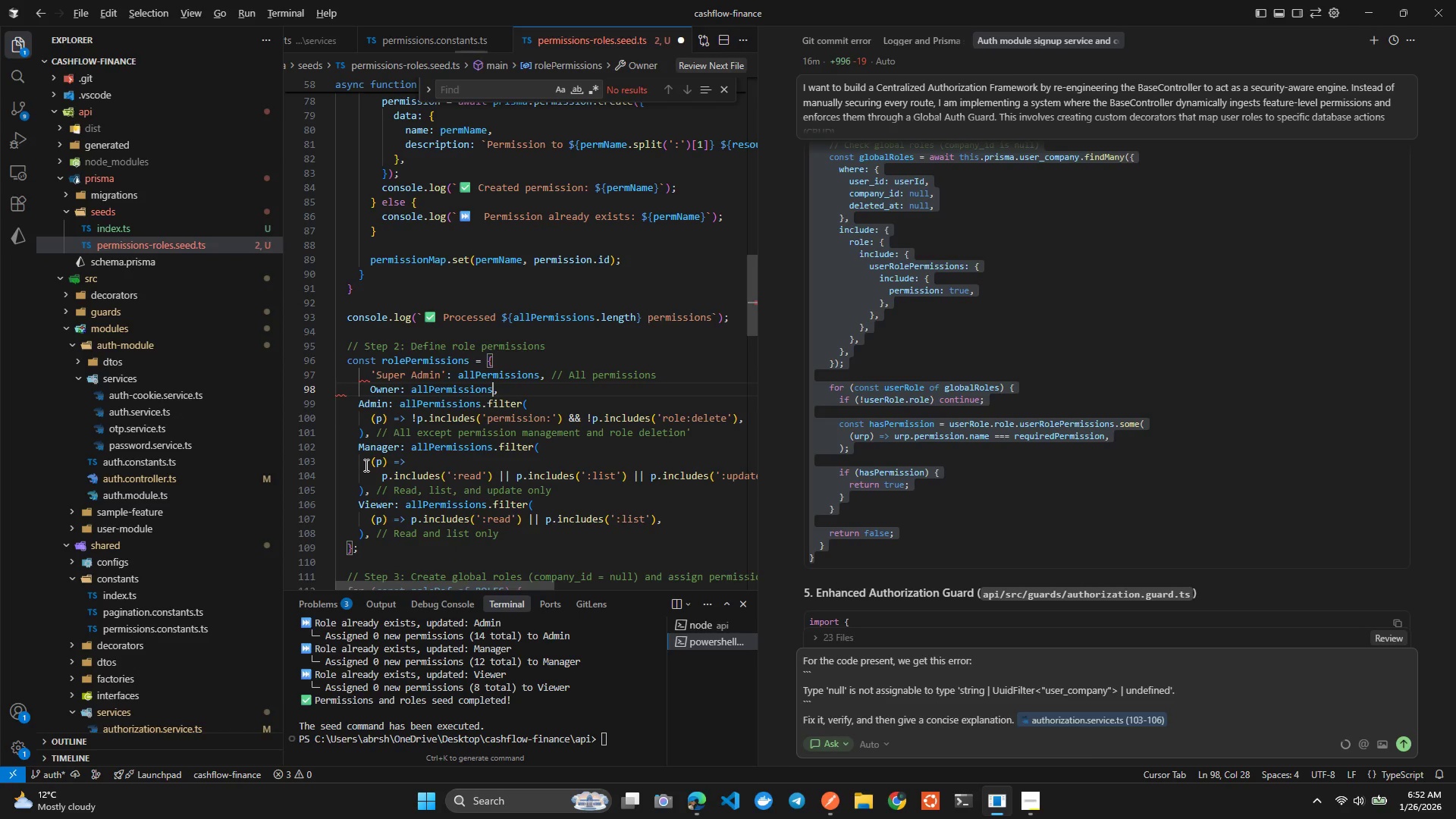 
key(Alt+ArrowUp)
 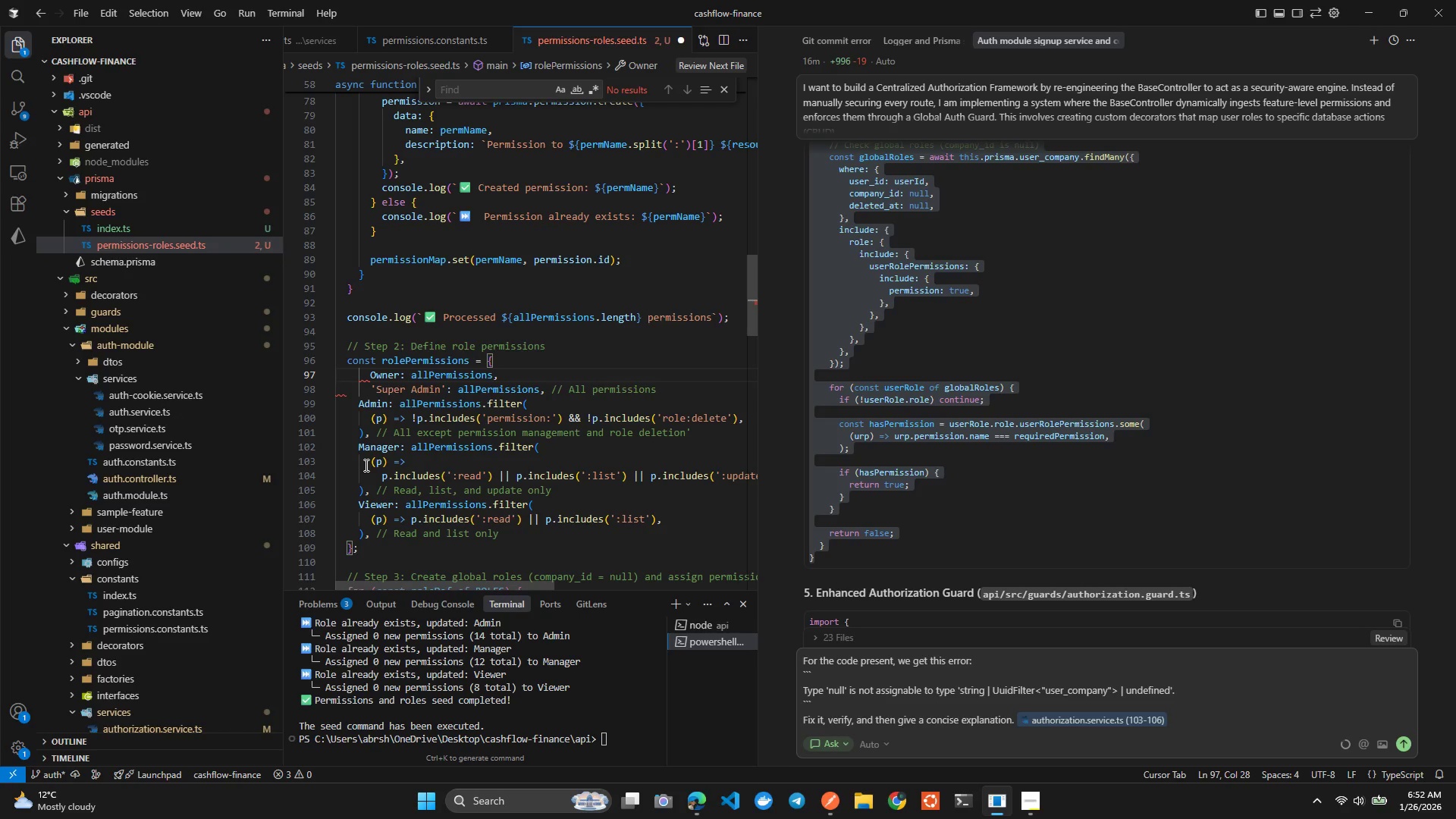 
wait(6.62)
 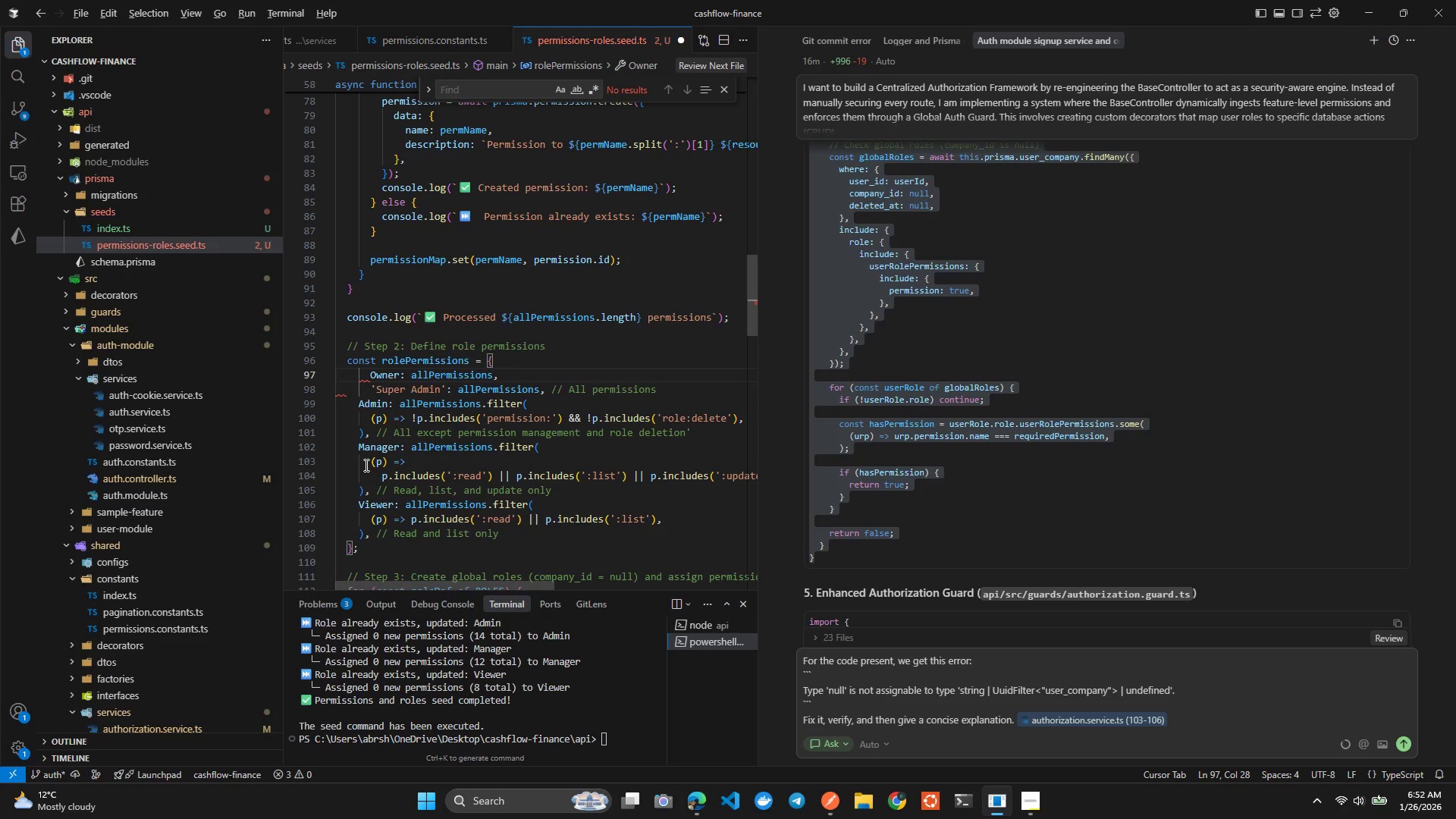 
key(Control+S)
 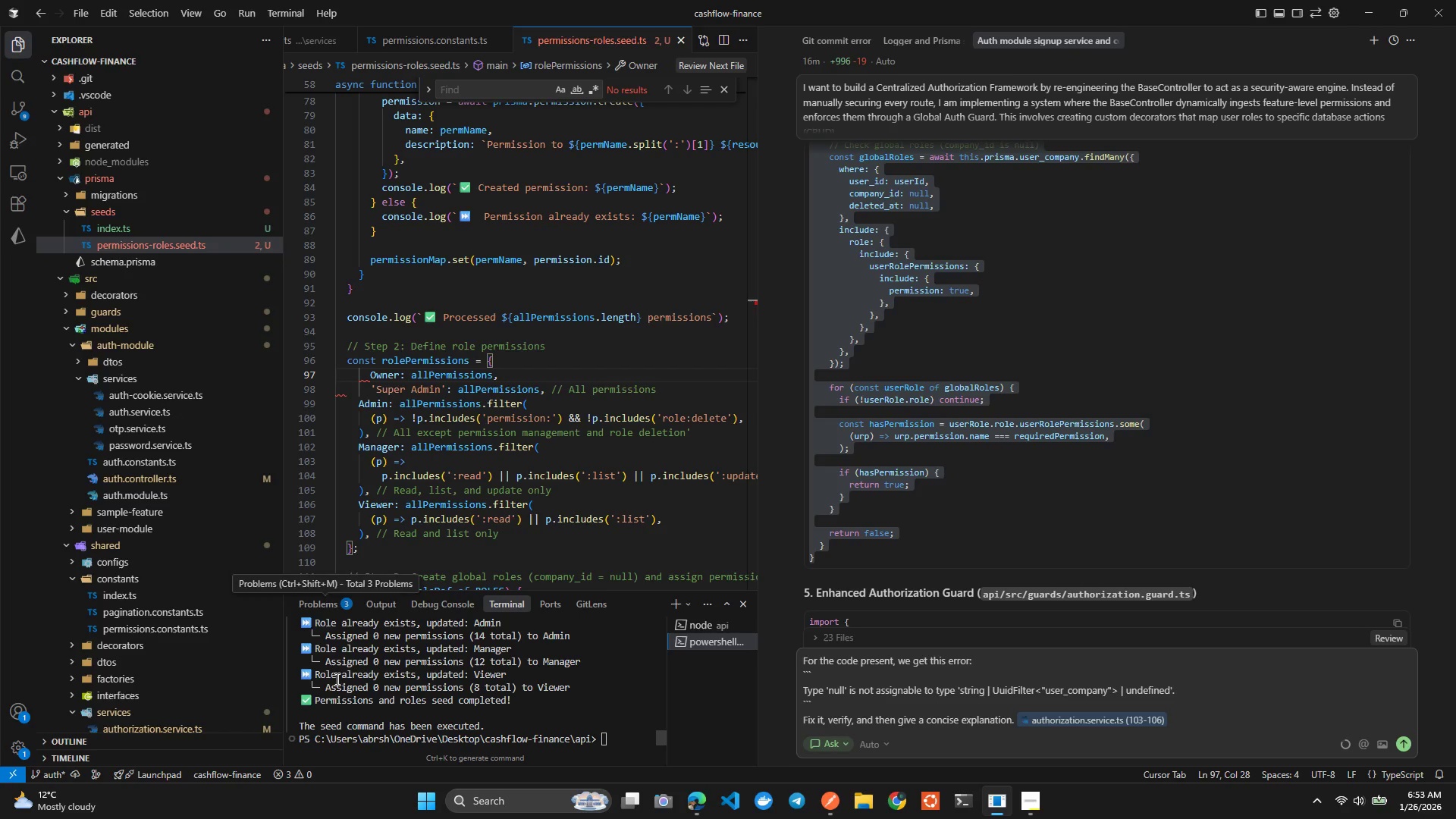 
left_click([434, 642])
 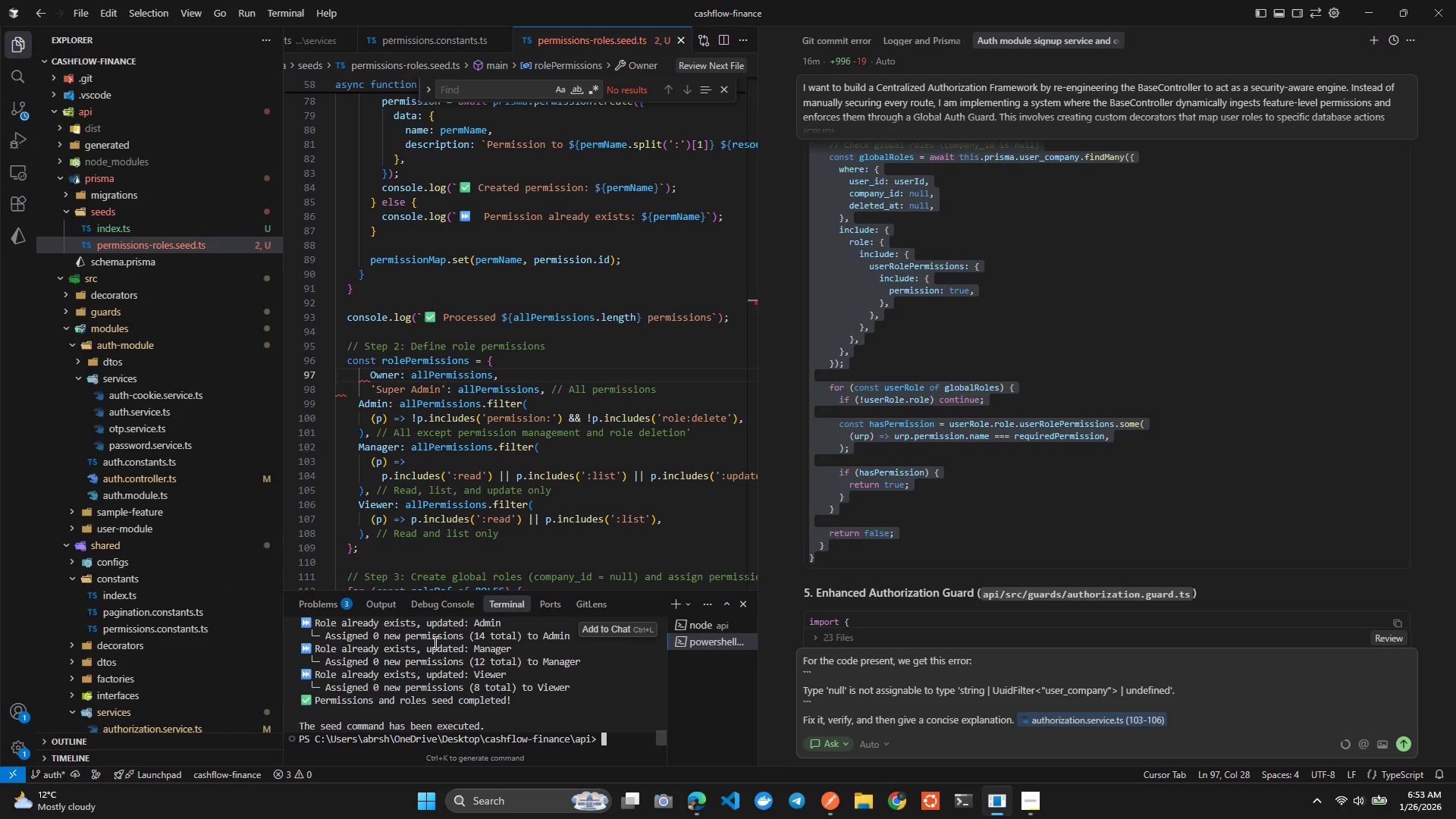 
key(ArrowUp)
 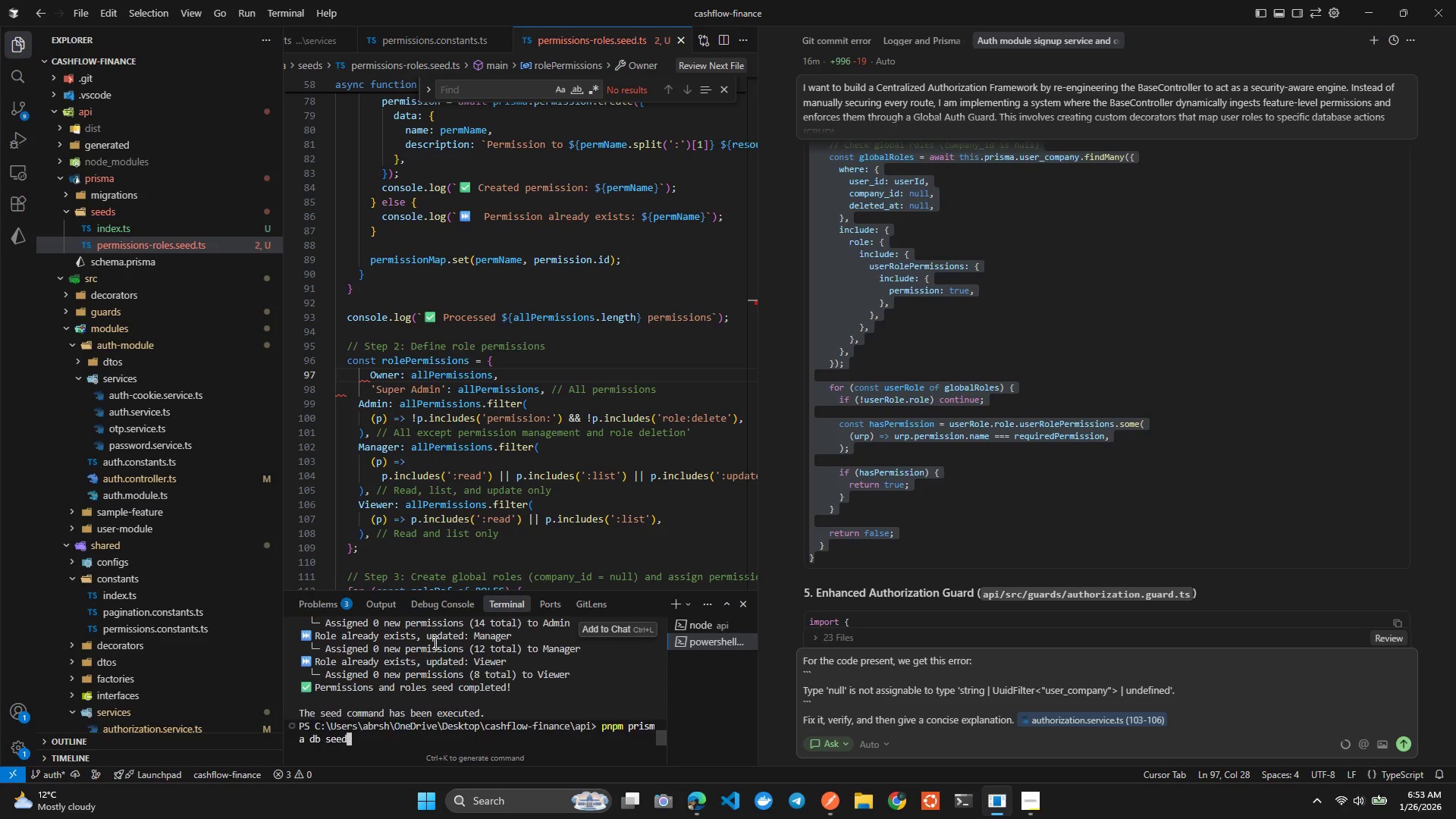 
key(Enter)
 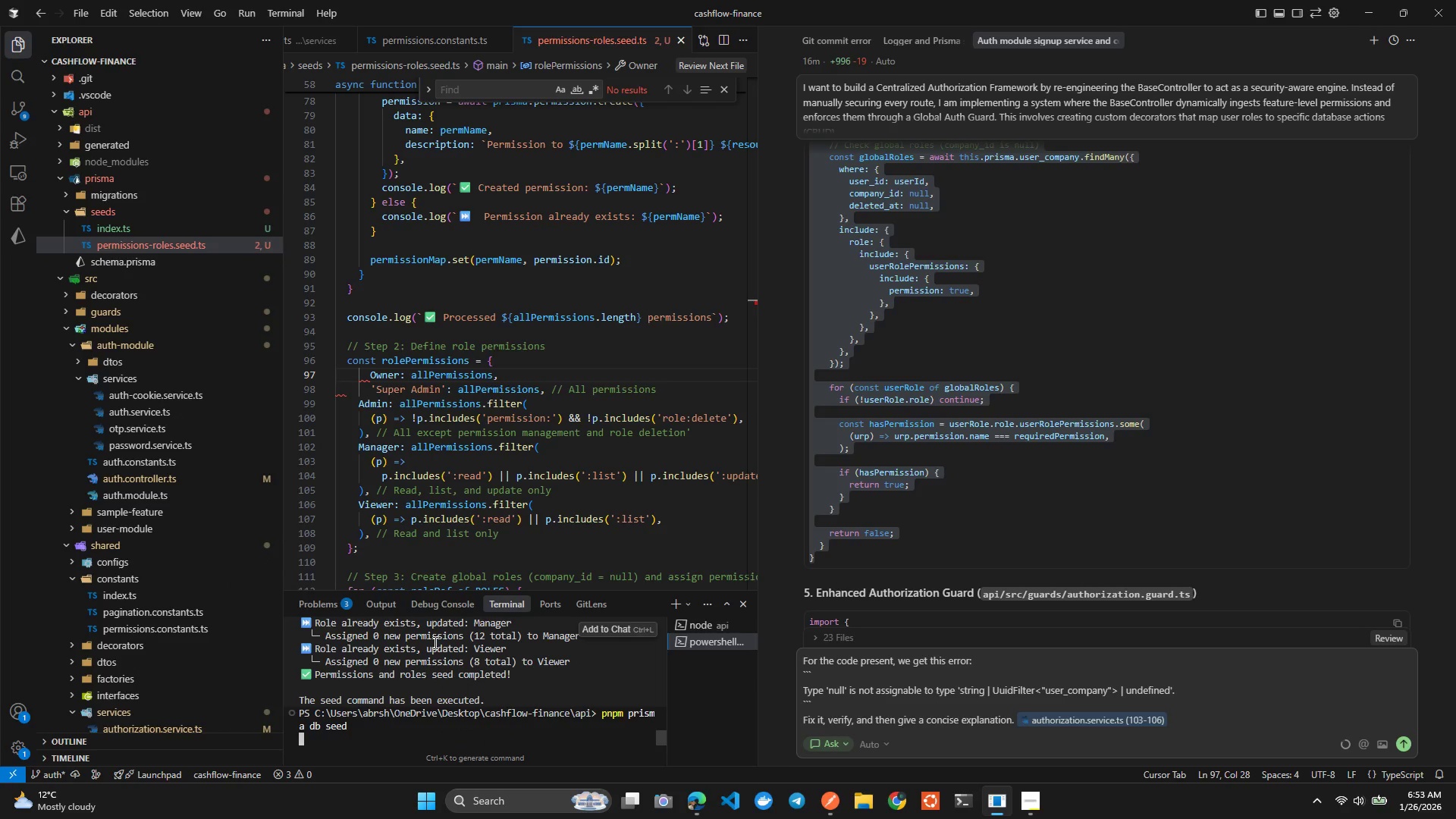 
key(Control+C)
 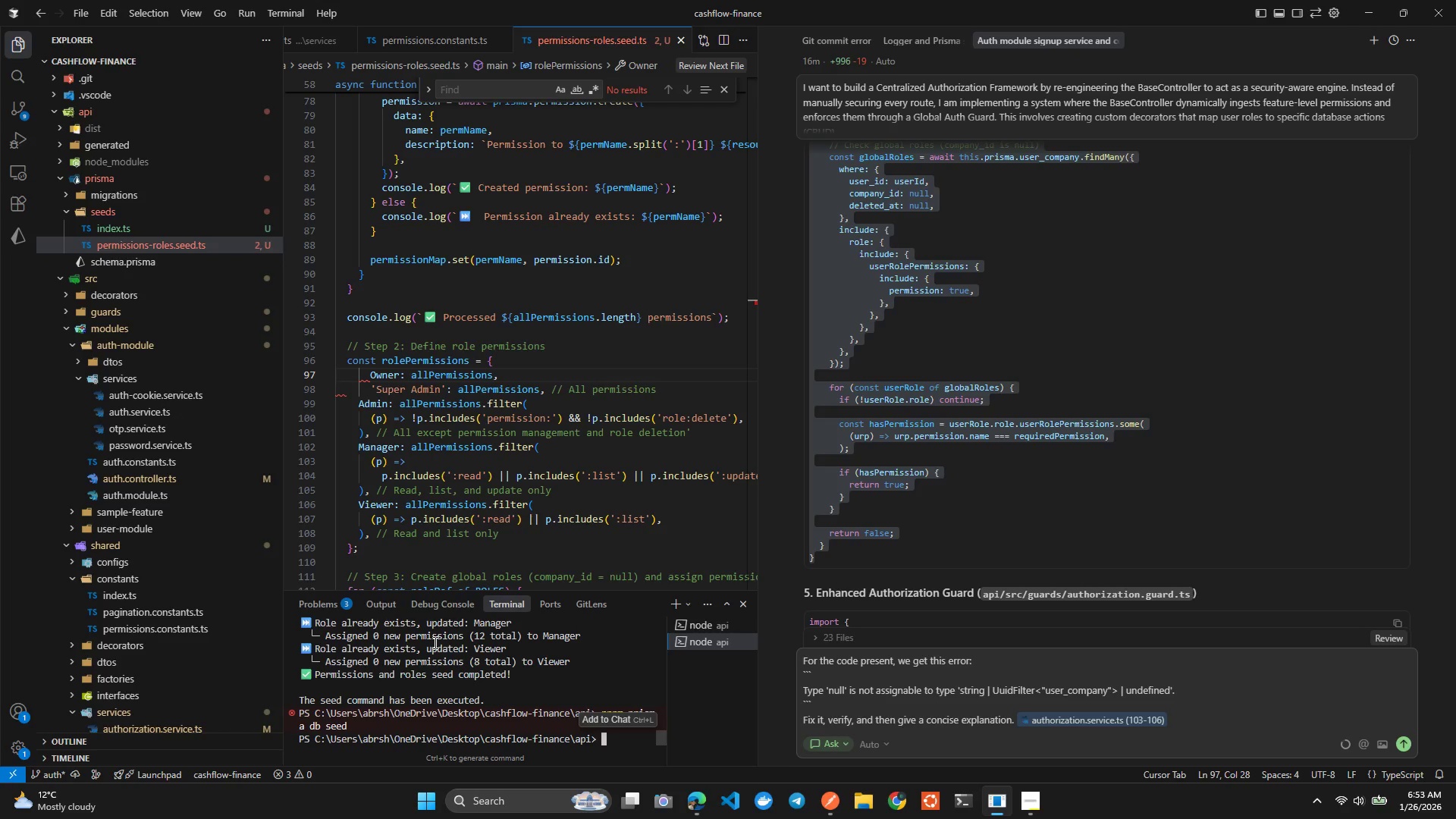 
key(ArrowUp)
 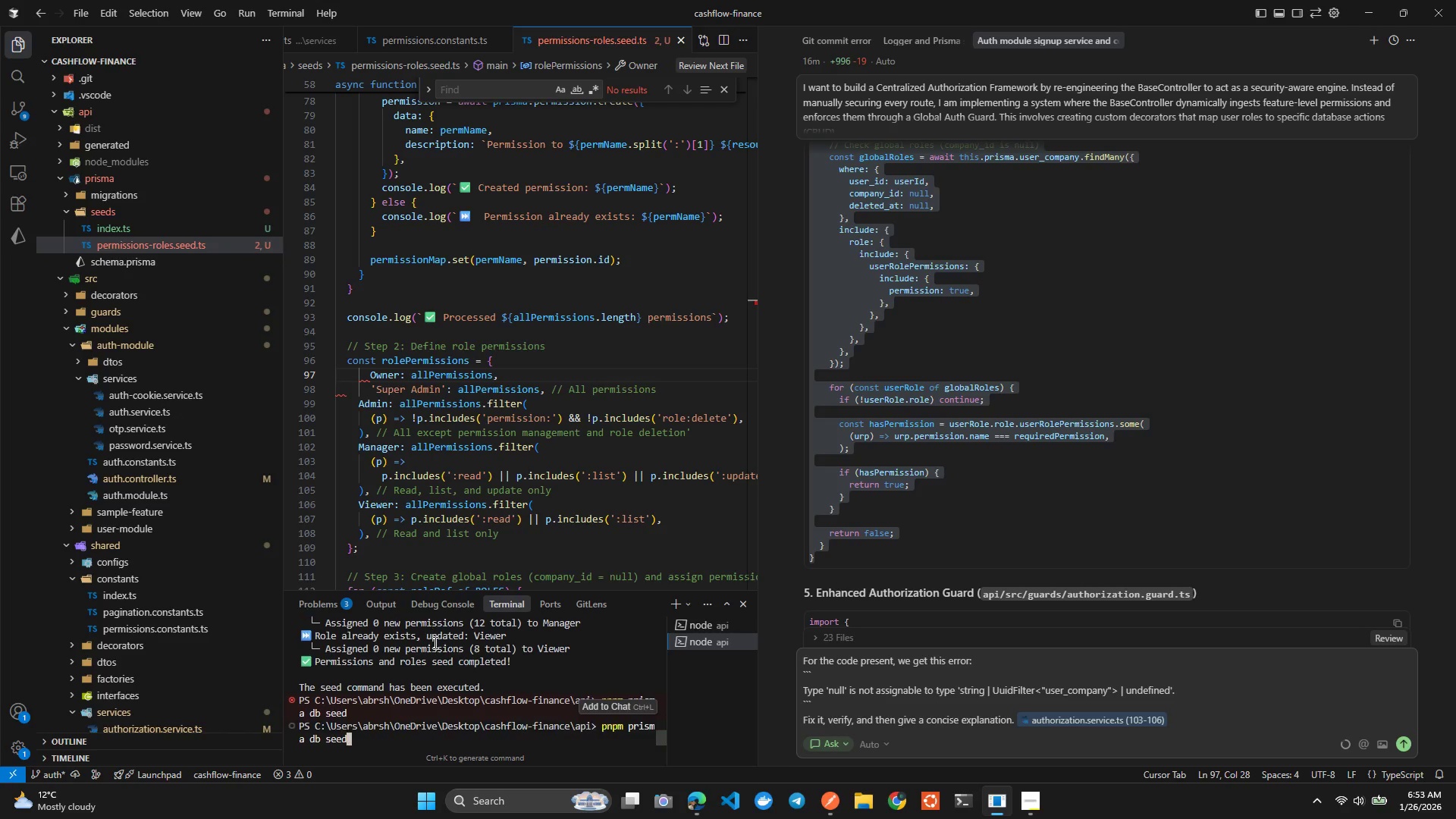 
key(ArrowUp)
 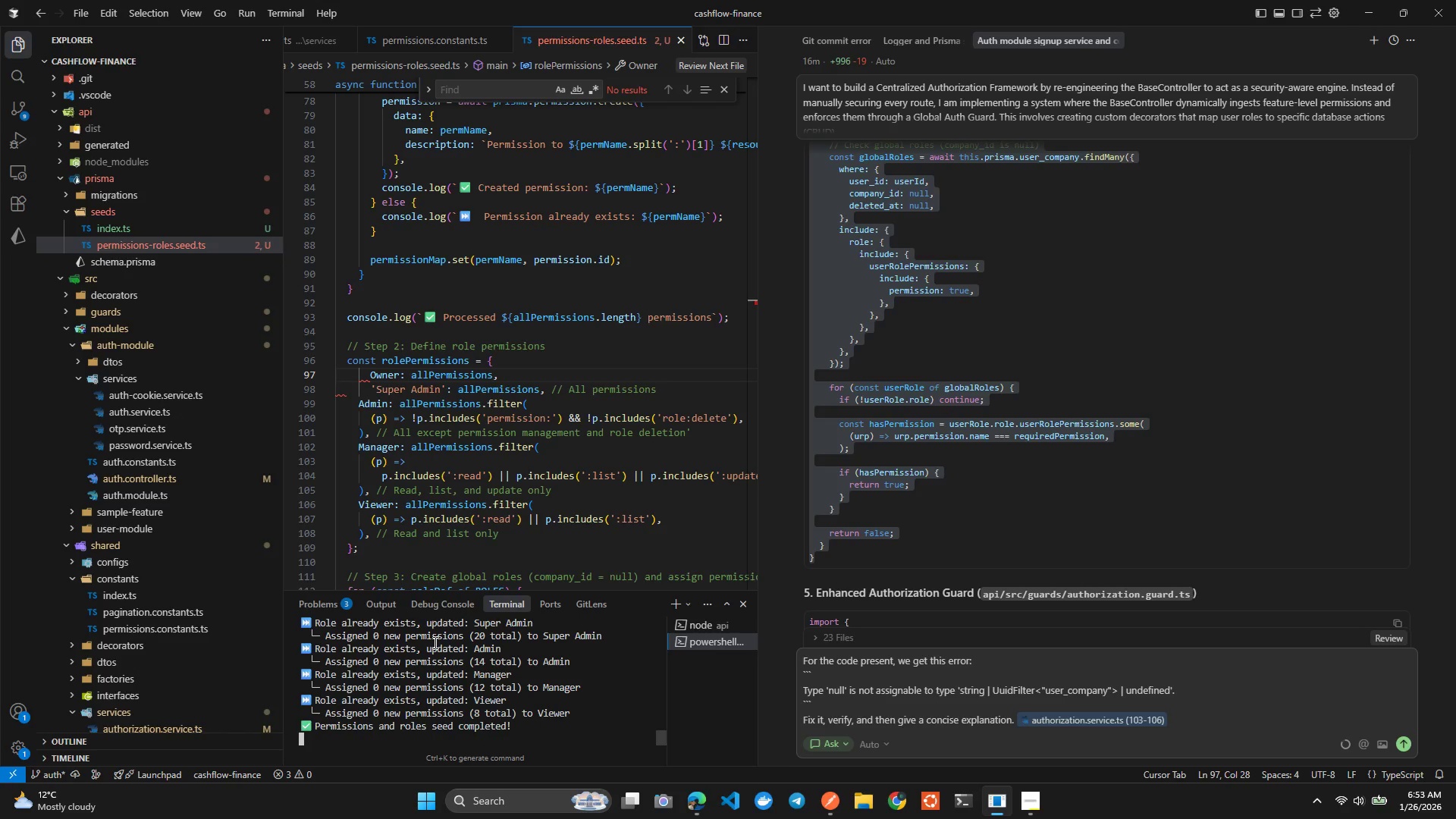 
wait(8.02)
 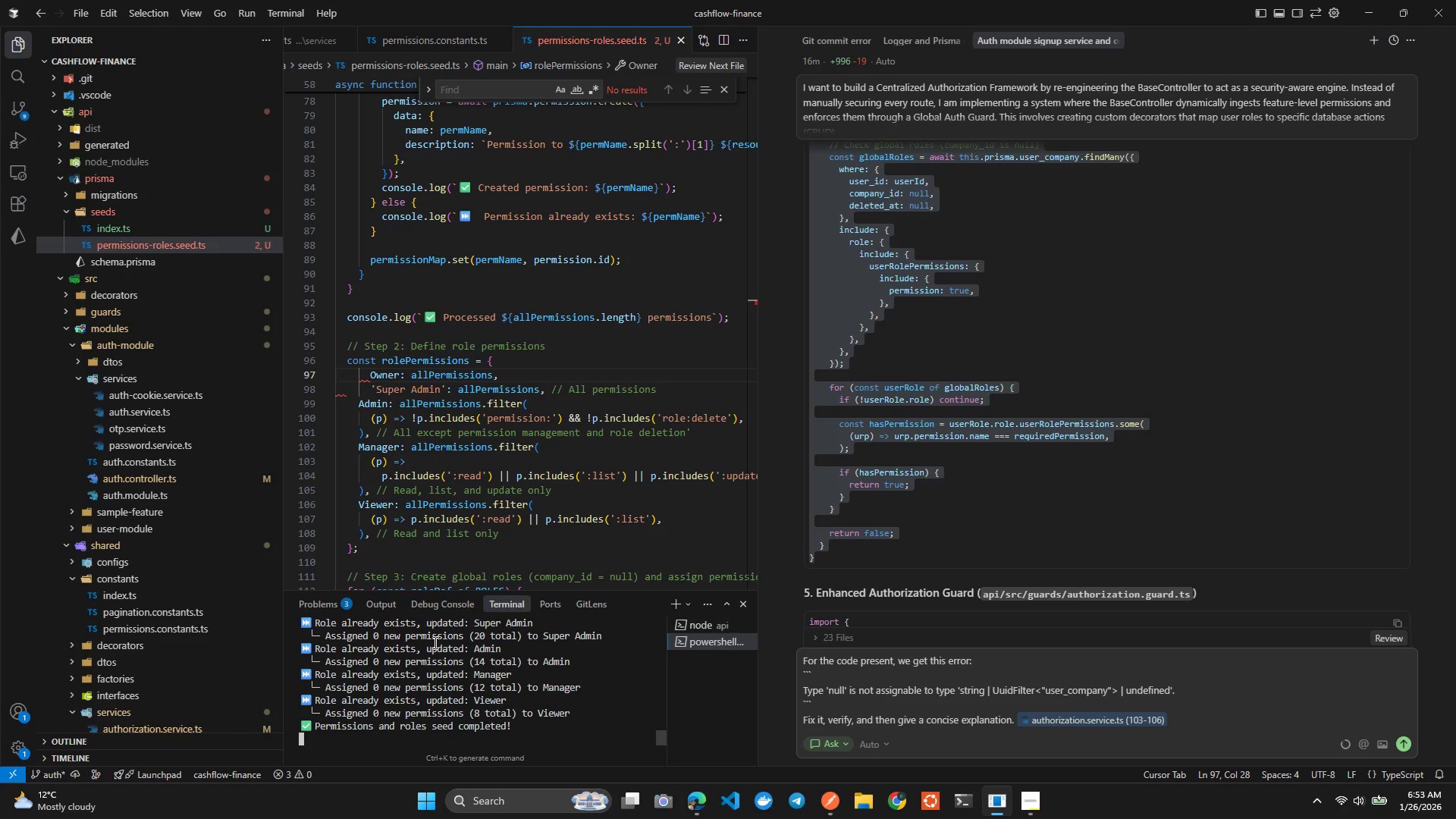 
key(ArrowUp)
 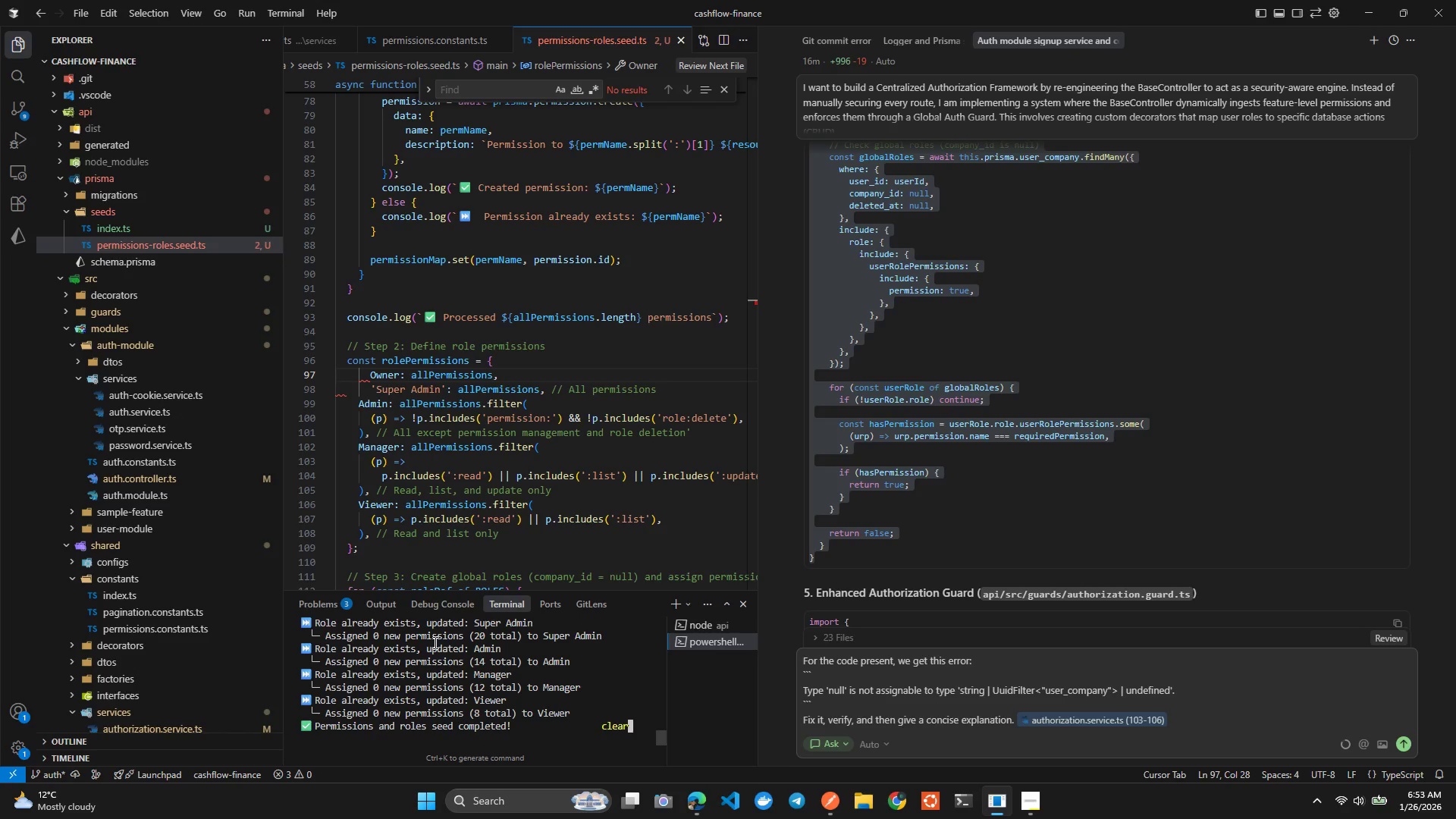 
key(ArrowDown)
 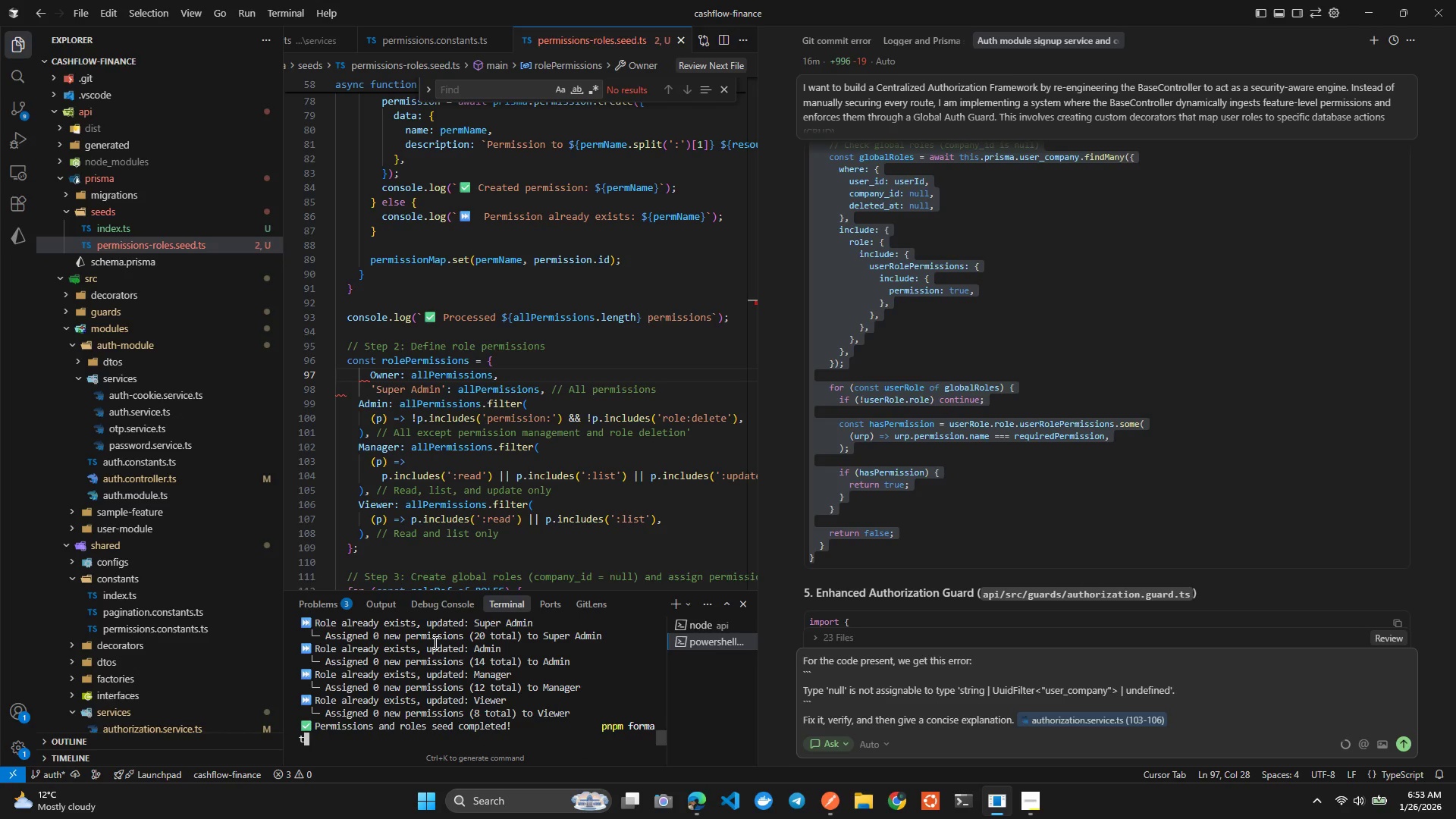 
key(ArrowDown)
 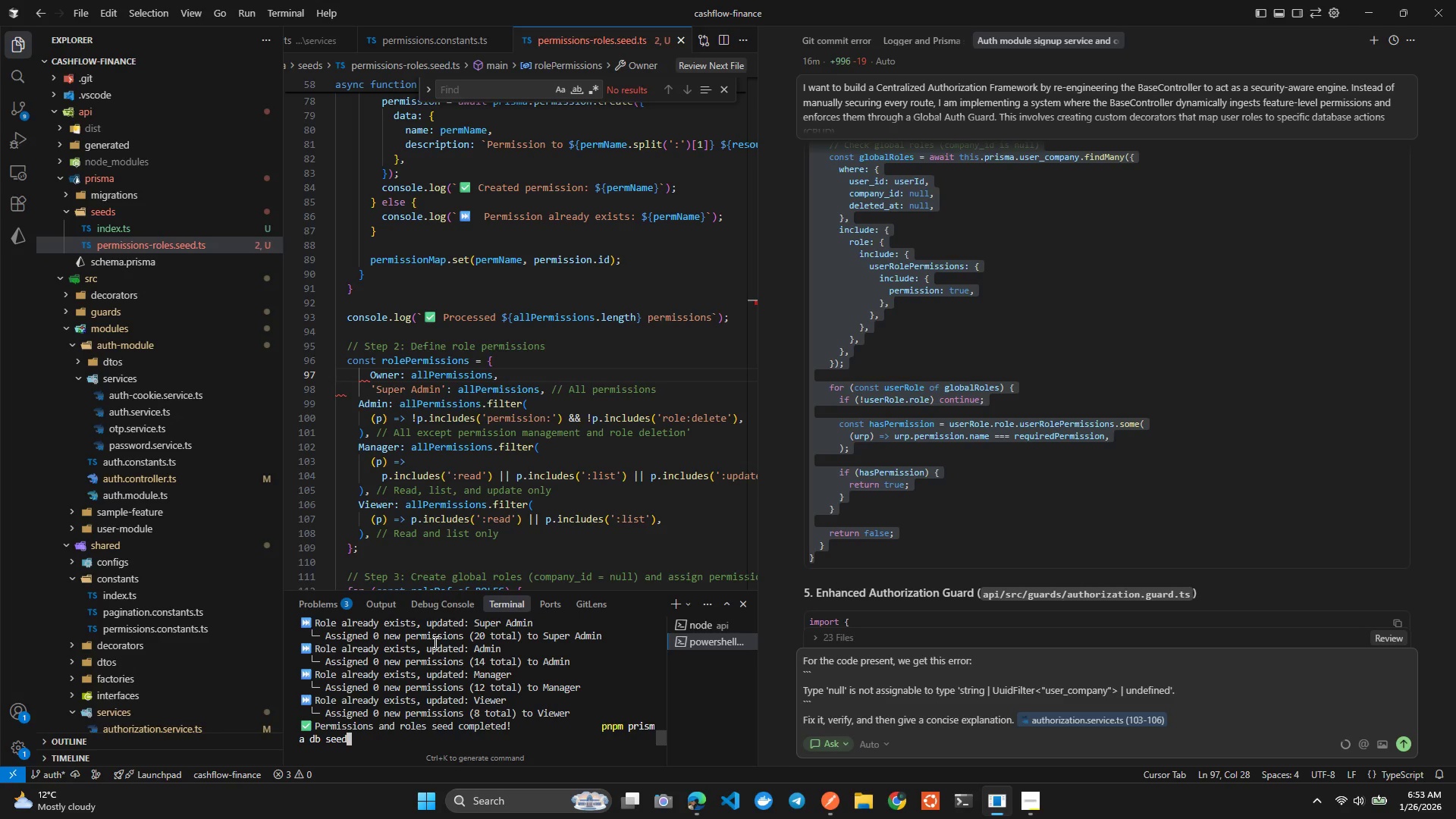 
key(ArrowUp)
 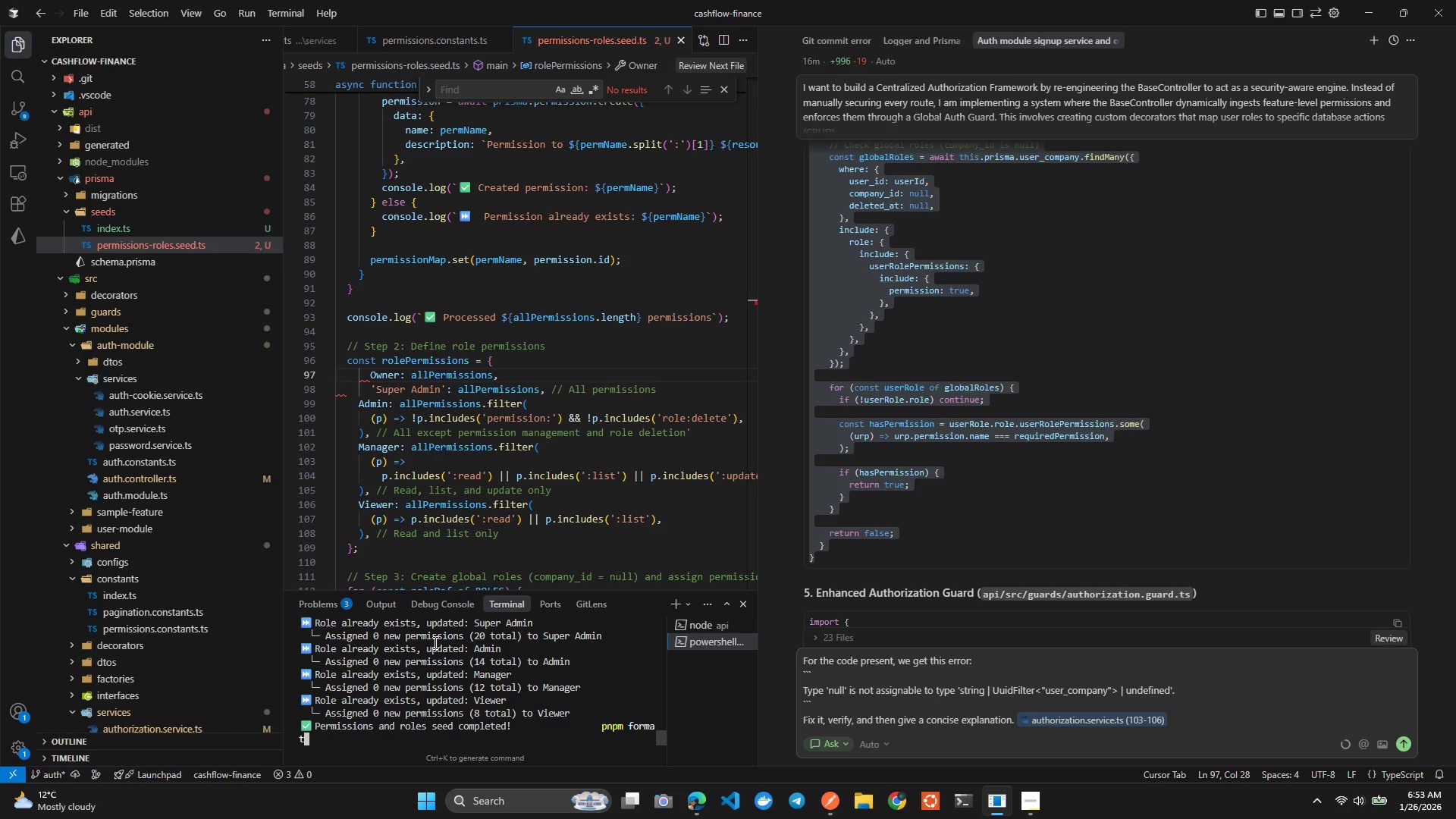 
key(ArrowUp)
 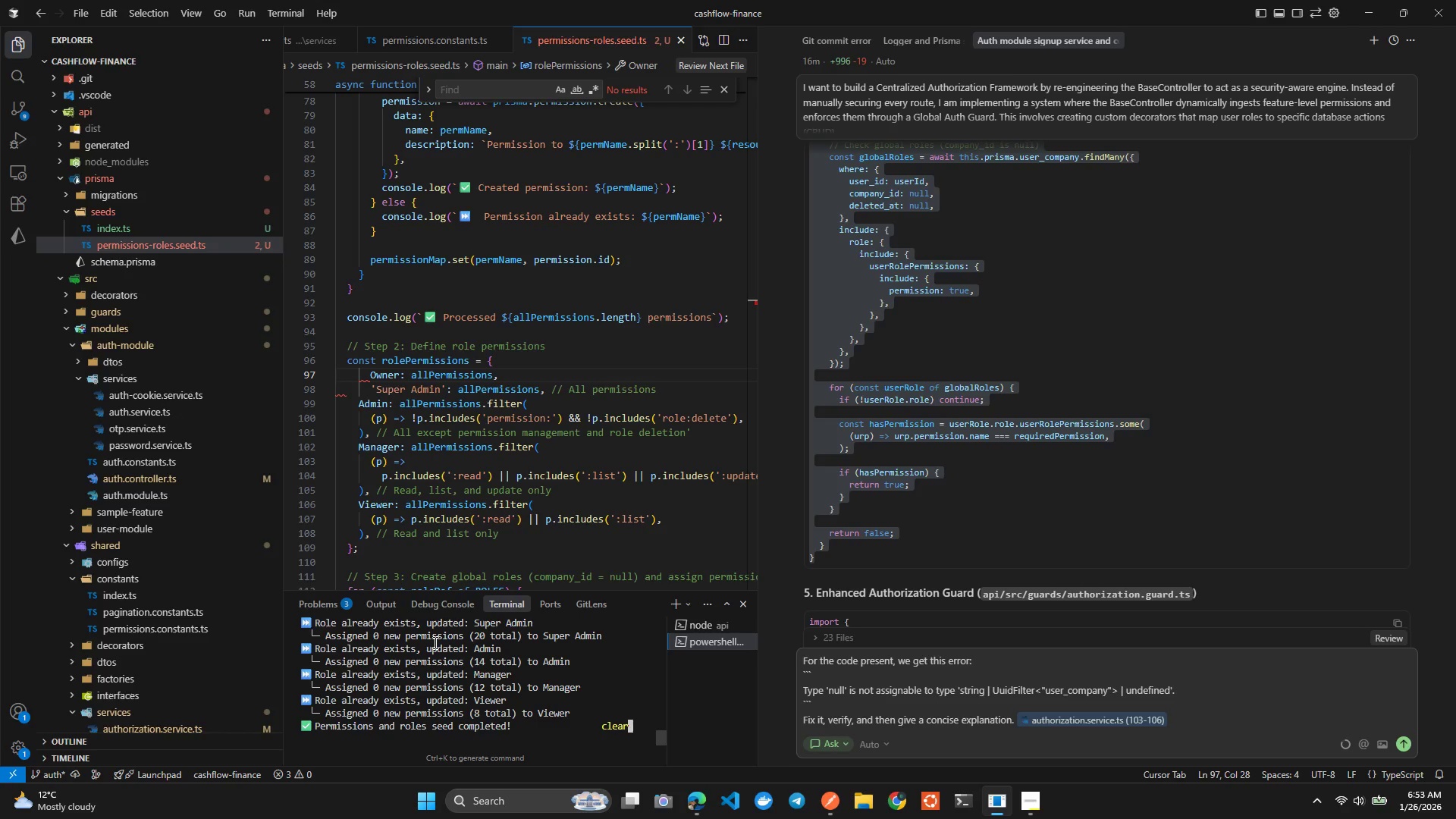 
key(ArrowDown)
 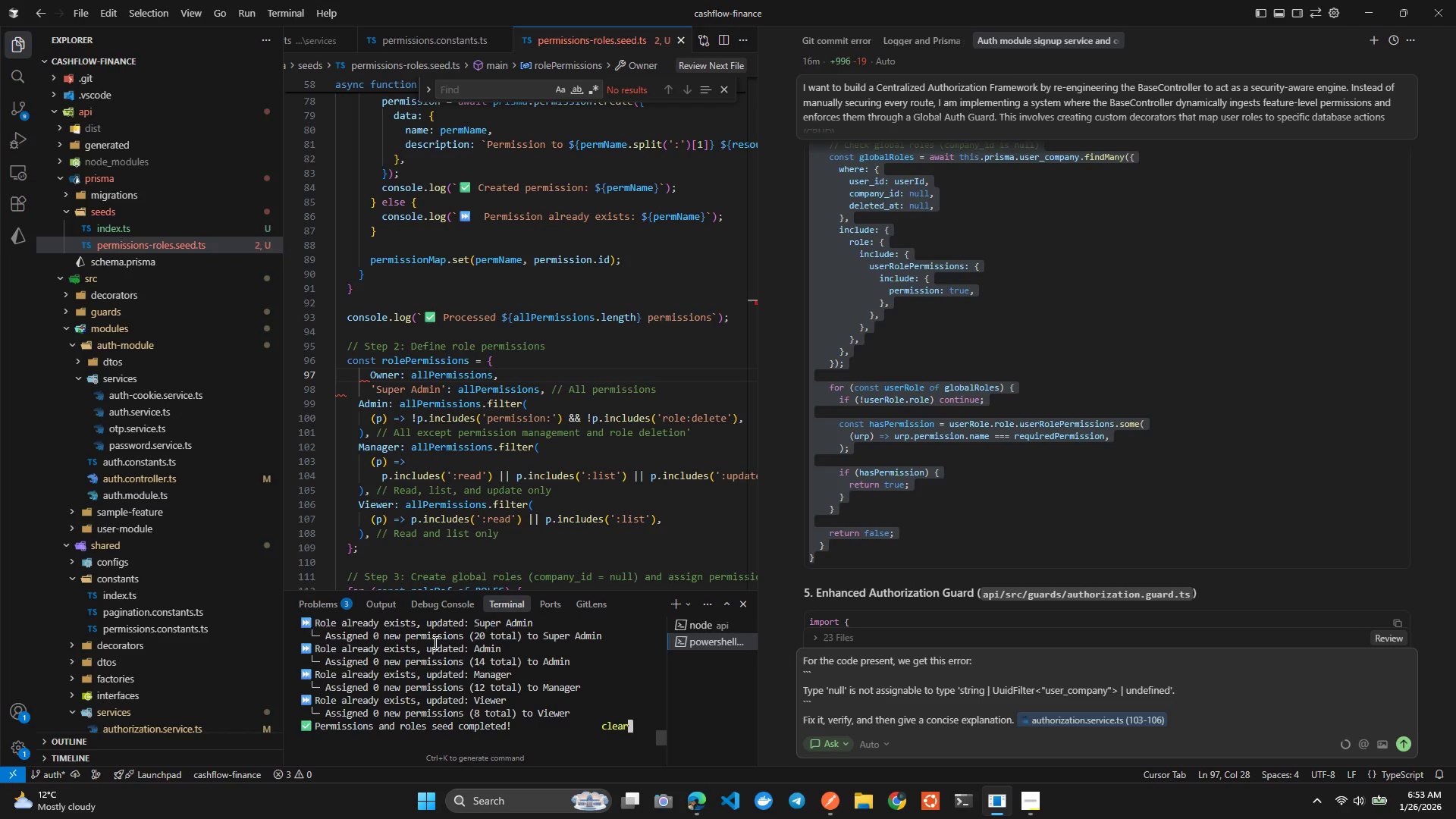 
key(ArrowUp)
 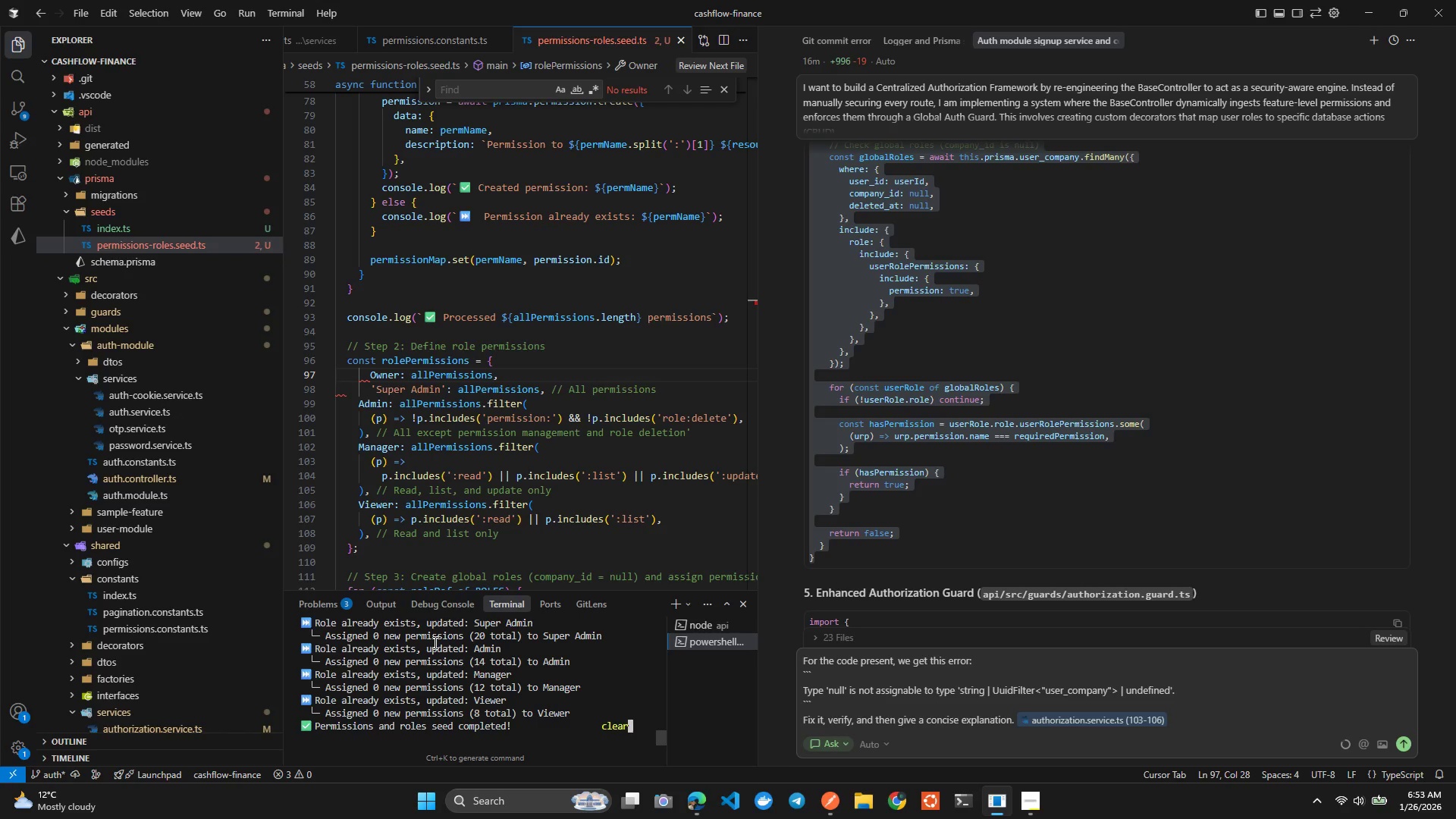 
key(ArrowDown)
 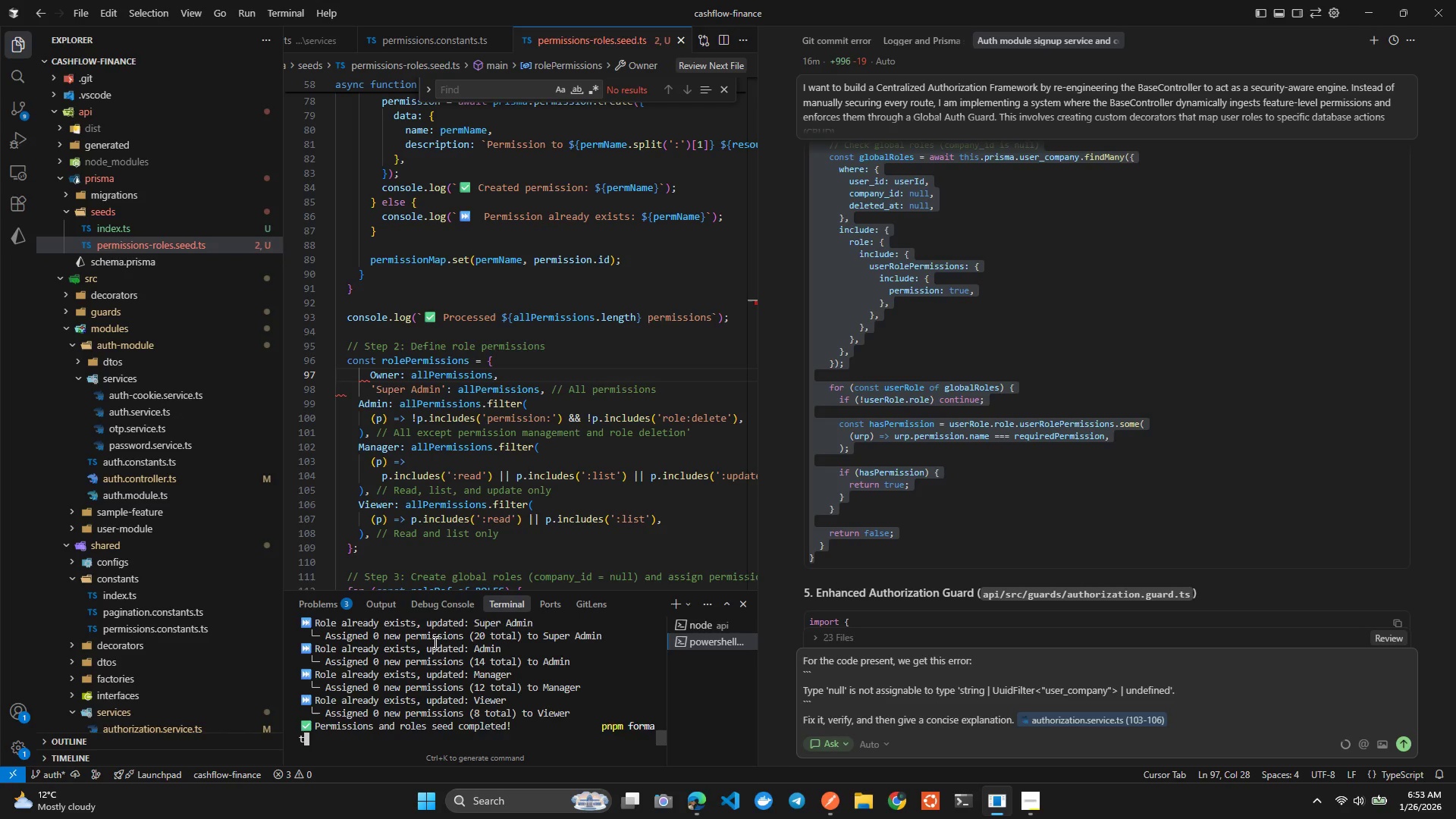 
key(Enter)
 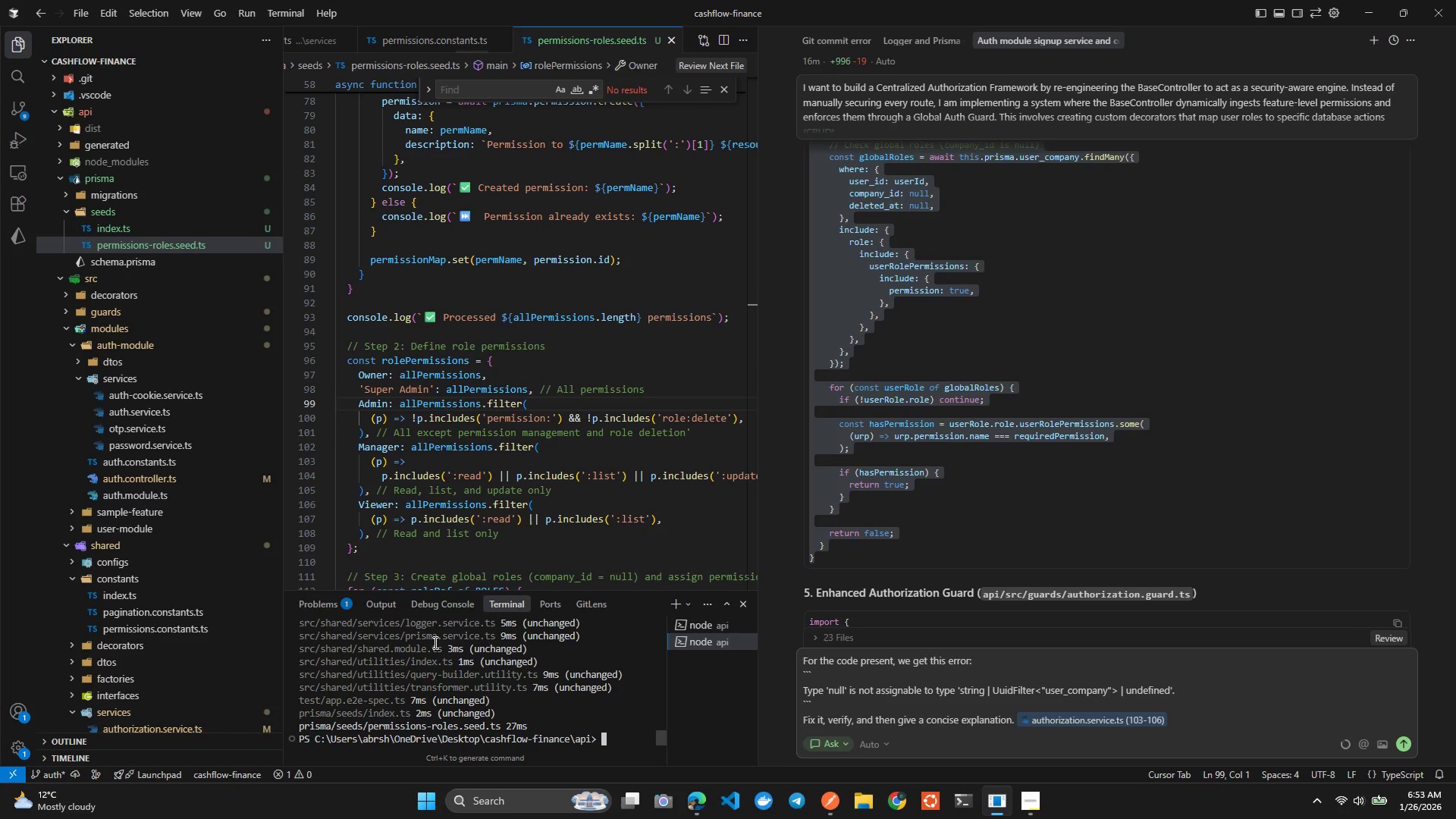 
type(clear)
 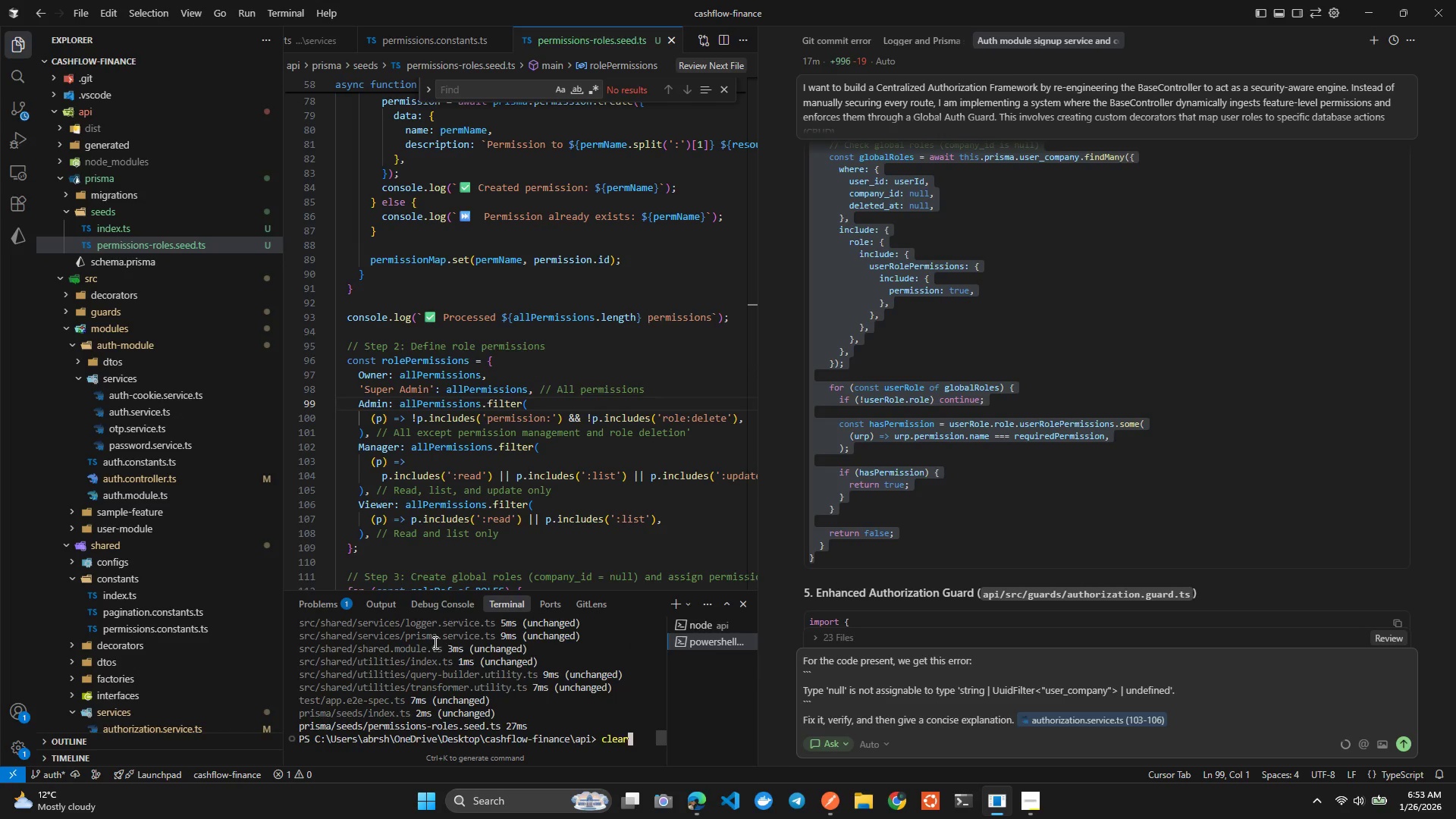 
key(Enter)
 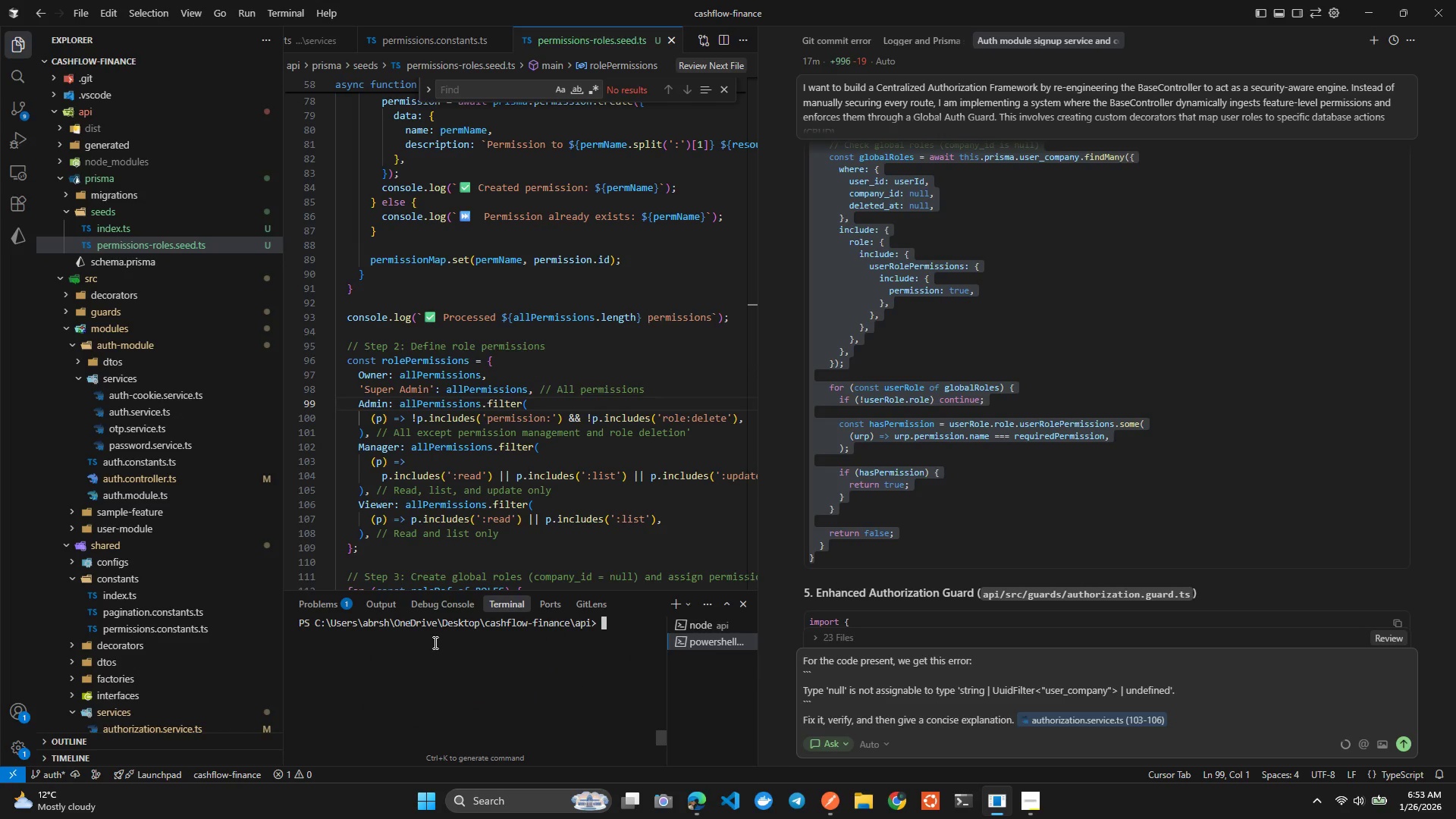 
left_click([516, 406])
 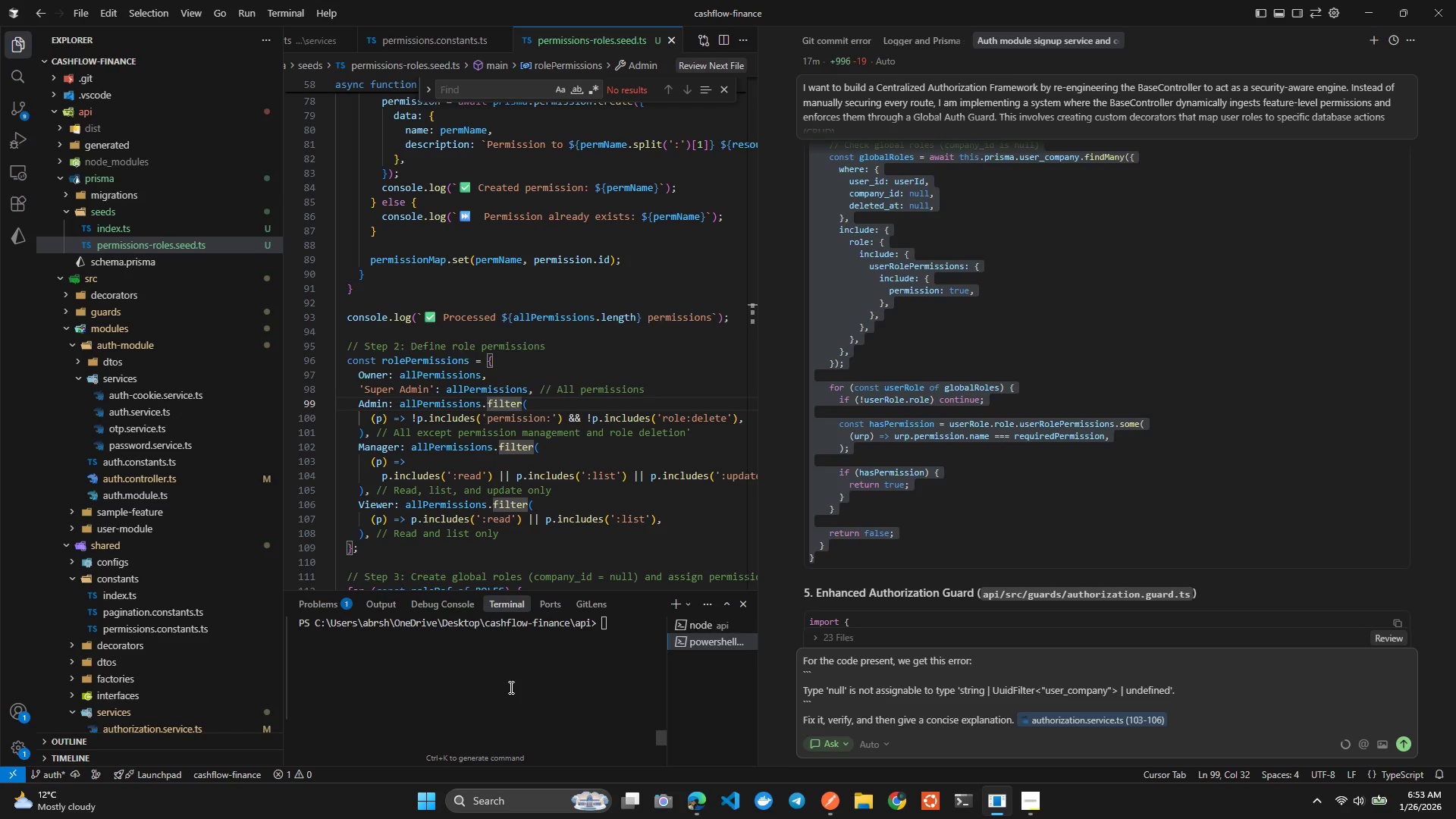 
left_click([510, 687])
 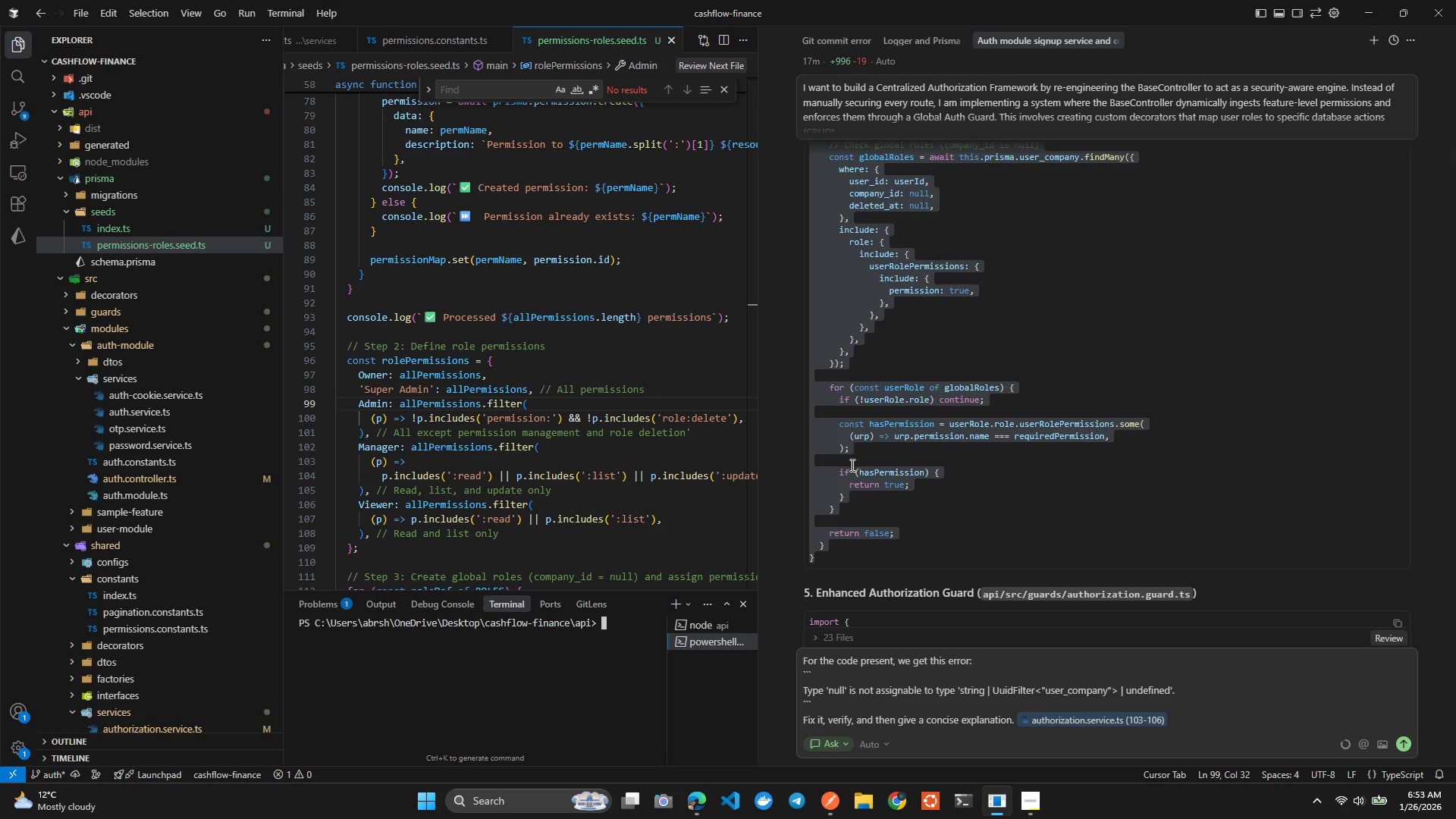 
left_click([870, 450])
 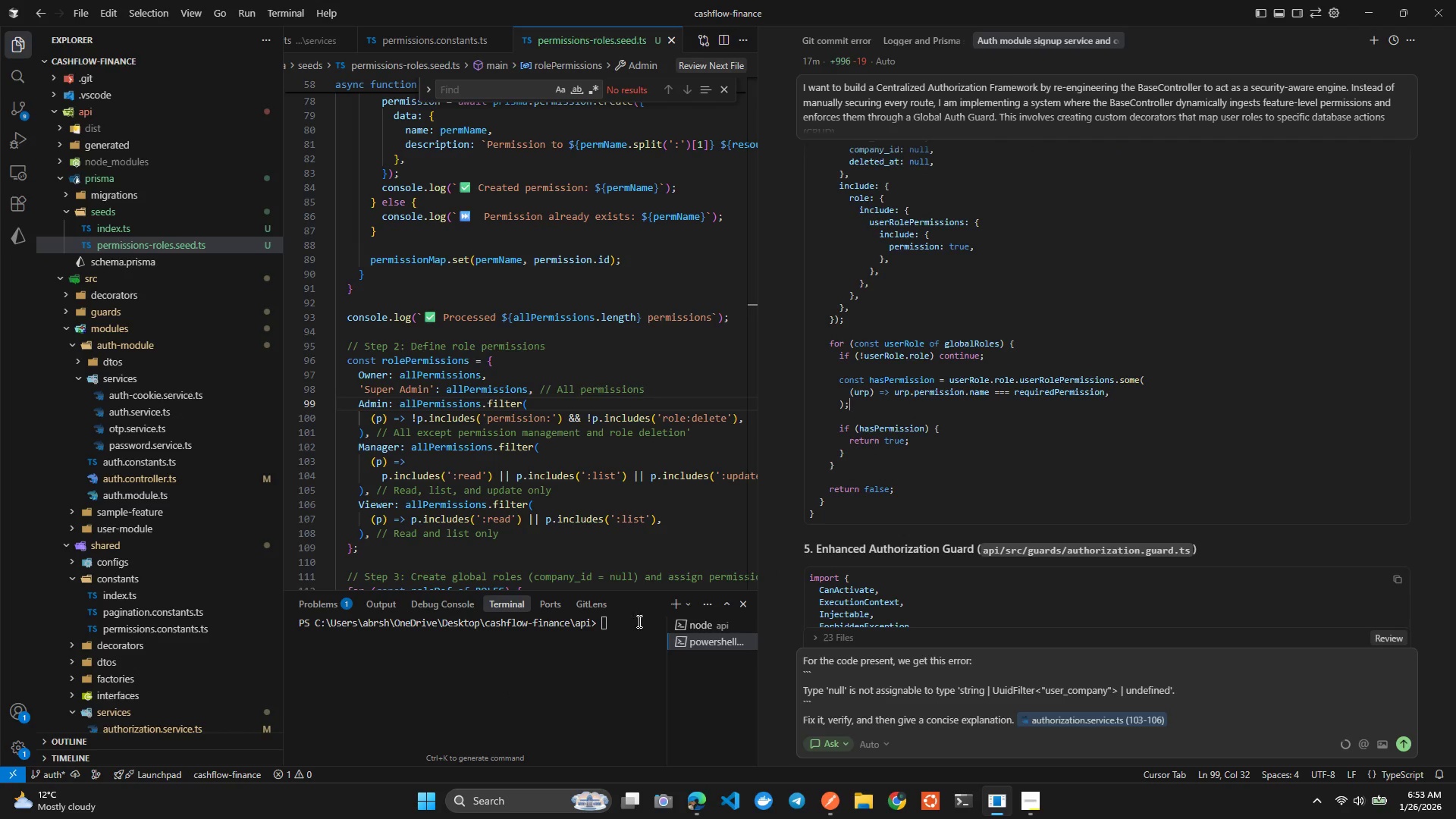 
left_click([609, 658])
 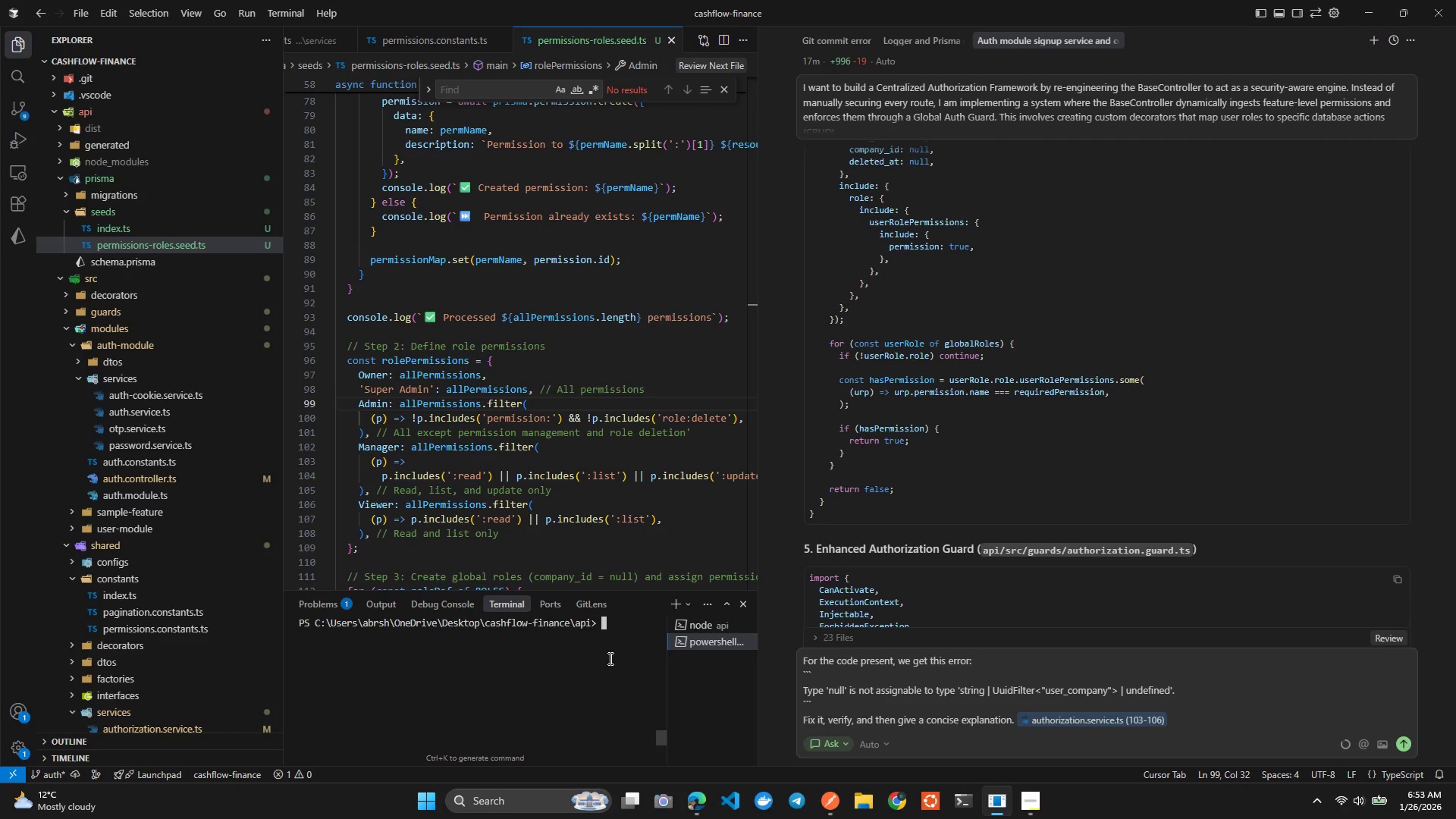 
type(clear)
 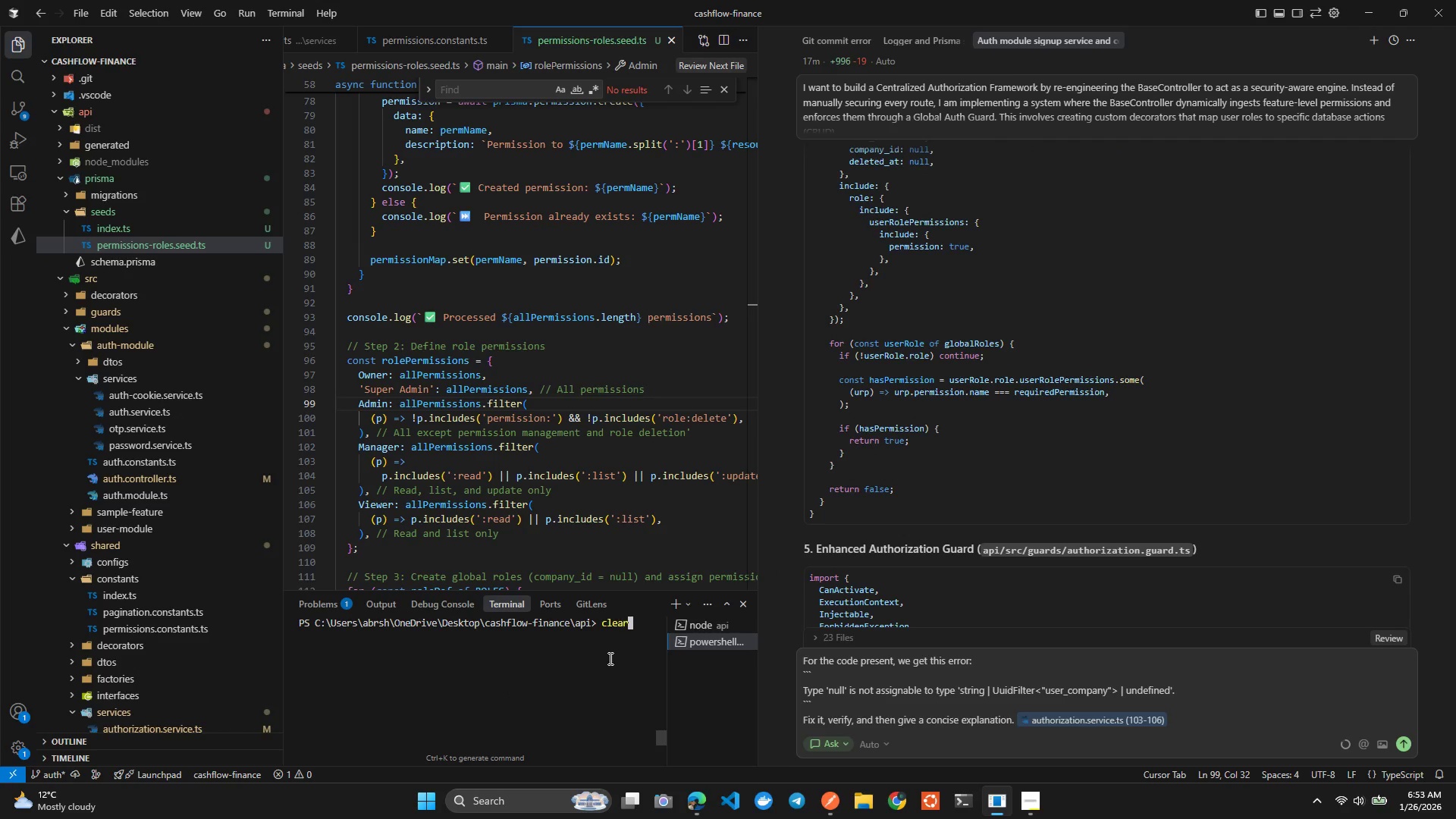 
key(Enter)
 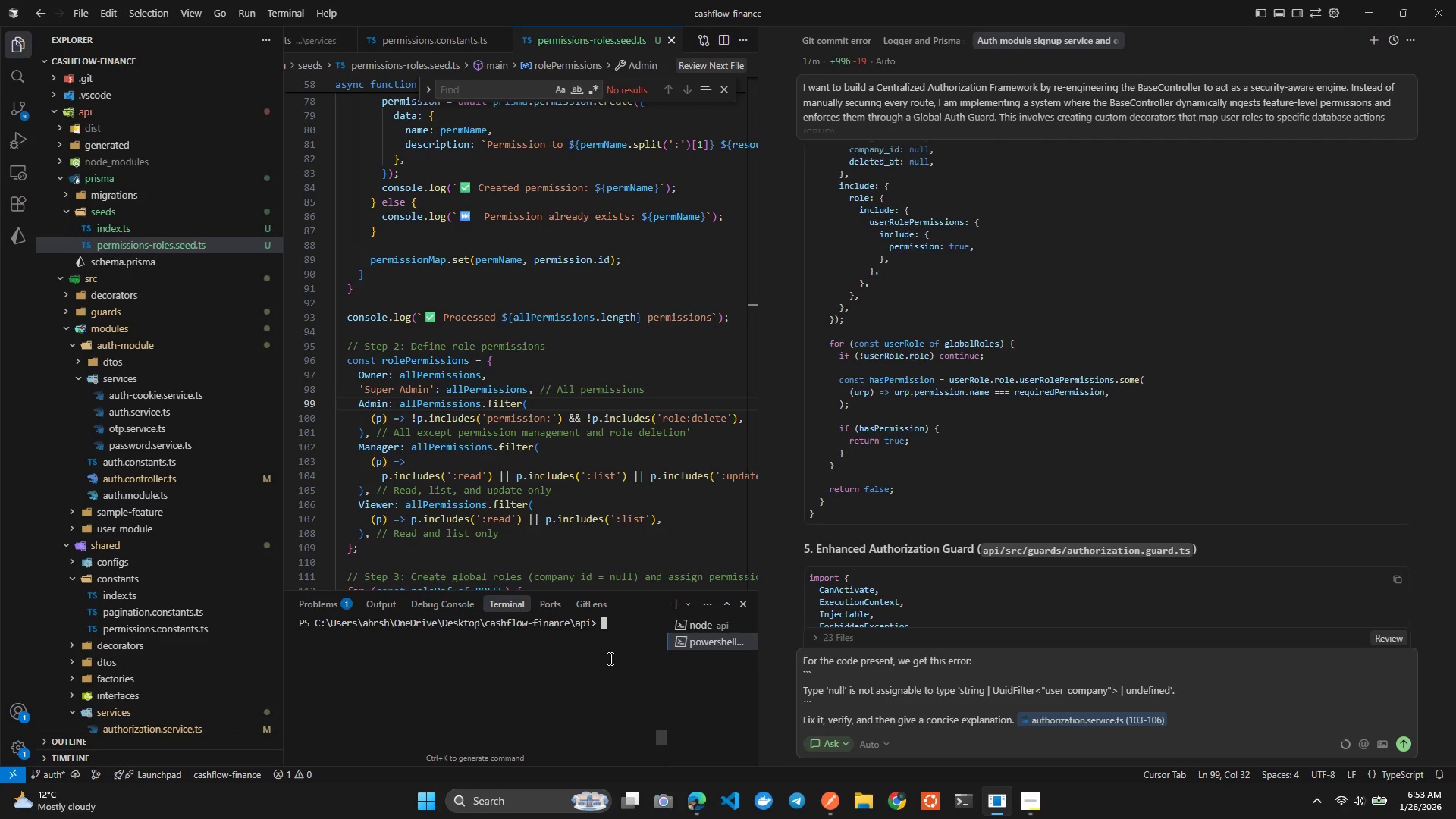 
wait(5.5)
 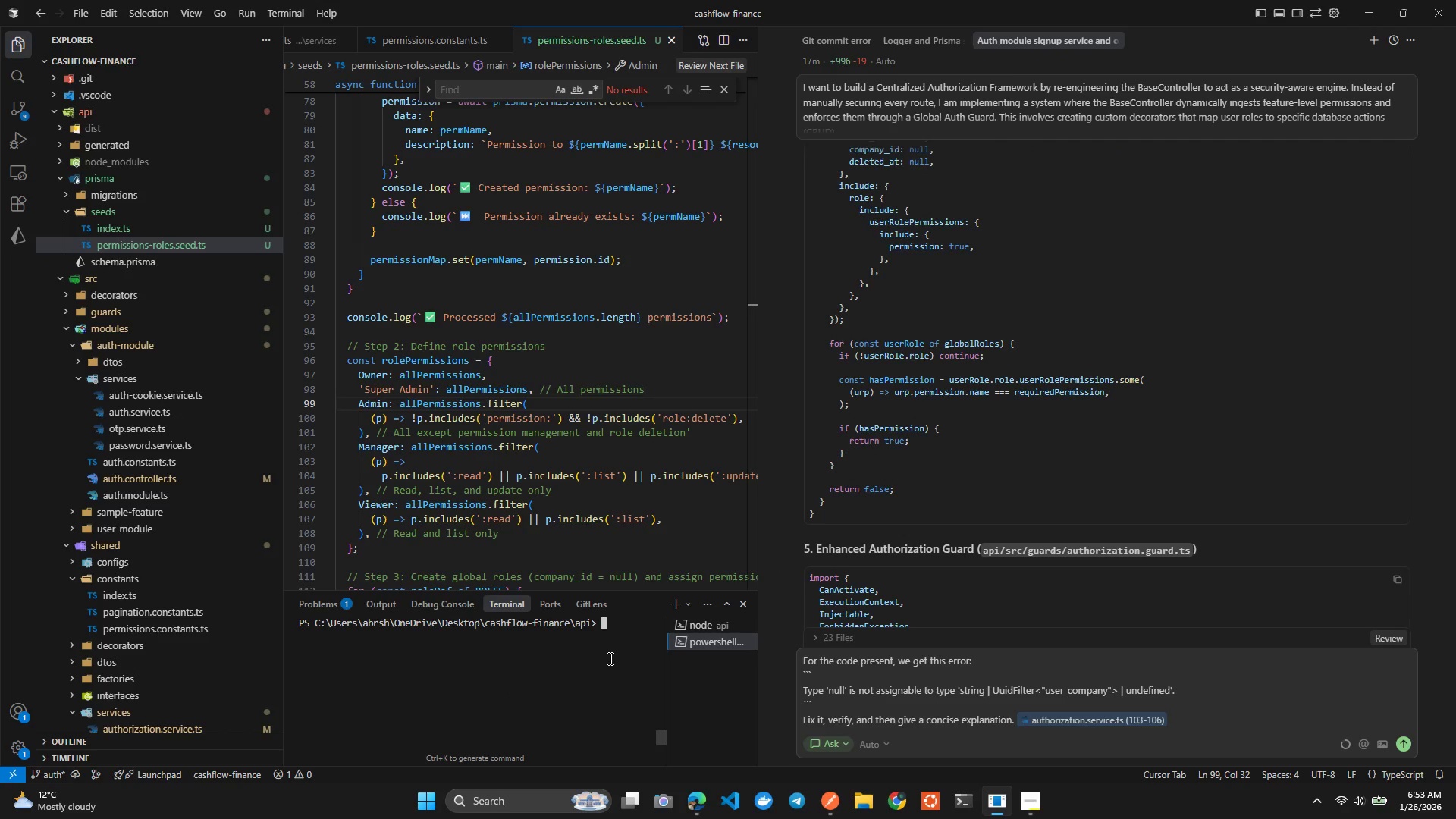 
key(Alt+Tab)
 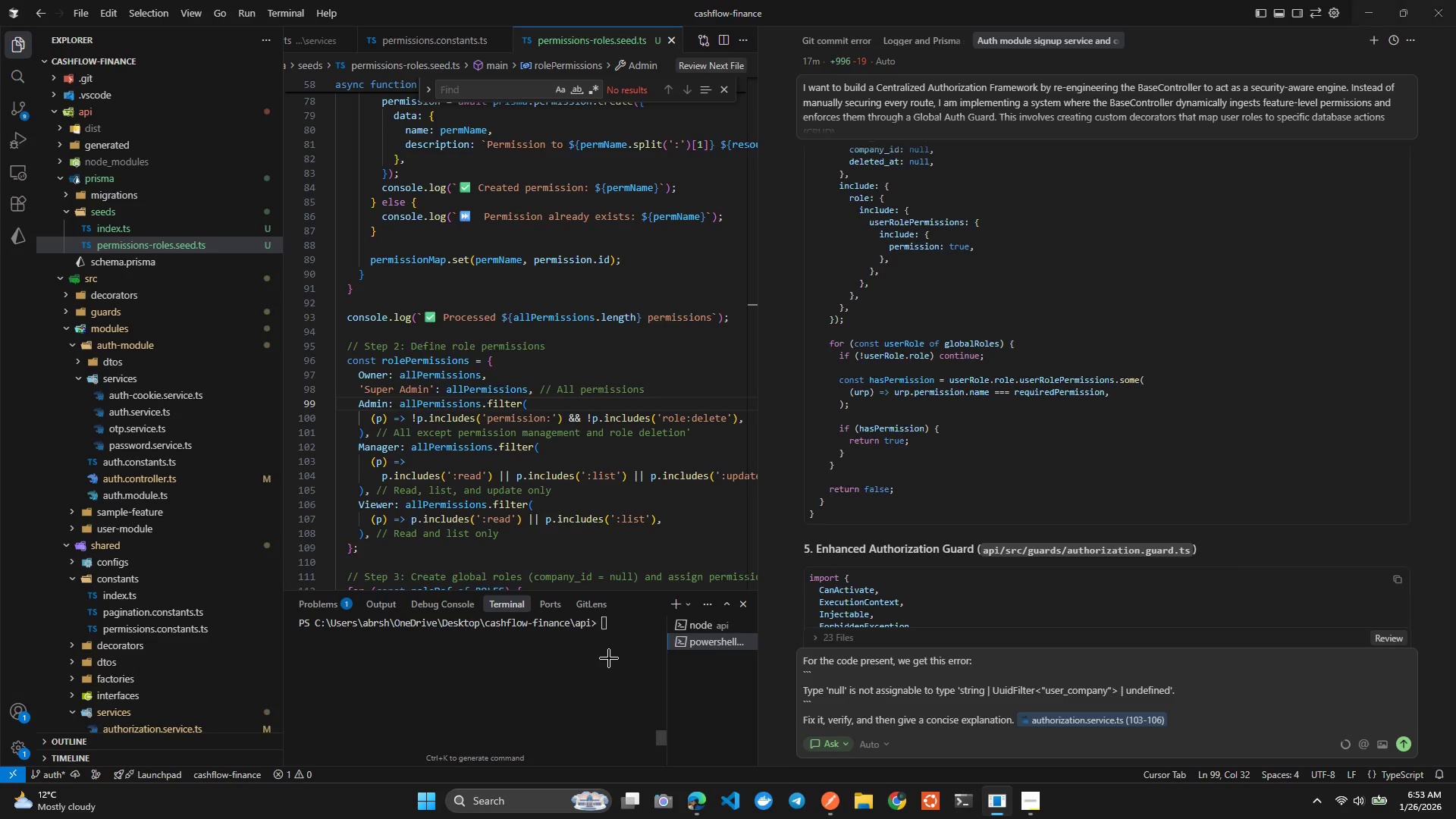 
key(Alt+ArrowRight)